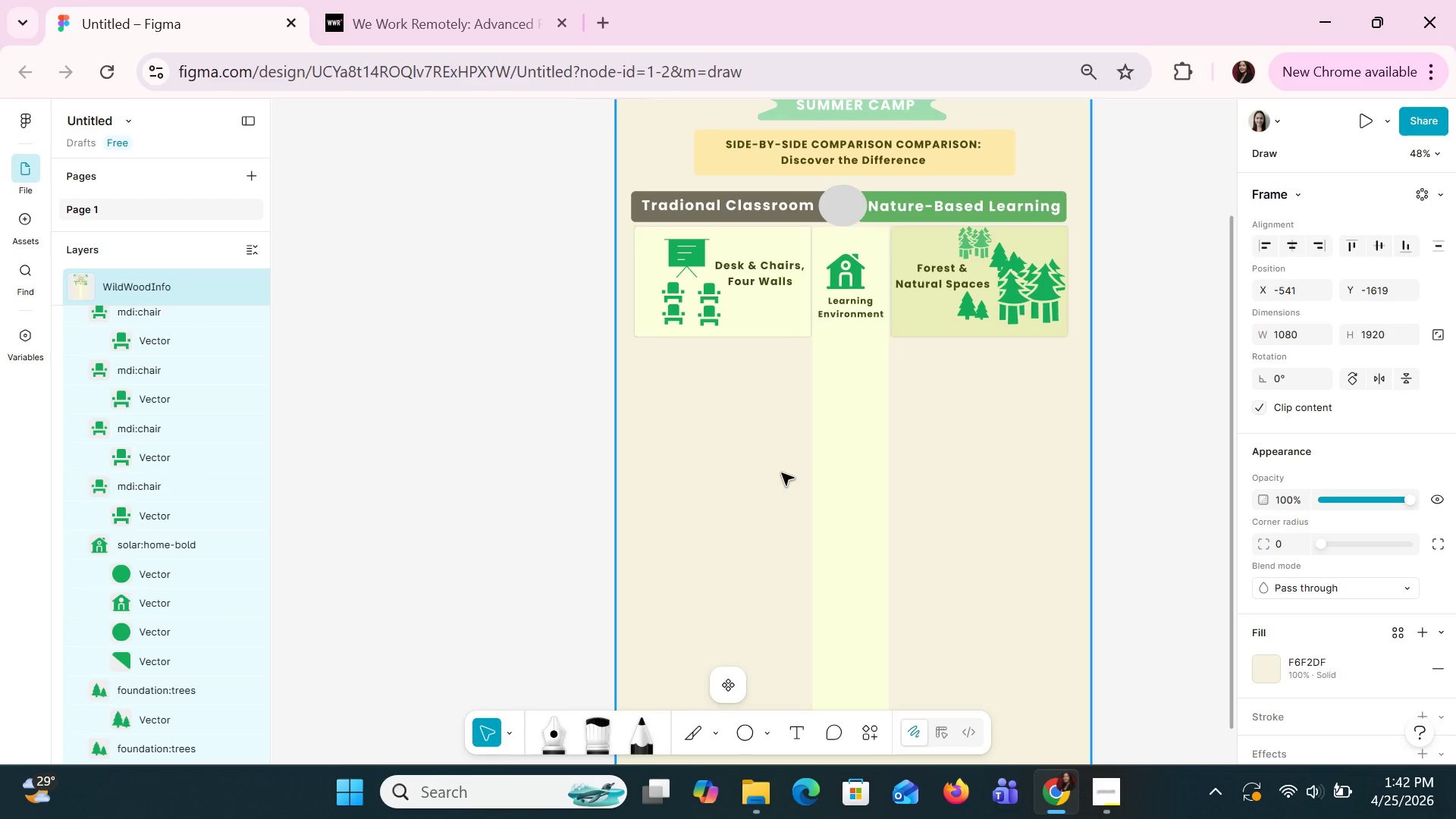 
left_click([747, 334])
 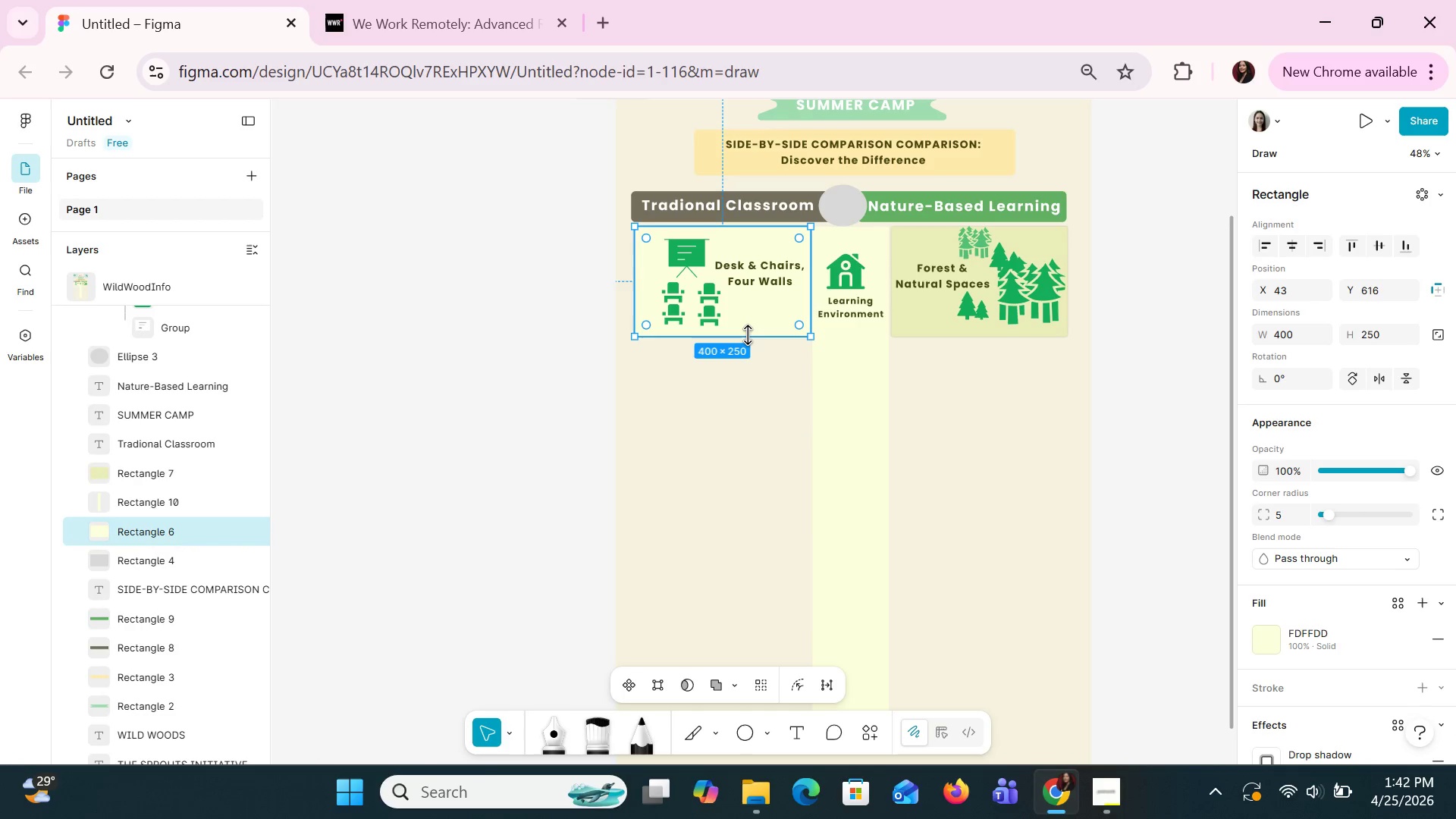 
hold_key(key=ShiftLeft, duration=1.5)
 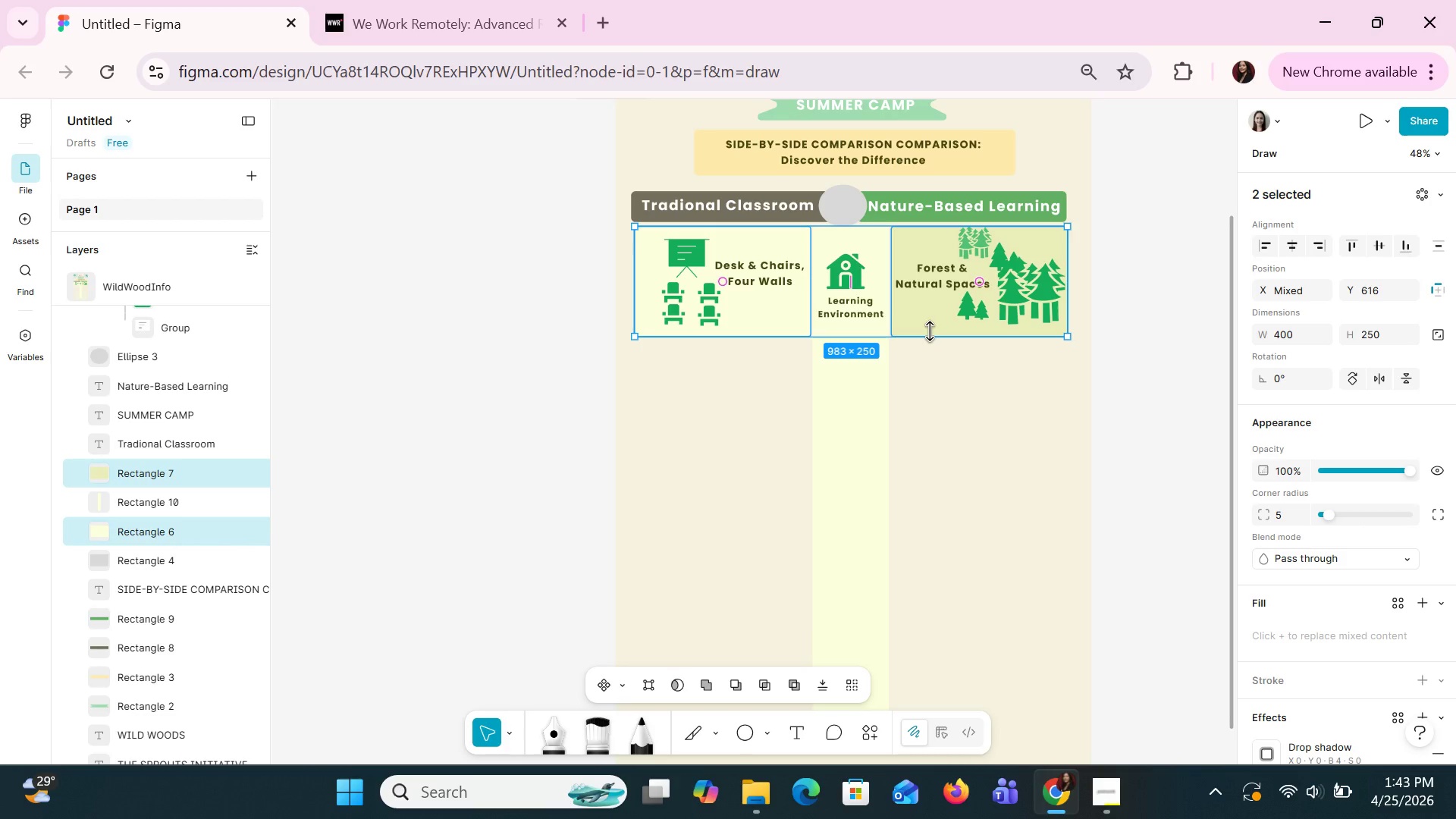 
key(Shift+ShiftLeft)
 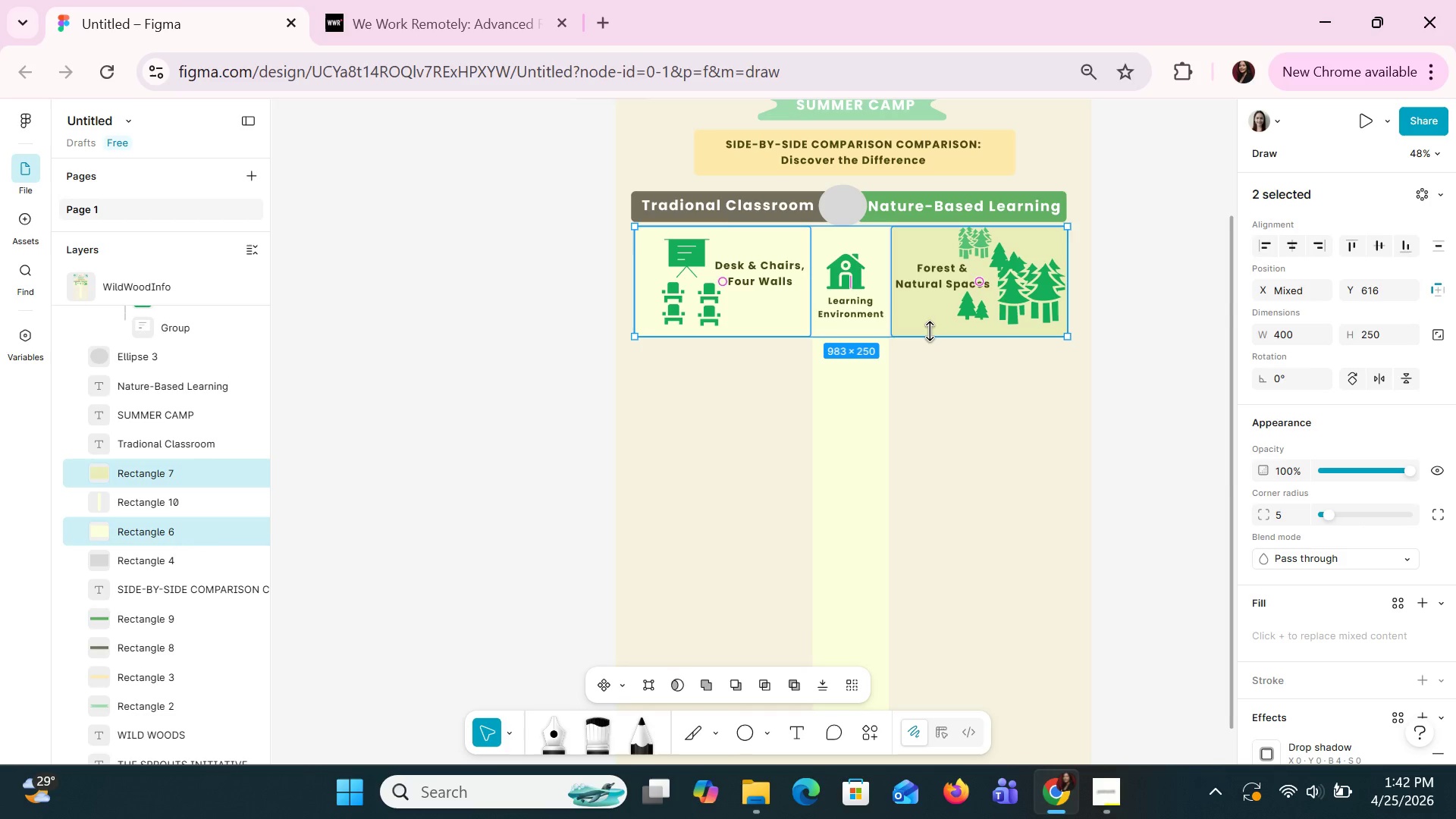 
key(Shift+ShiftLeft)
 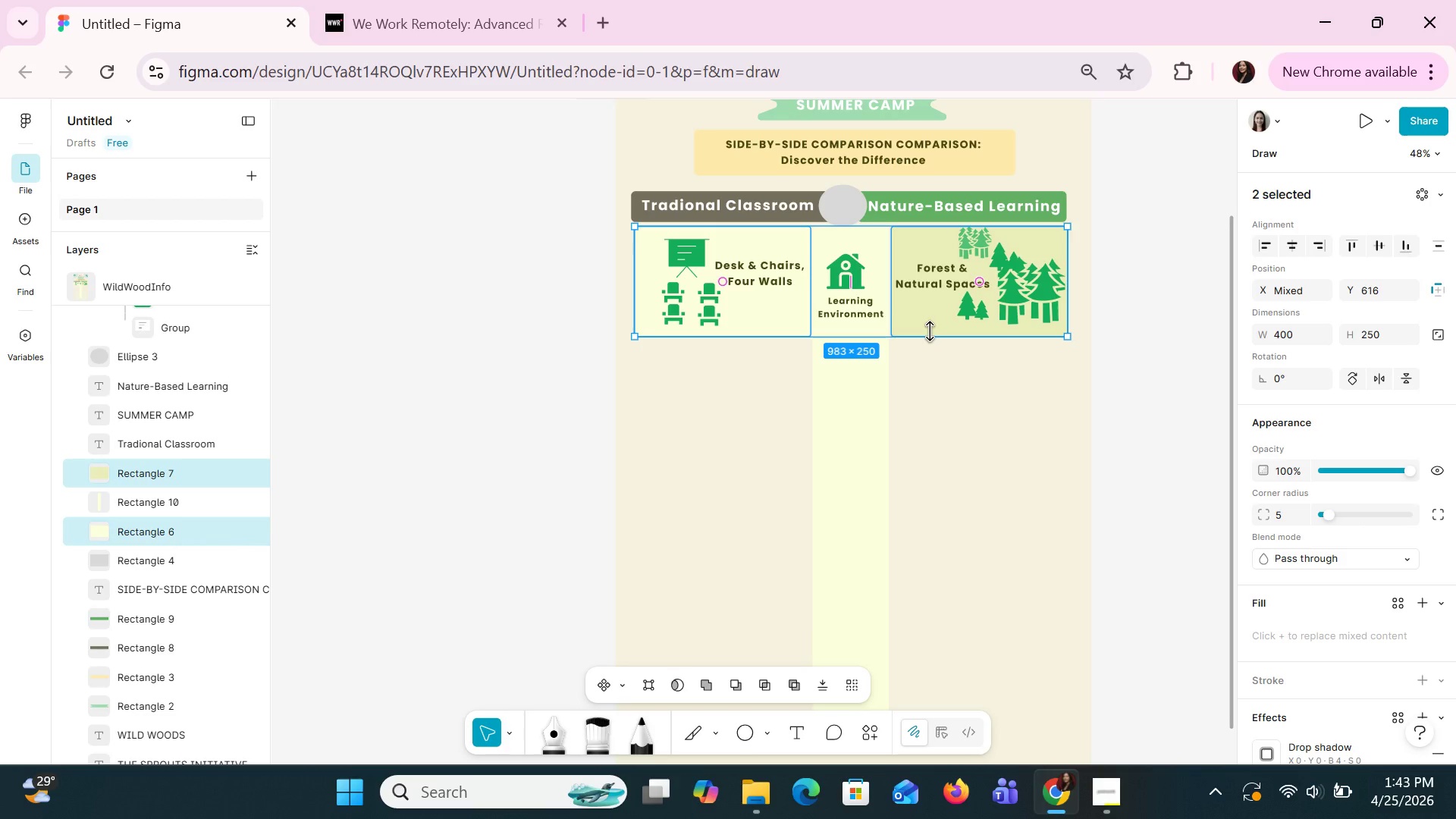 
key(Control+C)
 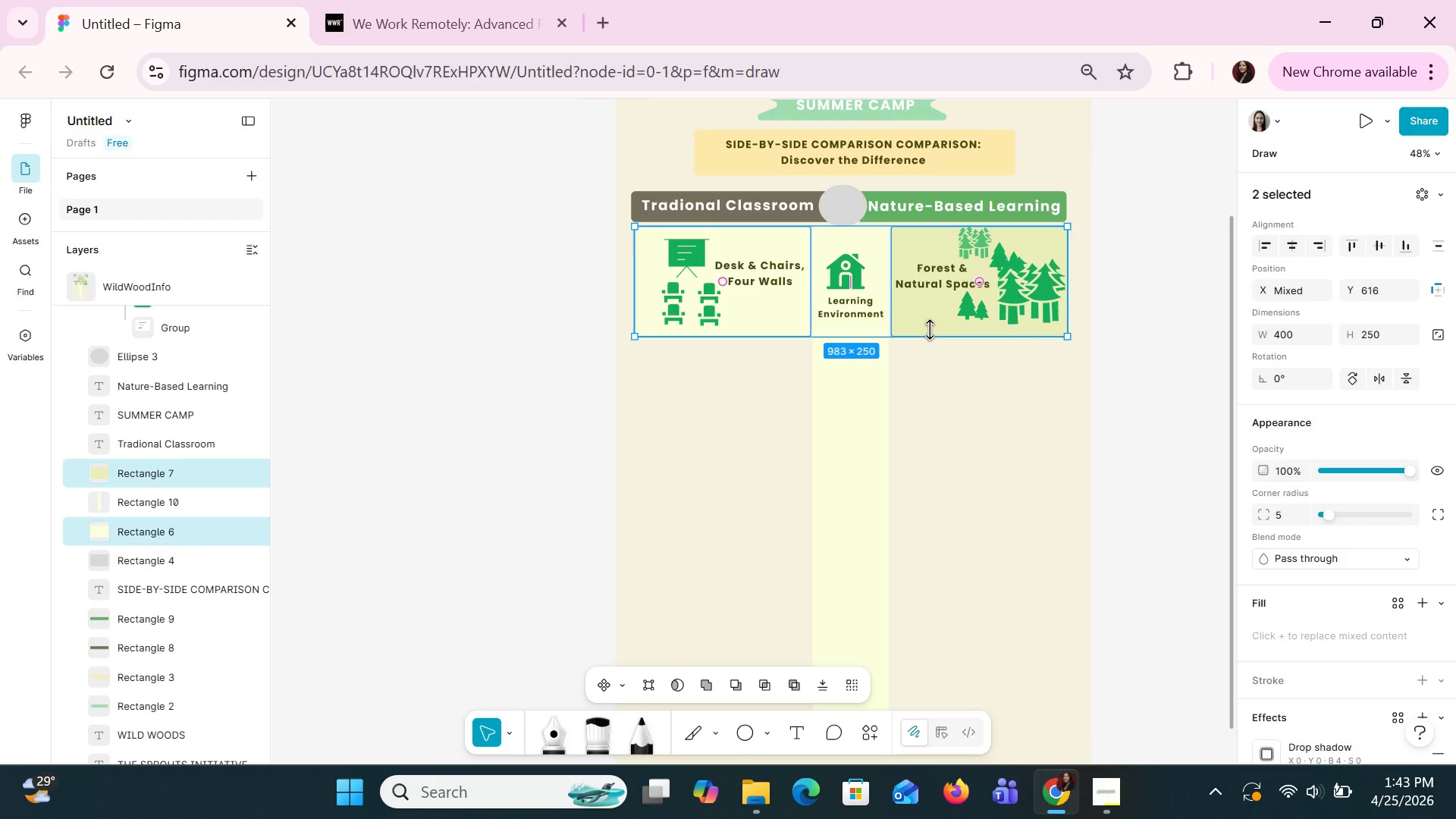 
key(Control+V)
 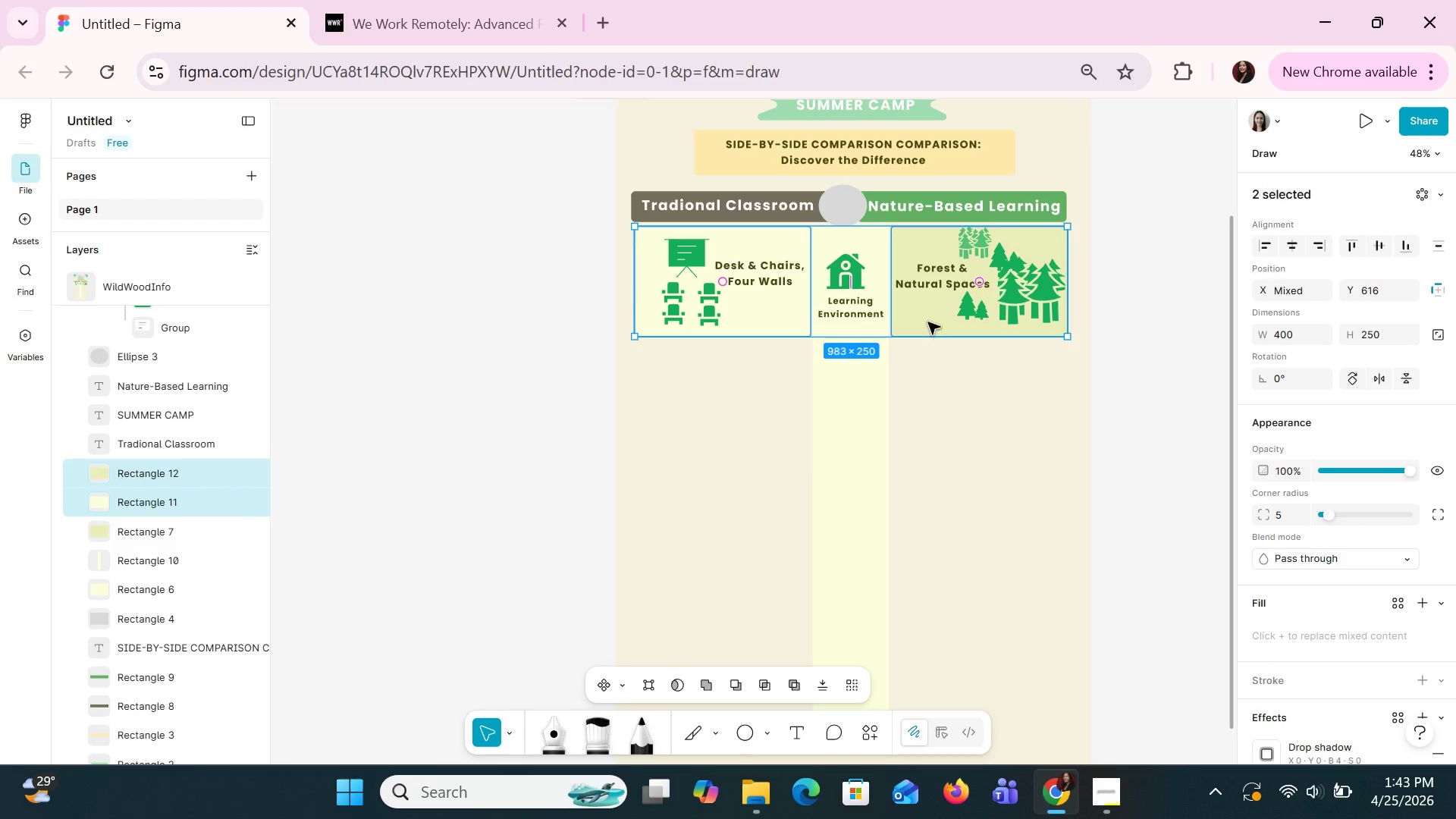 
left_click_drag(start_coordinate=[927, 320], to_coordinate=[926, 456])
 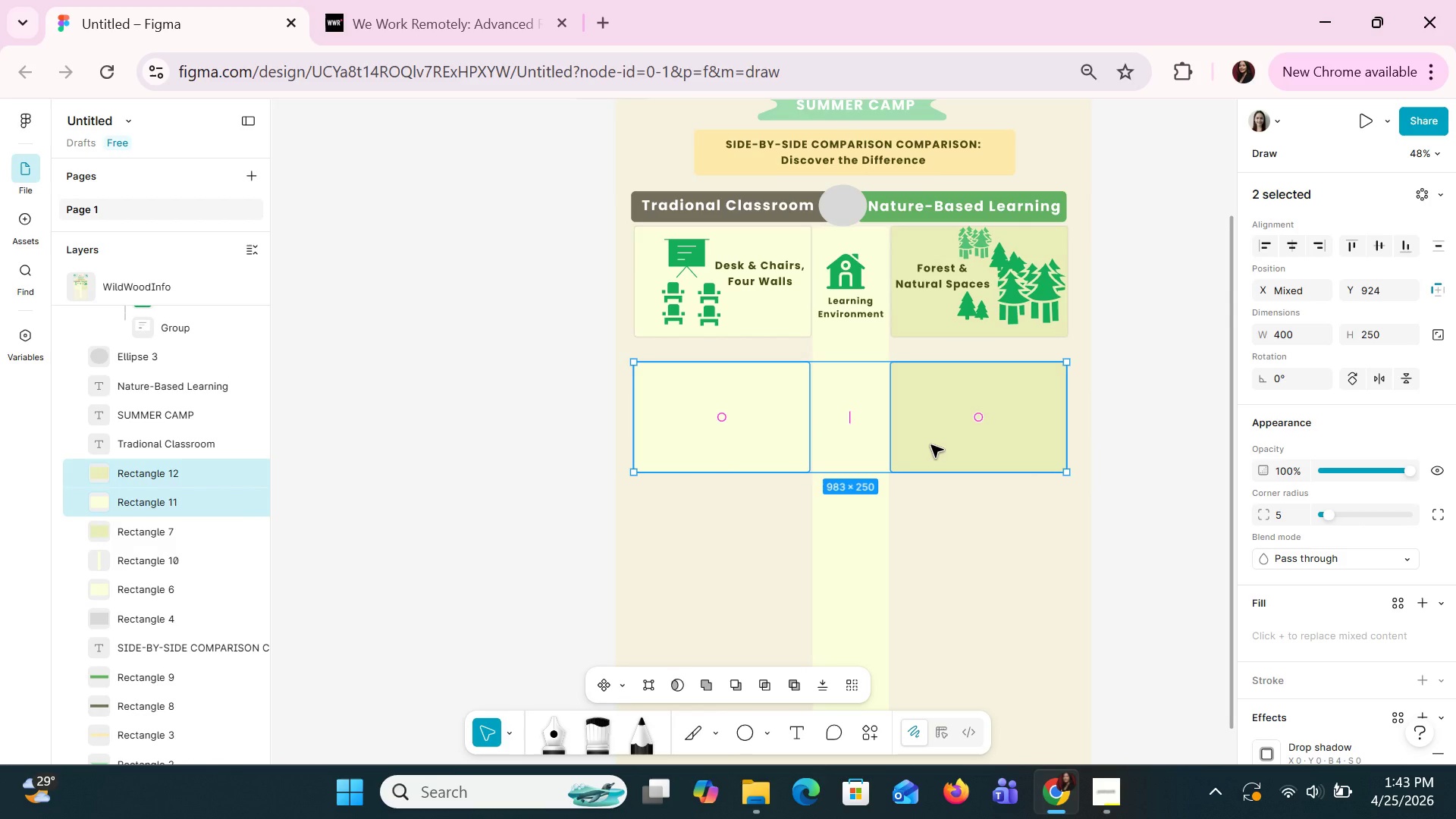 
hold_key(key=ArrowUp, duration=1.36)
 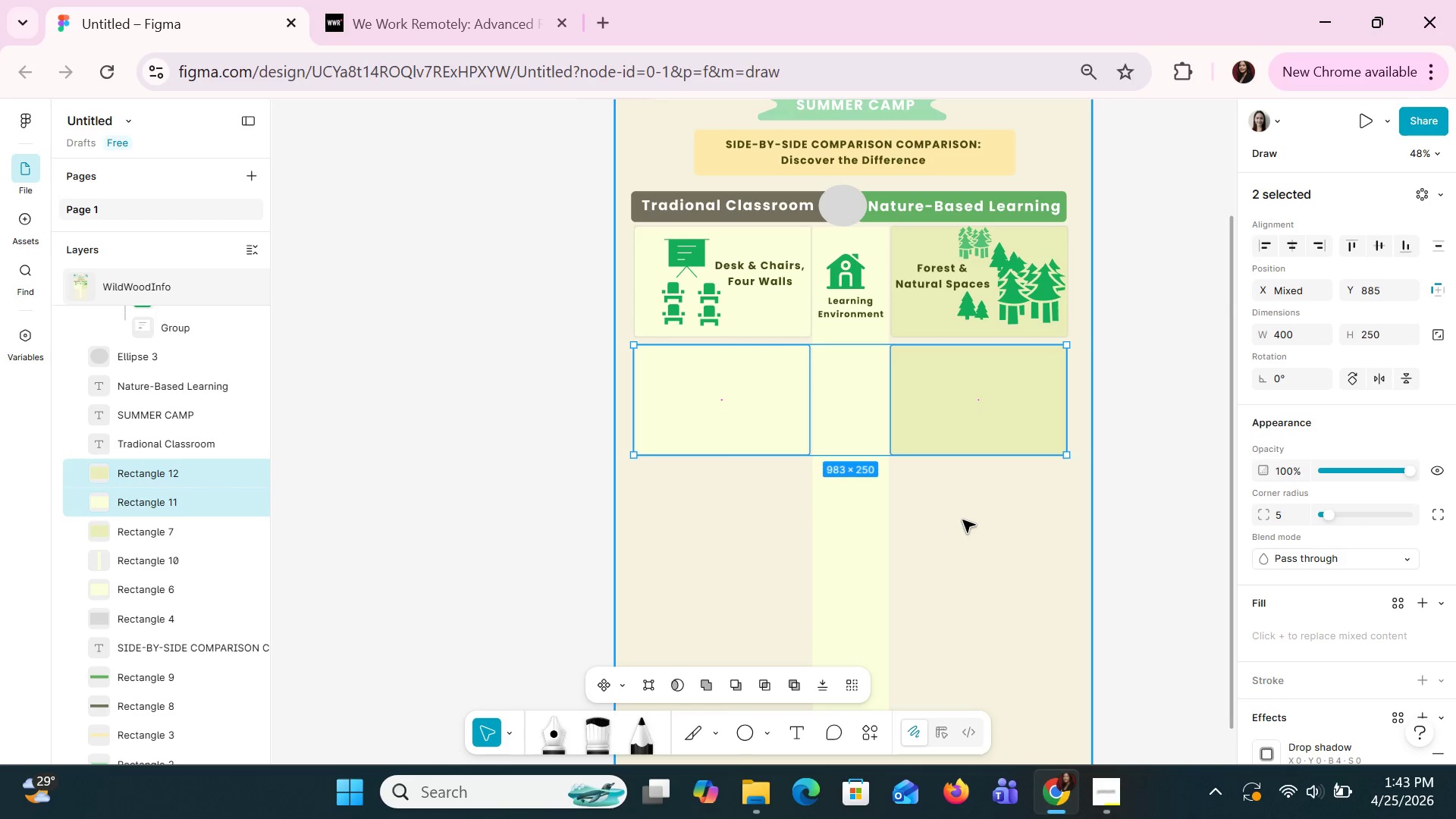 
scroll: coordinate [964, 524], scroll_direction: down, amount: 2.0
 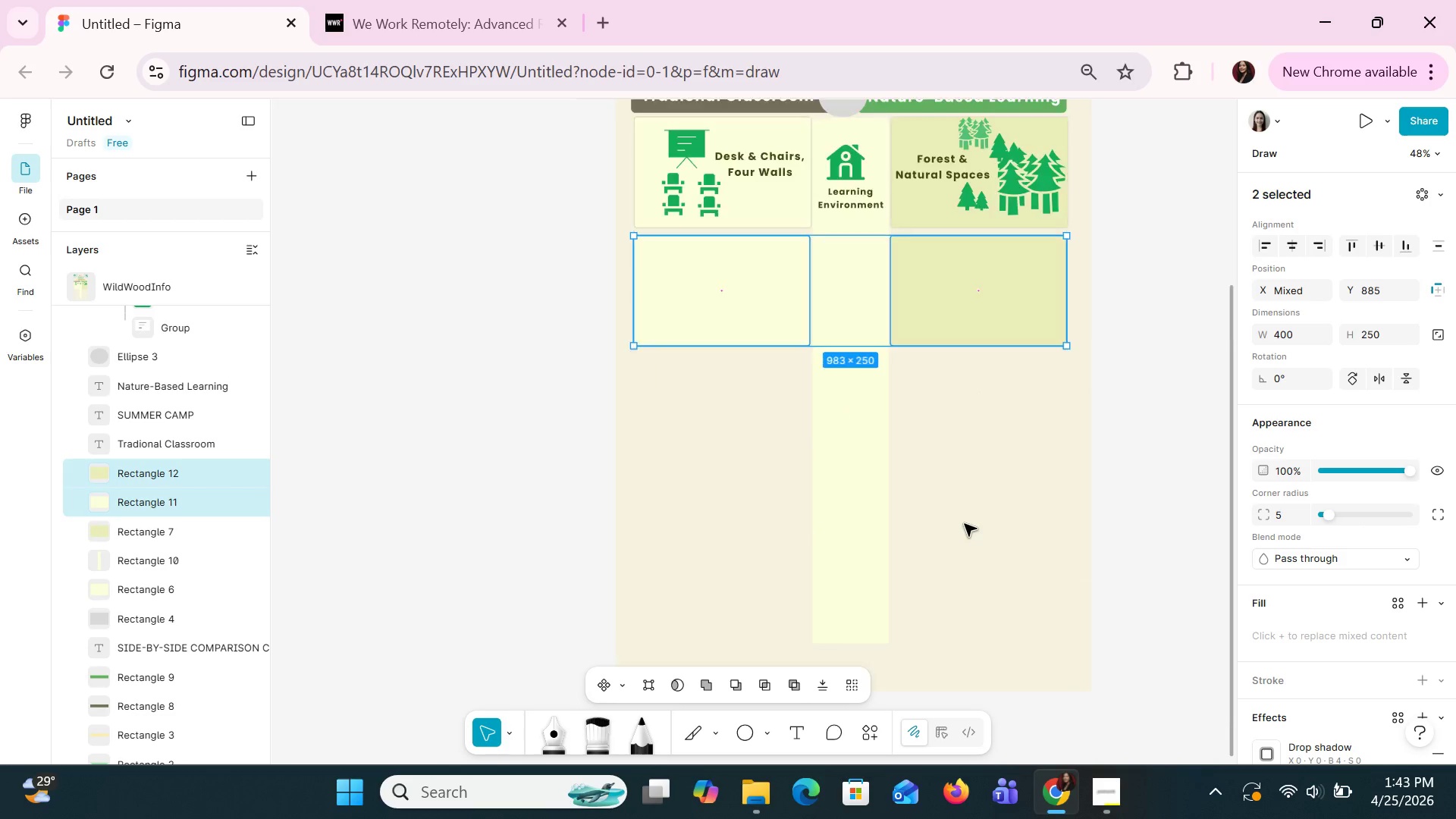 
scroll: coordinate [964, 522], scroll_direction: up, amount: 3.0
 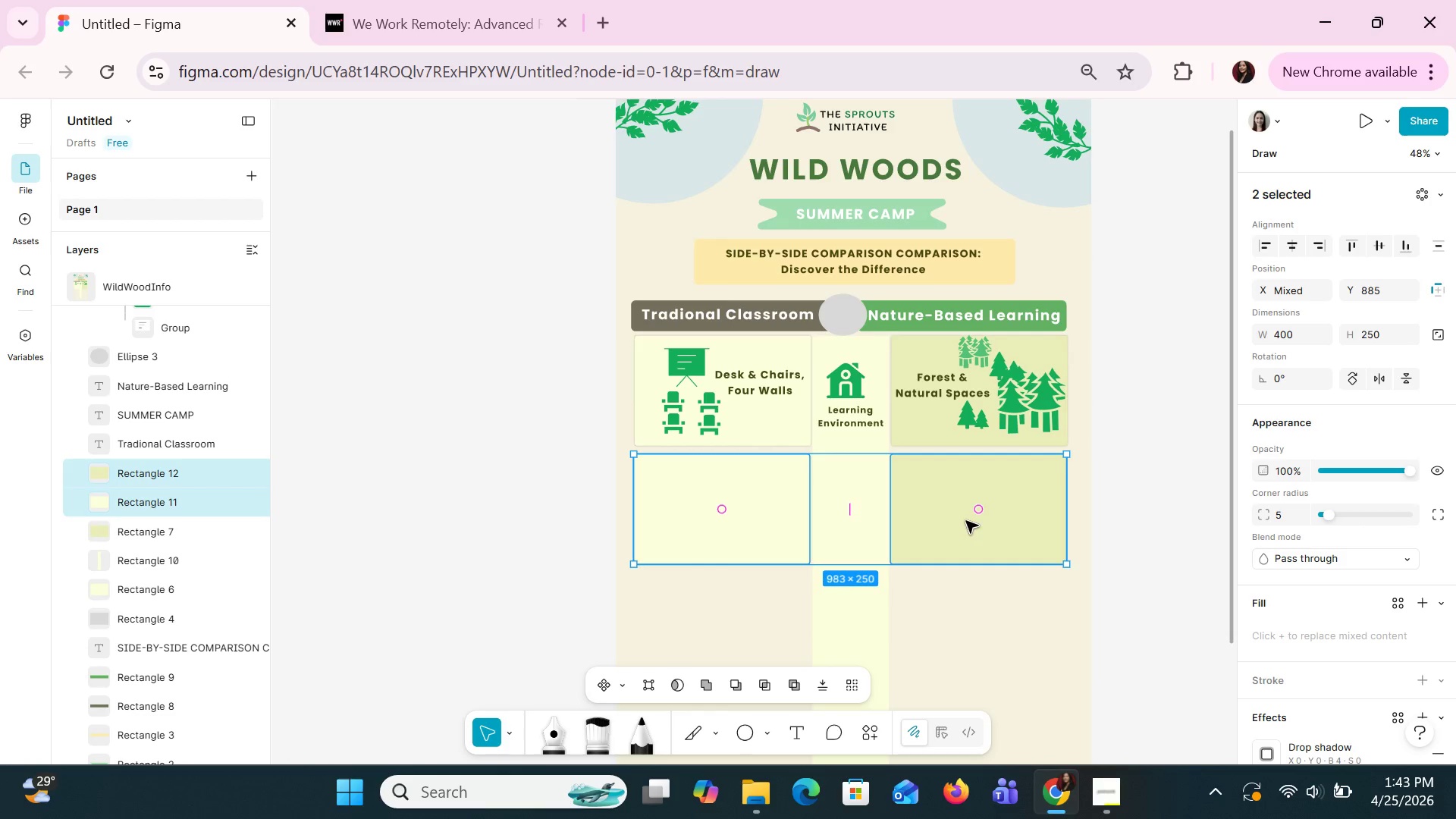 
left_click([975, 364])
 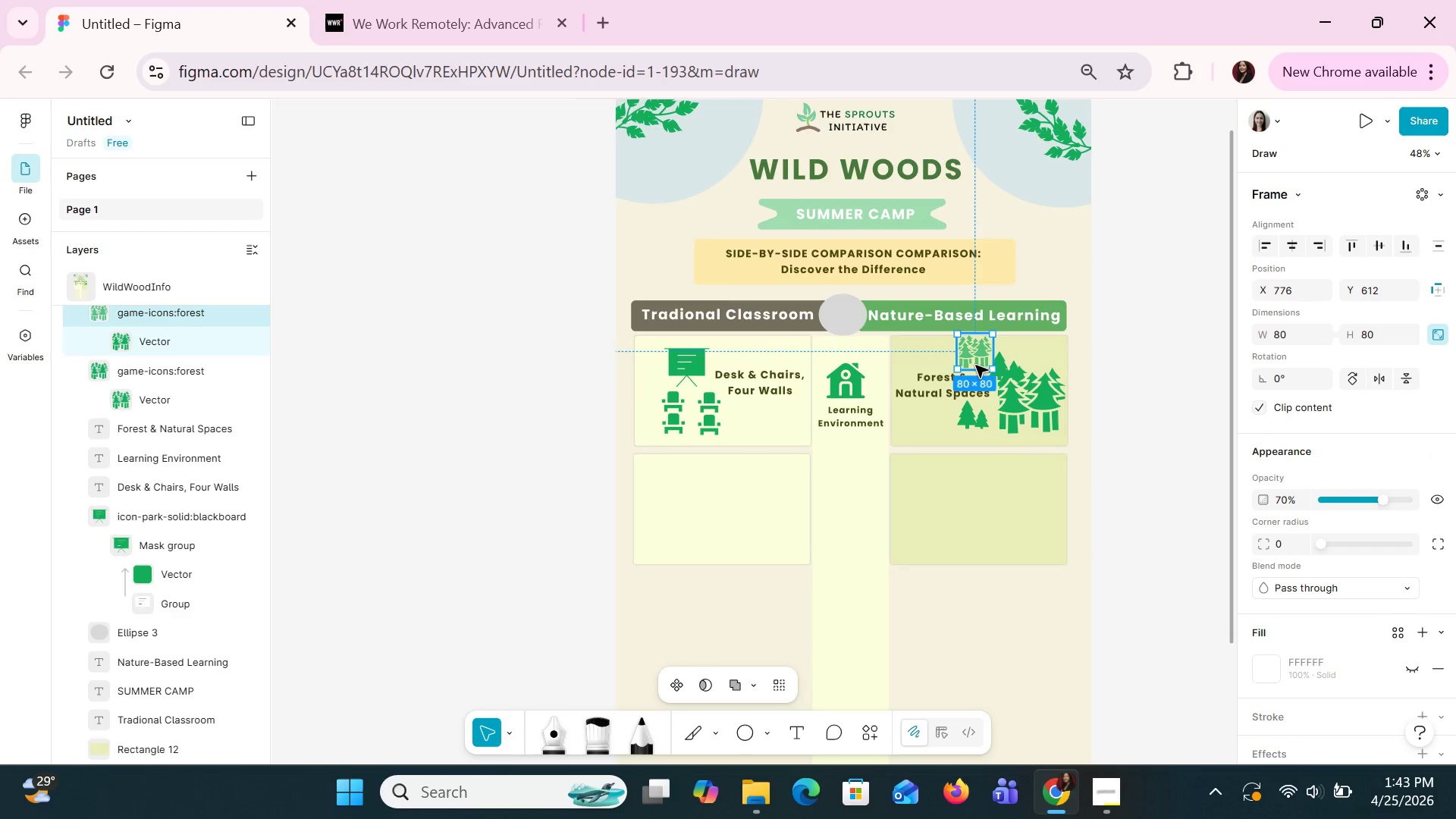 
key(ArrowDown)
 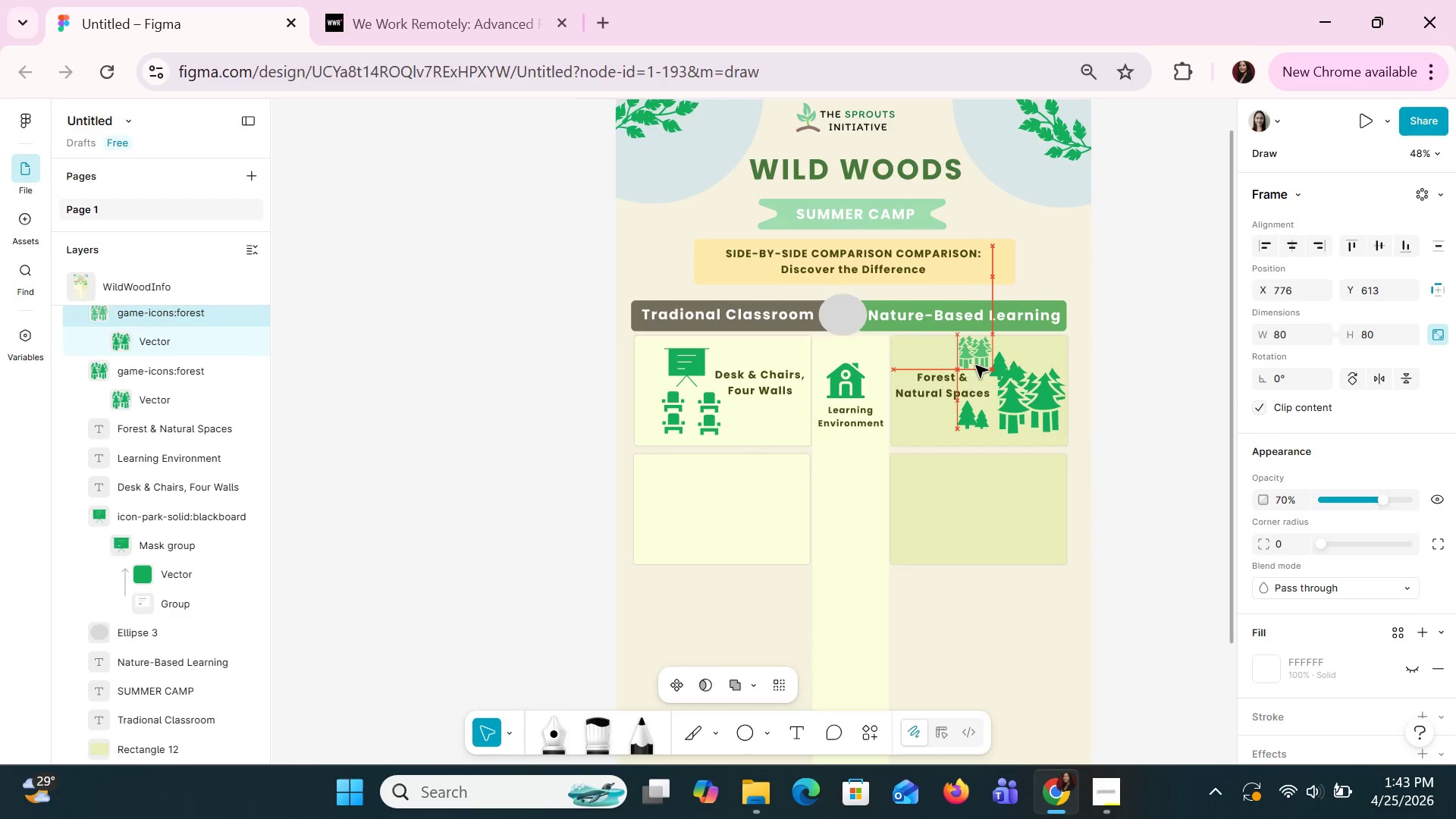 
key(ArrowDown)
 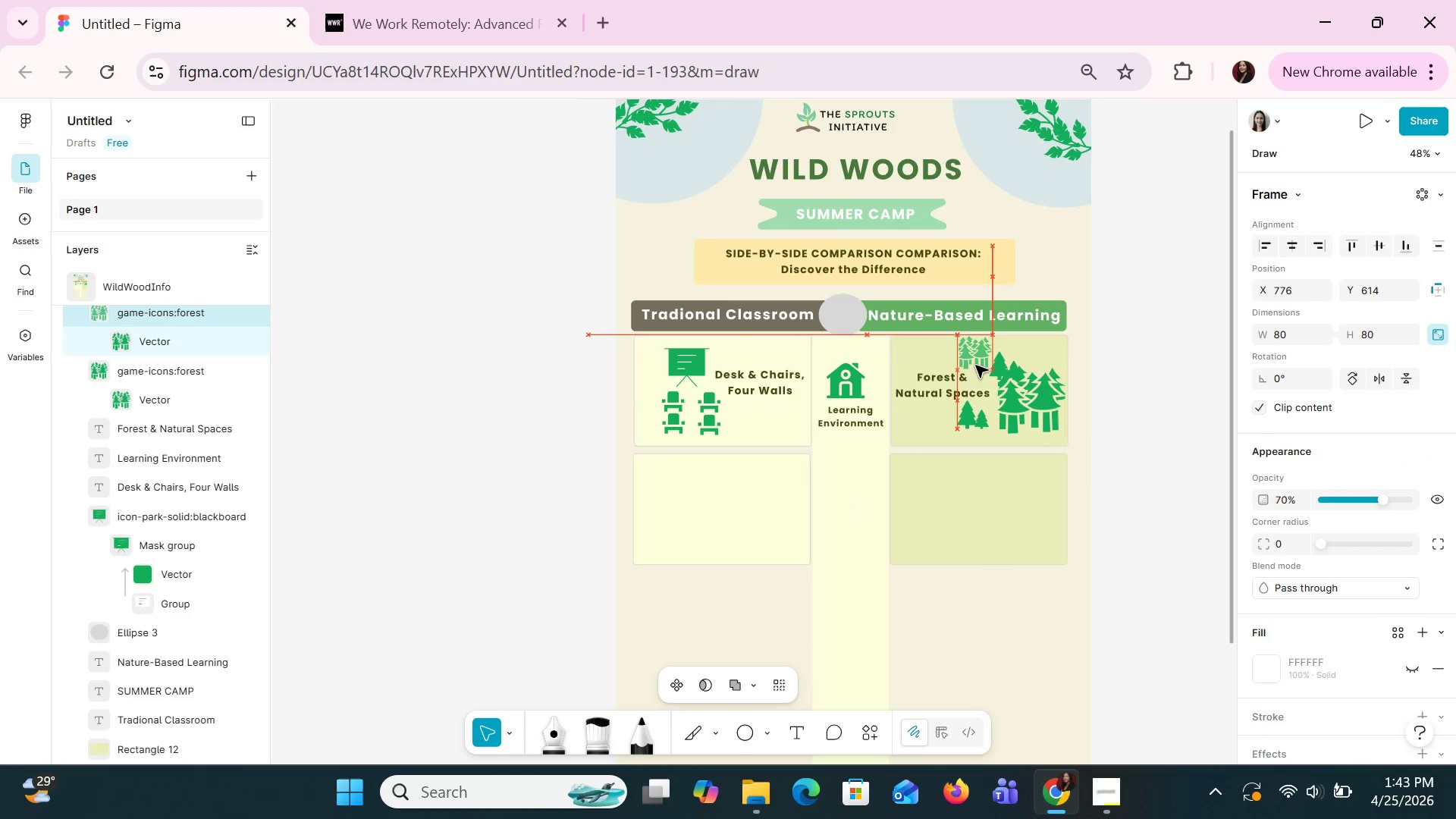 
key(ArrowDown)
 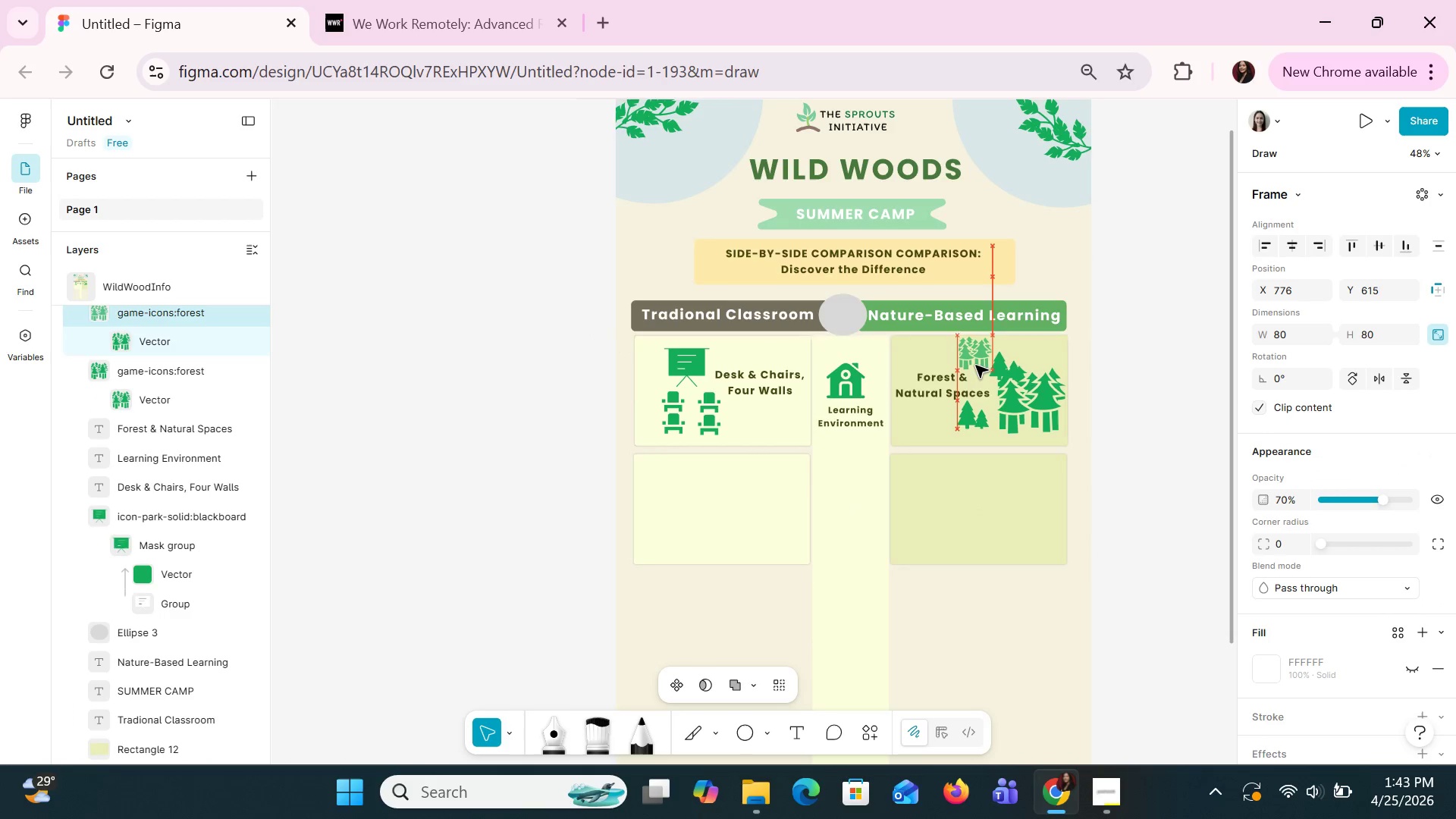 
key(ArrowDown)
 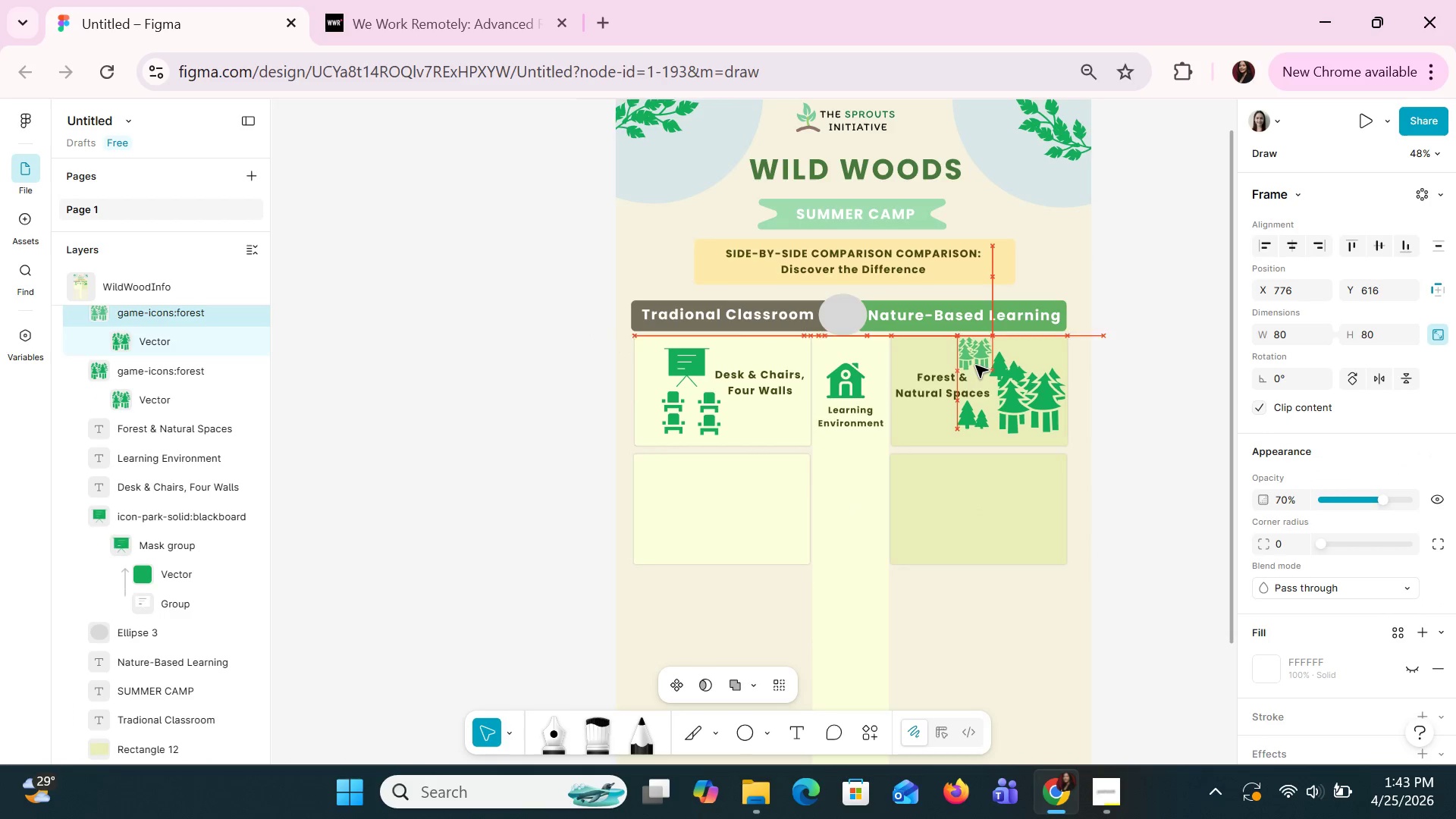 
key(ArrowDown)
 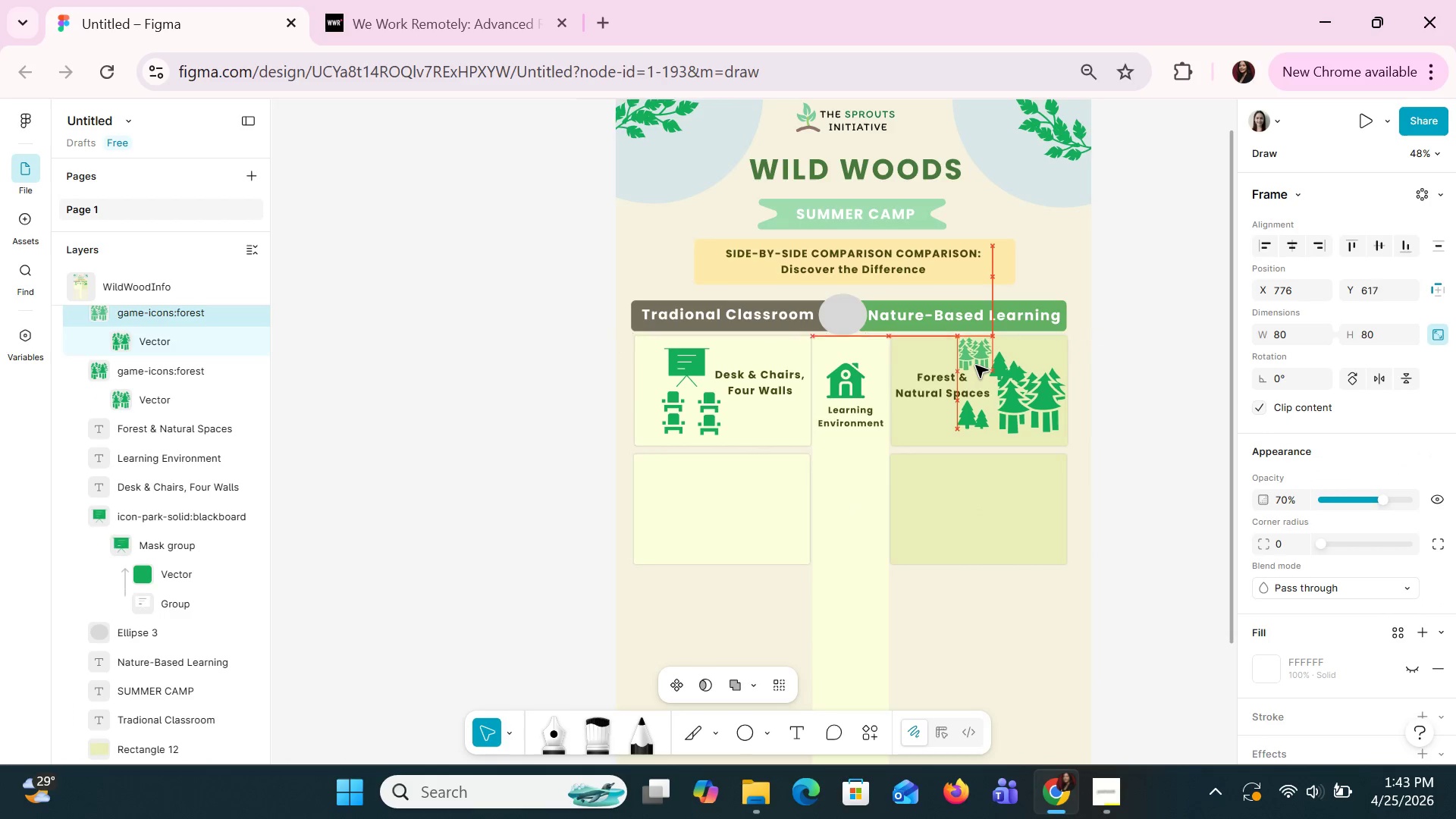 
key(ArrowDown)
 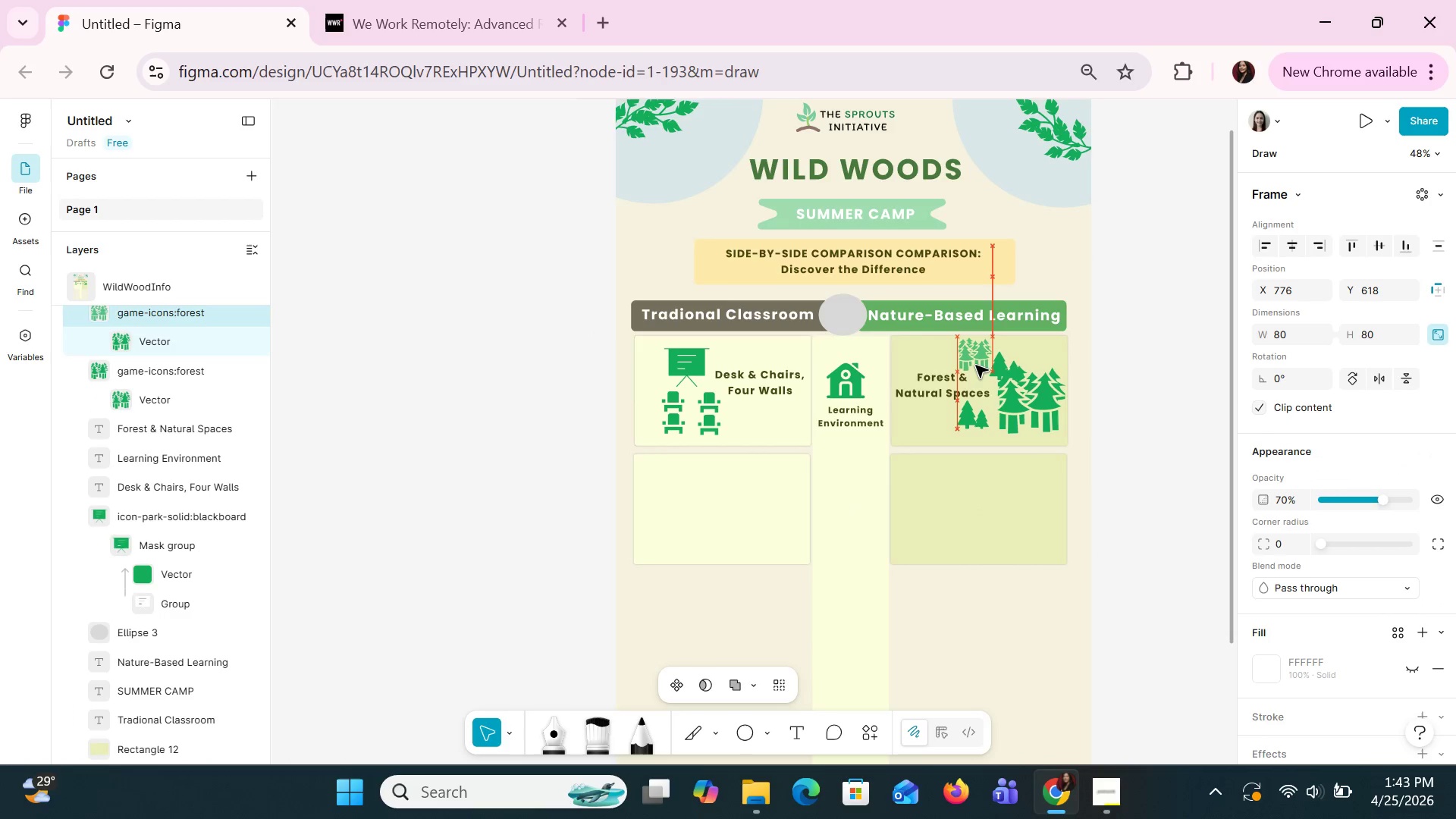 
key(ArrowDown)
 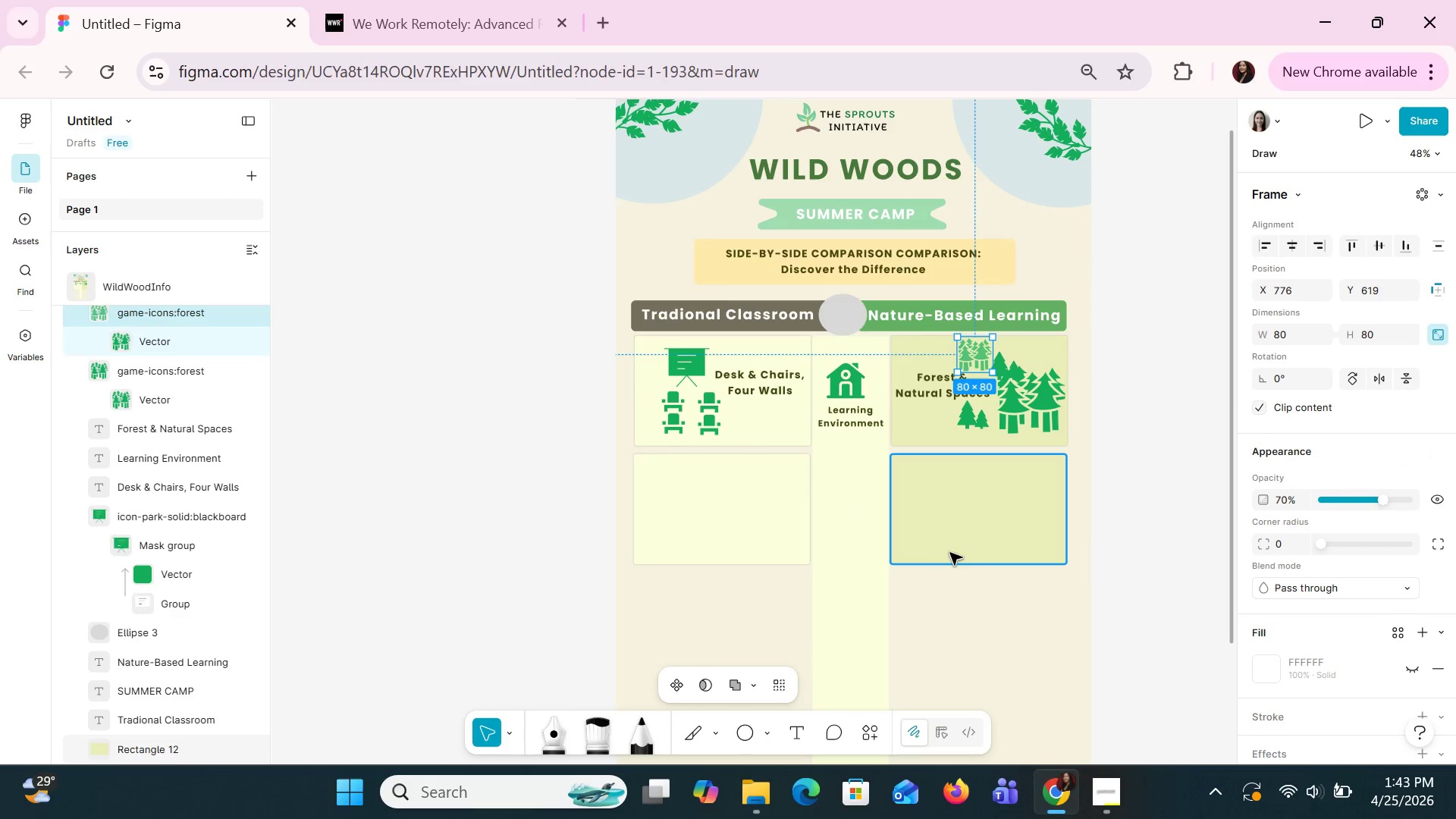 
left_click([946, 591])
 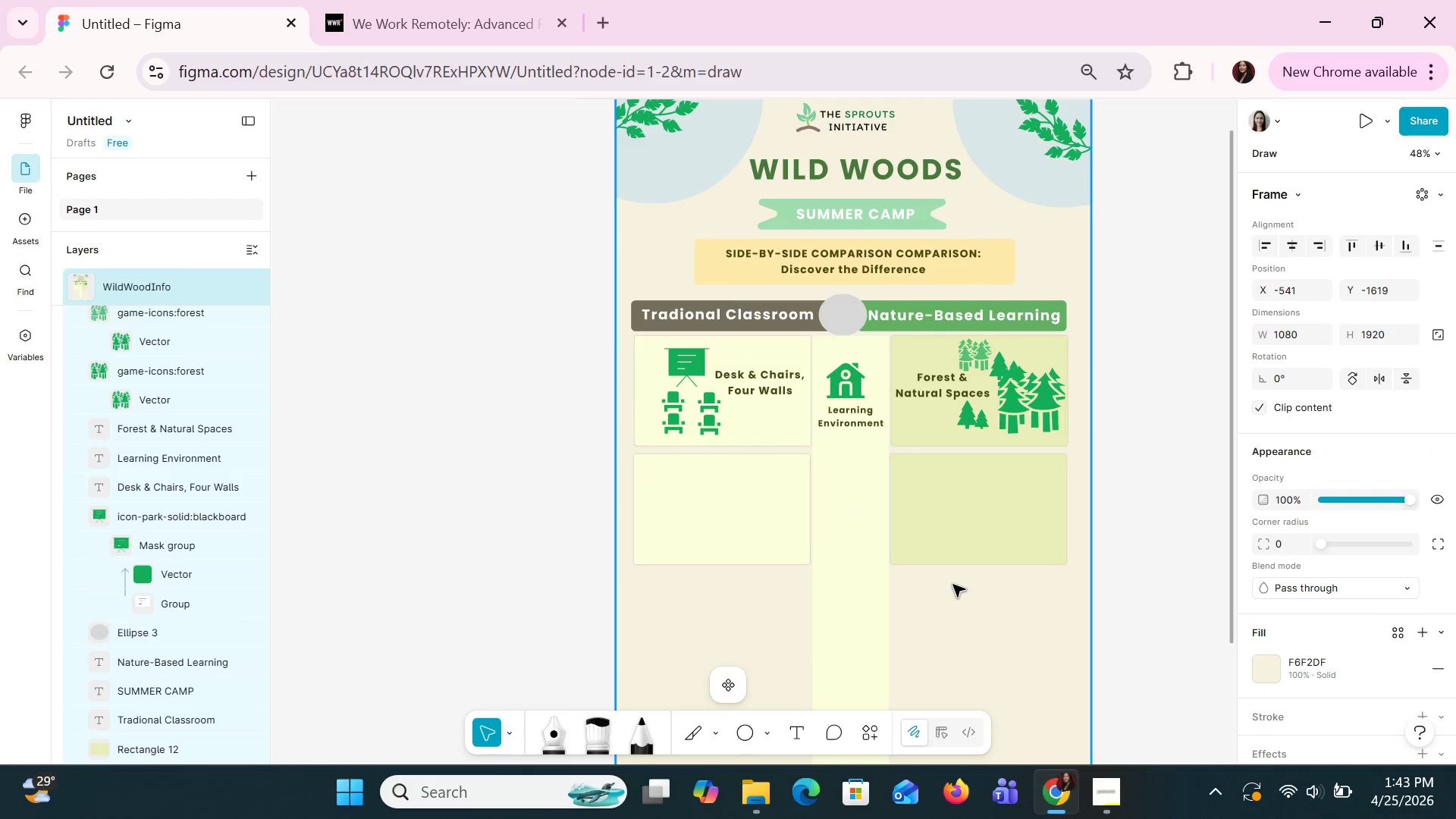 
scroll: coordinate [952, 584], scroll_direction: down, amount: 2.0
 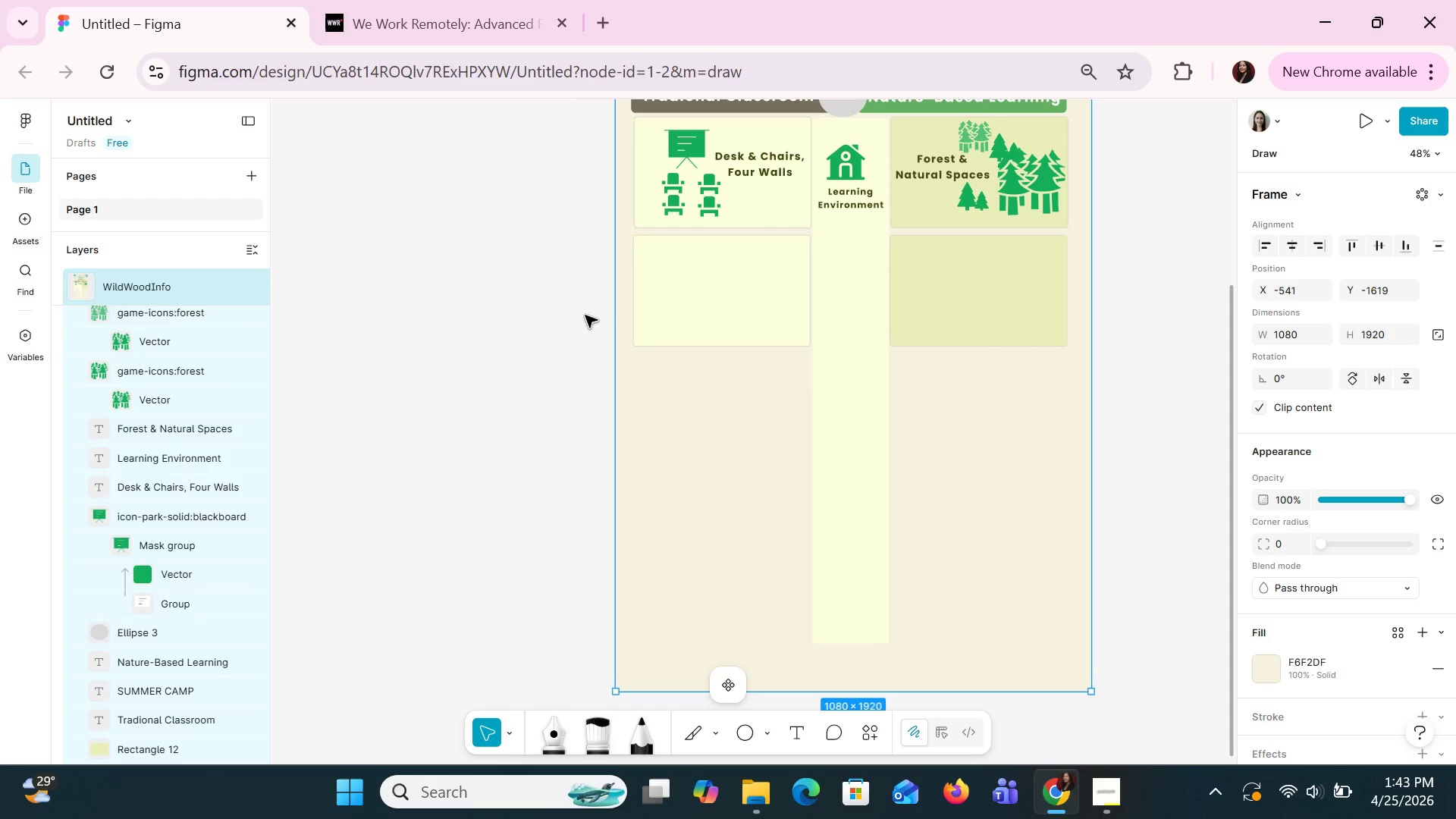 
left_click([667, 274])
 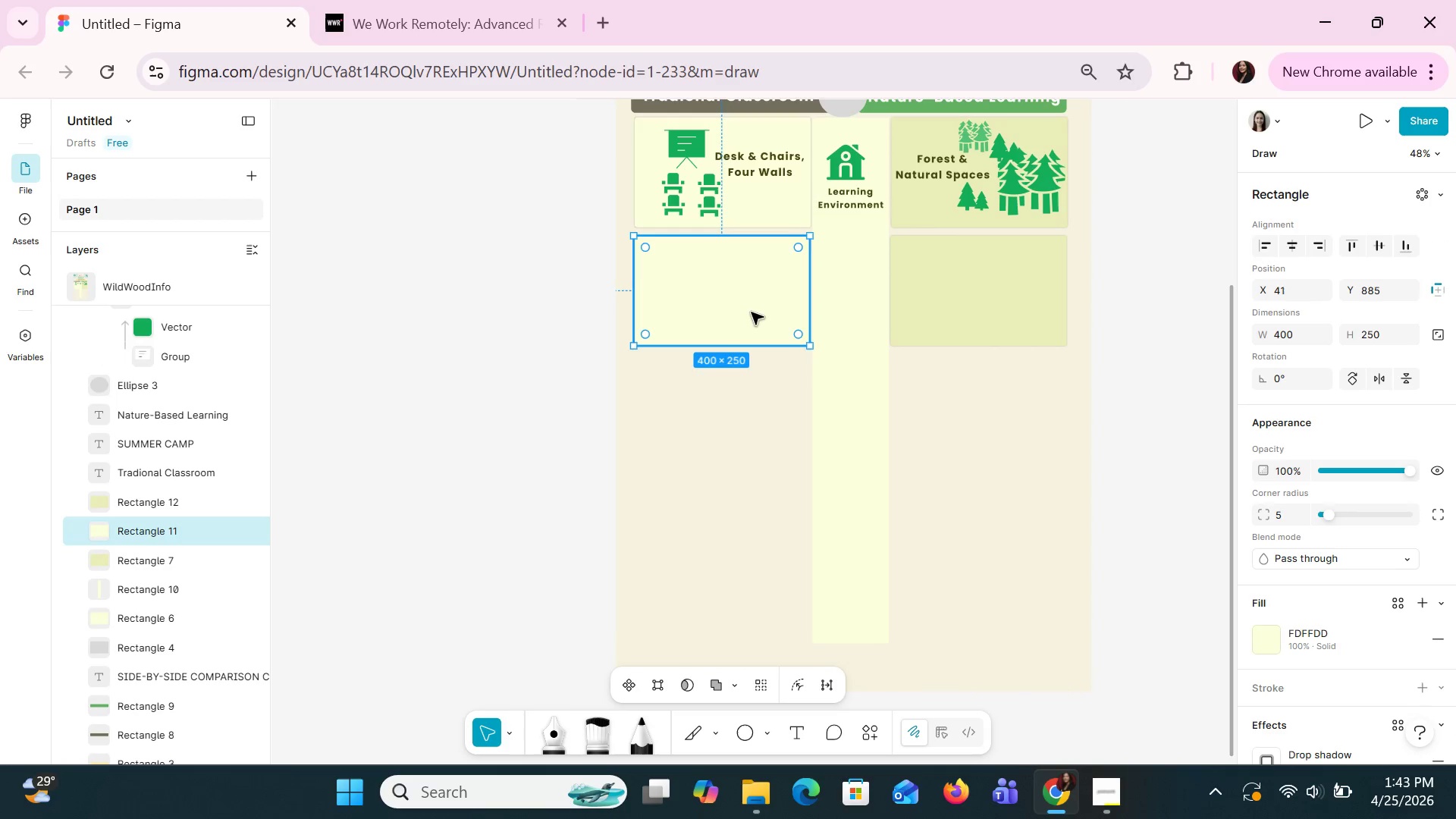 
hold_key(key=ShiftLeft, duration=0.91)
 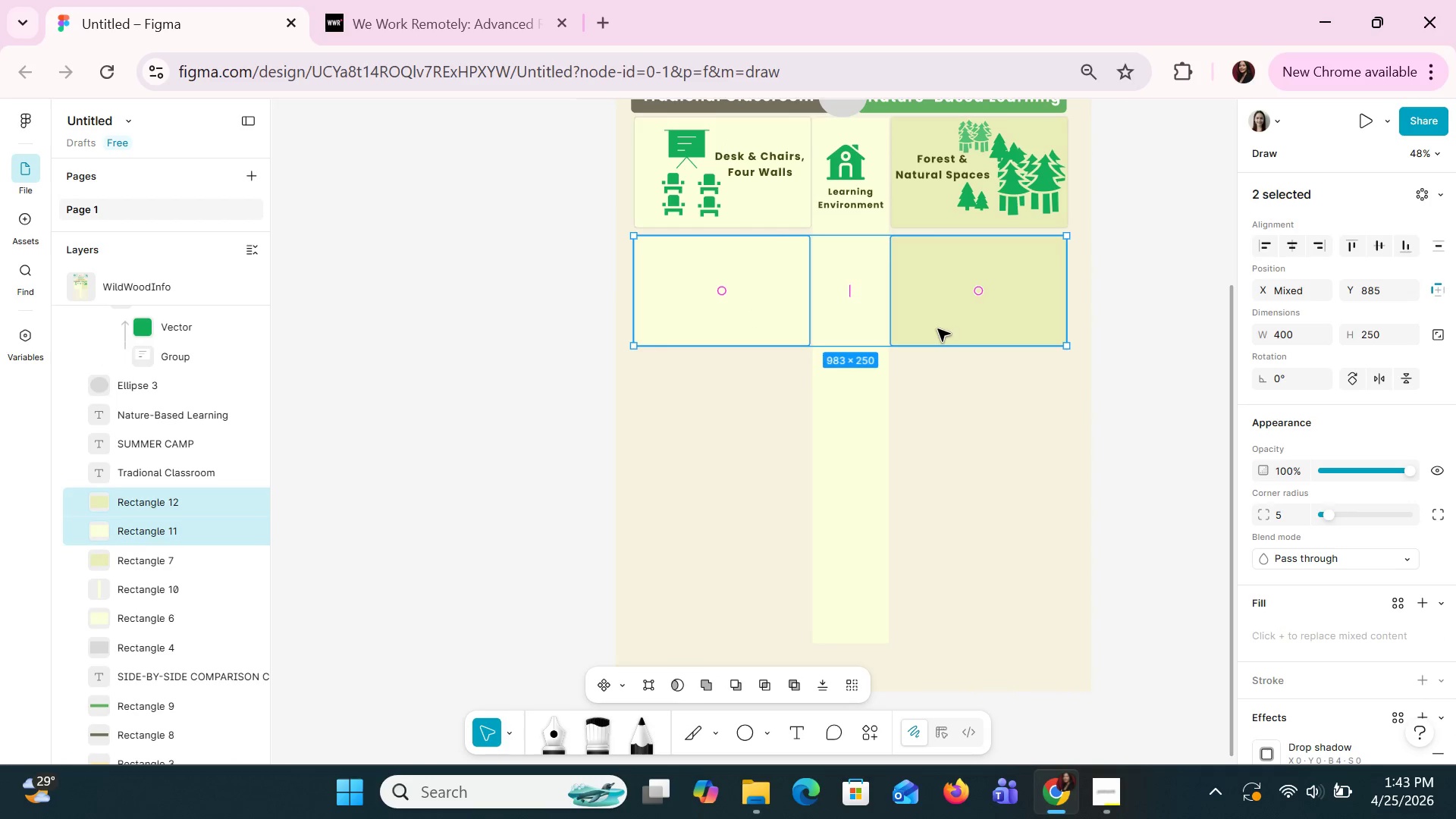 
key(Control+C)
 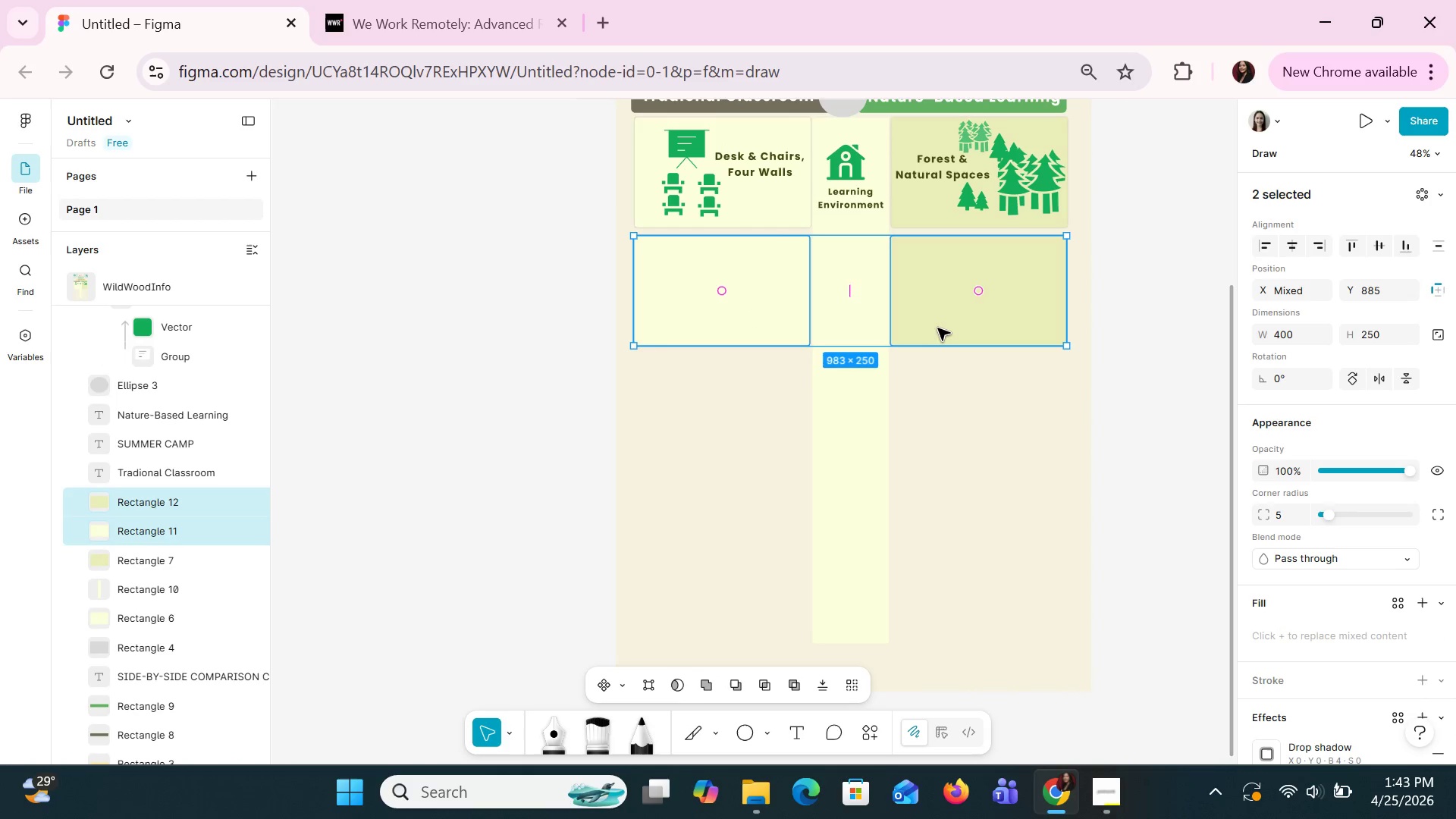 
key(Control+V)
 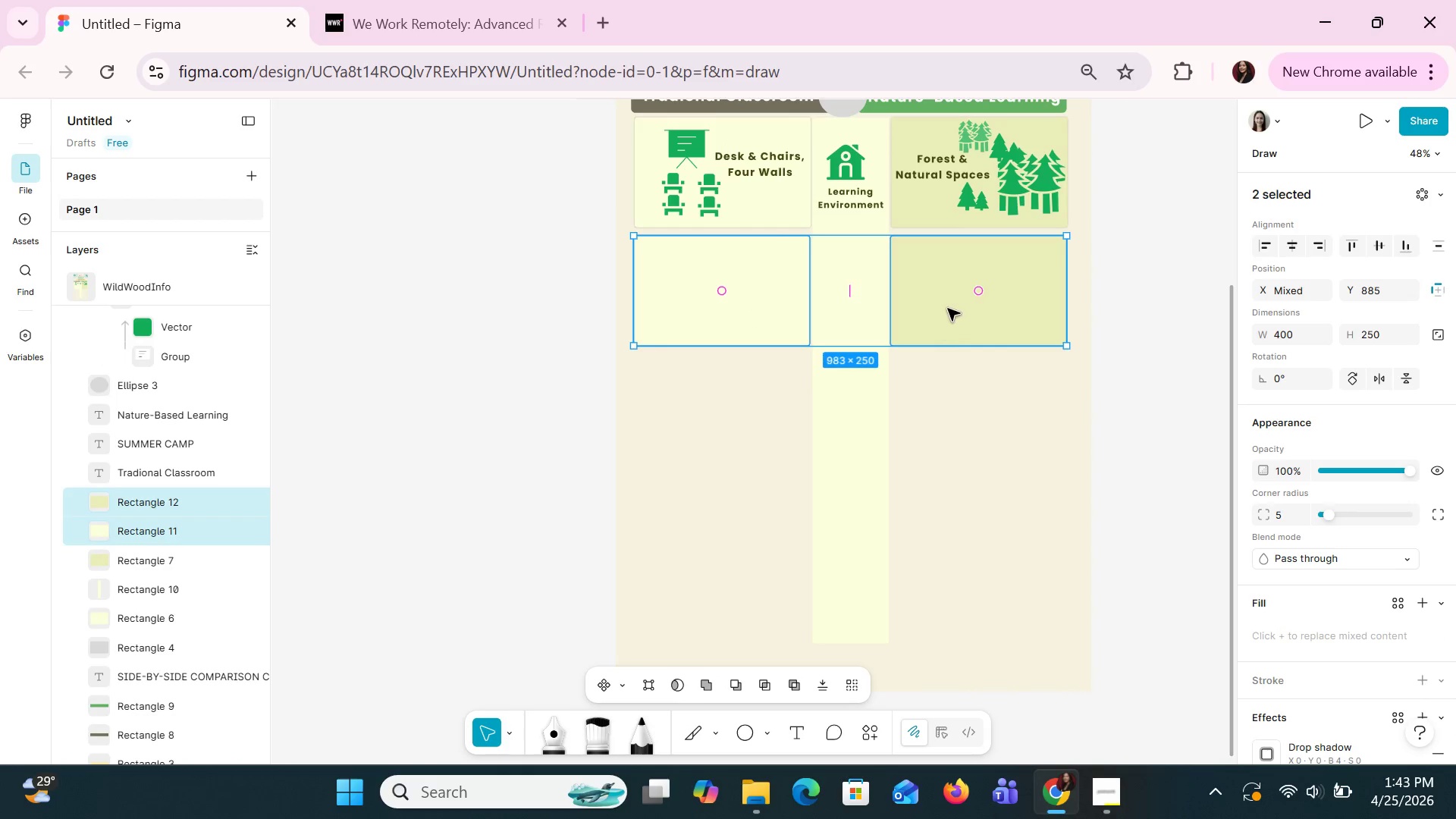 
left_click_drag(start_coordinate=[947, 308], to_coordinate=[948, 428])
 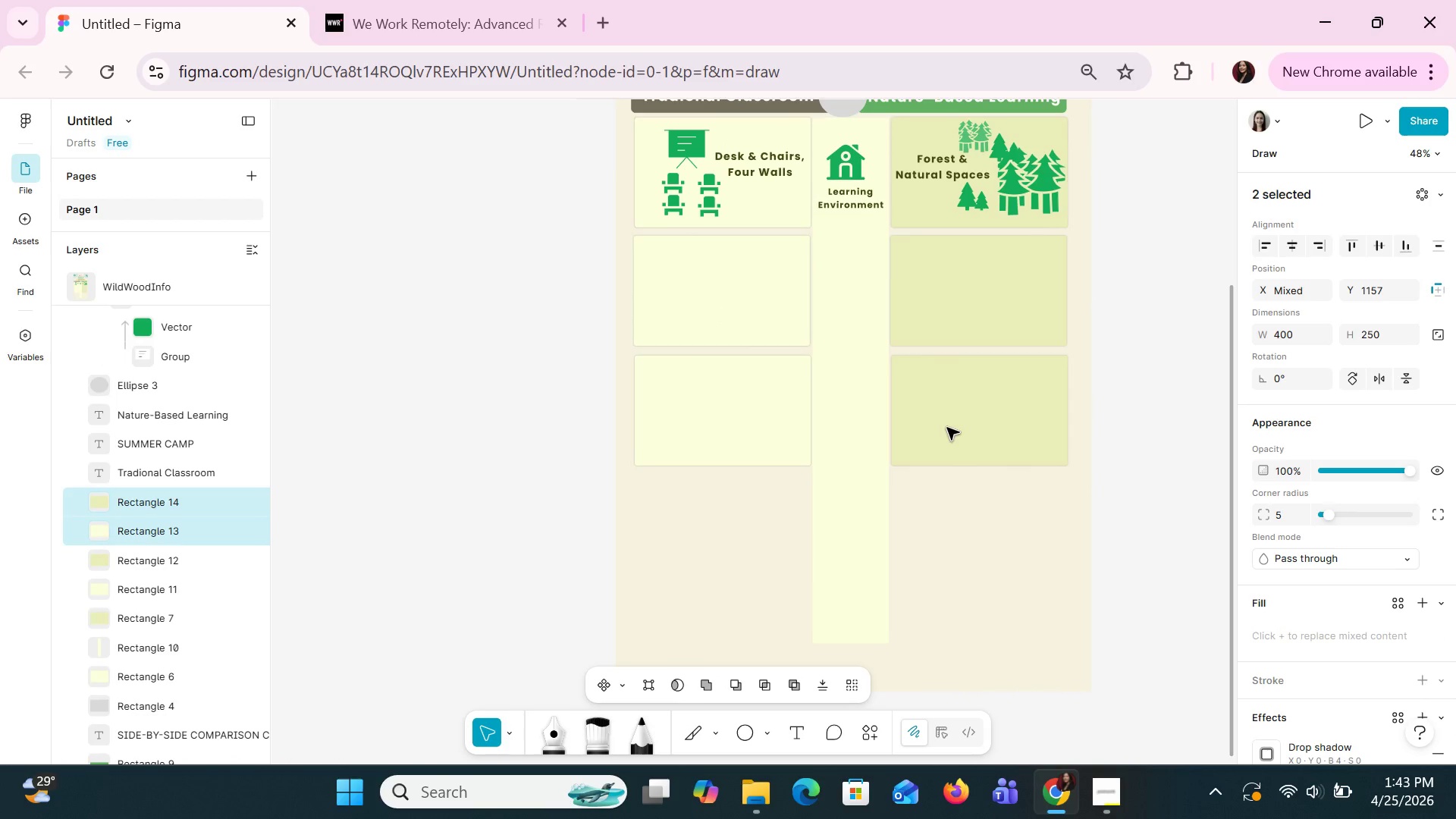 
key(ArrowLeft)
 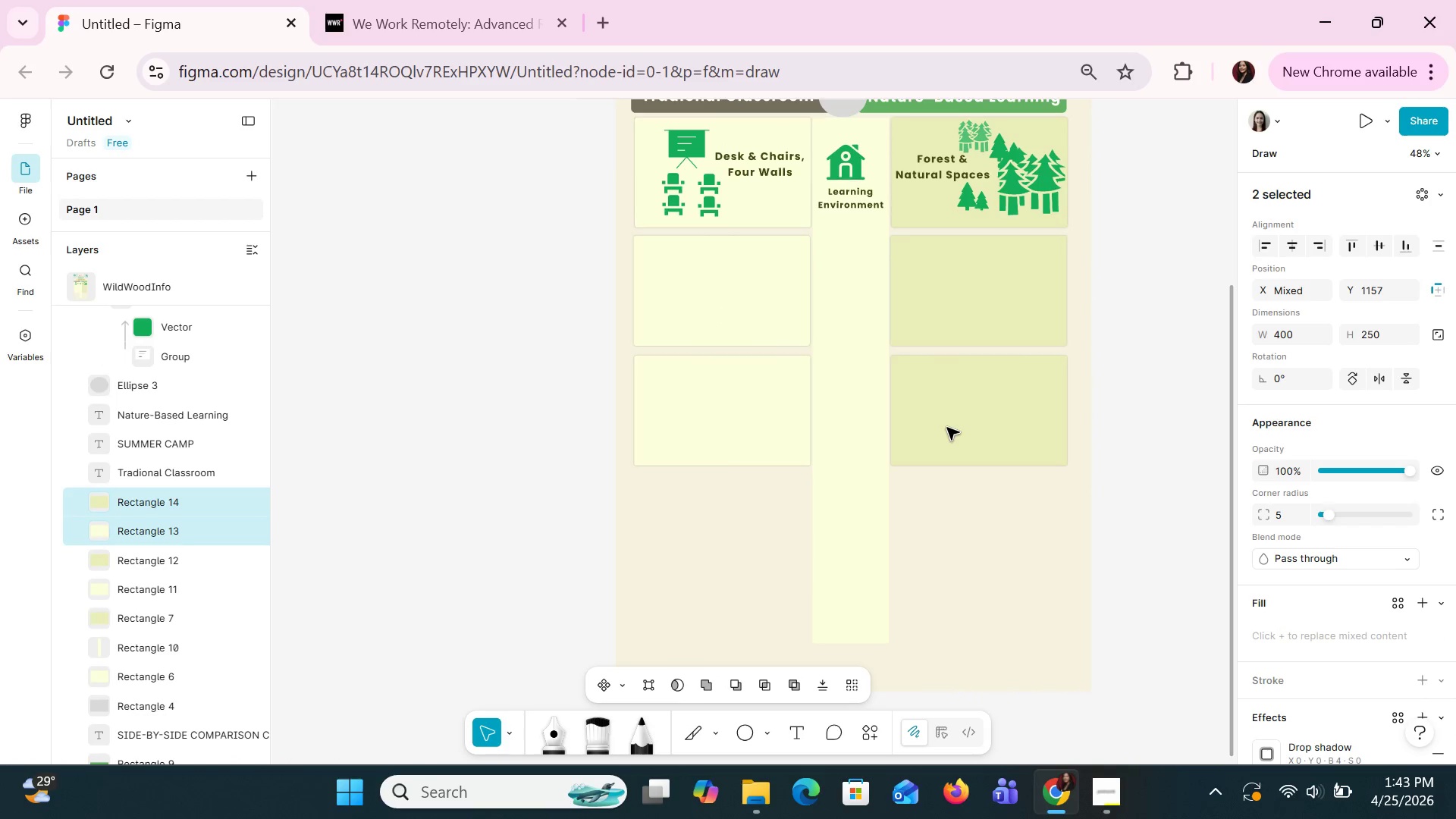 
key(ArrowLeft)
 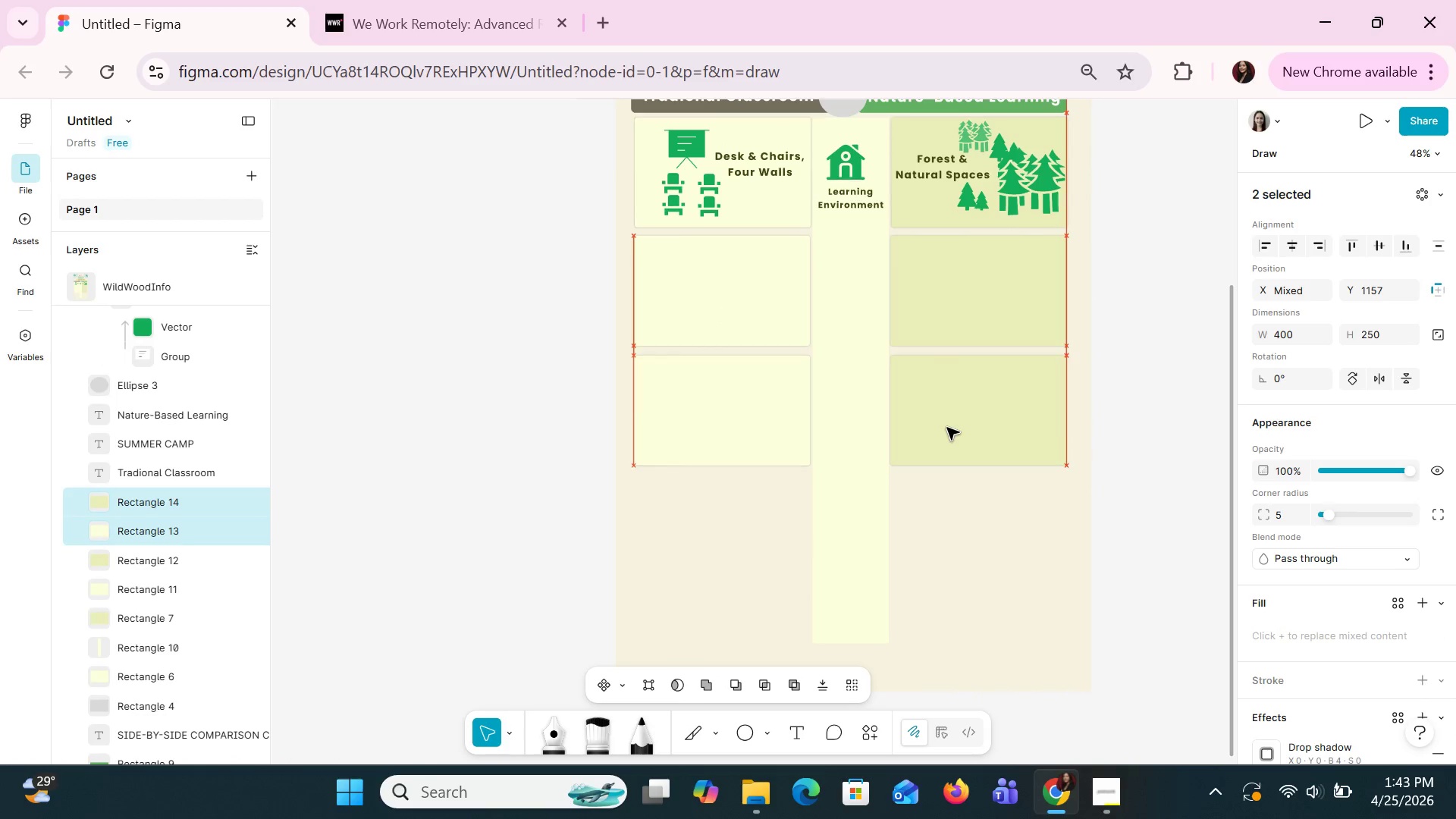 
key(ArrowLeft)
 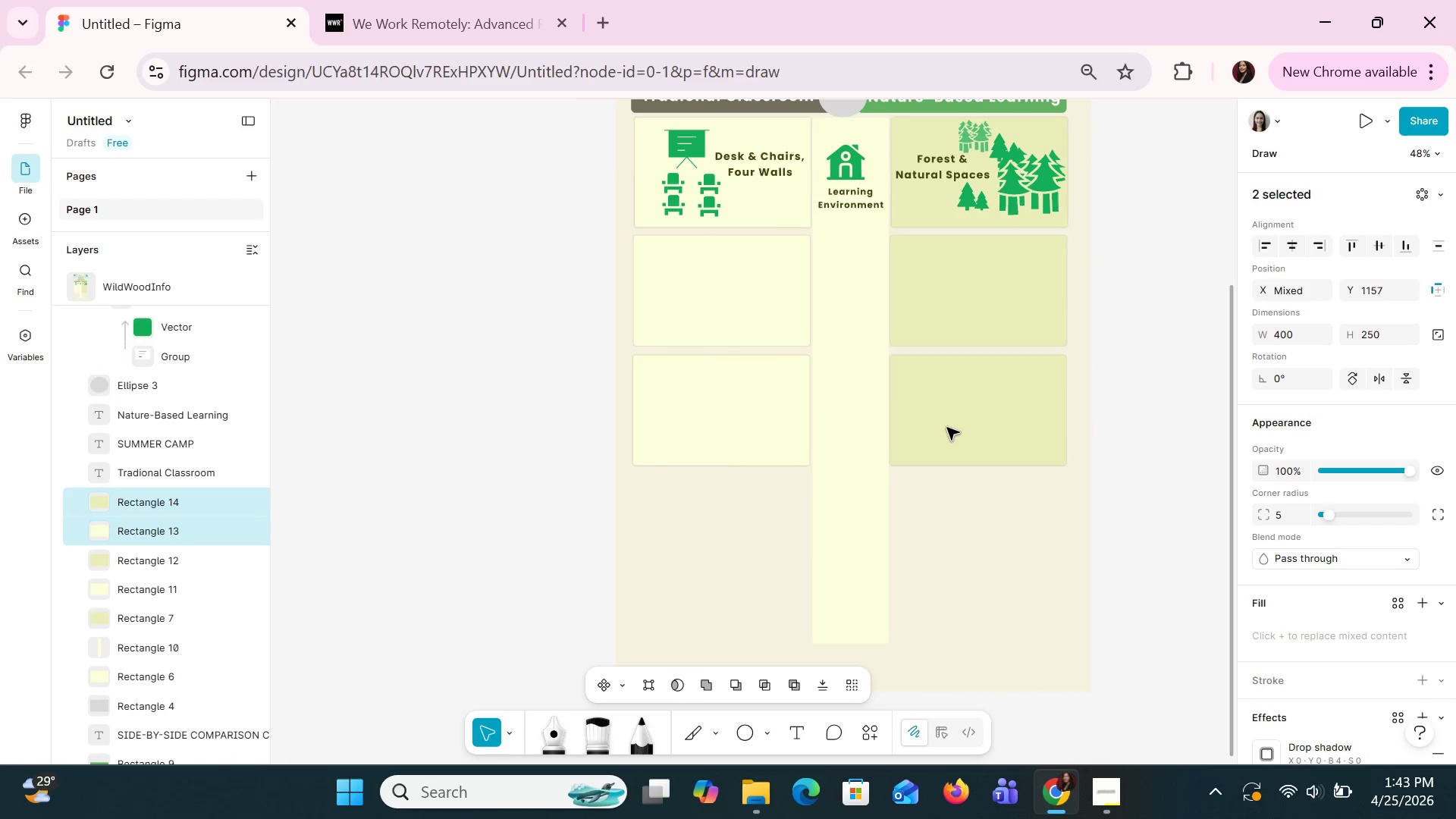 
key(ArrowLeft)
 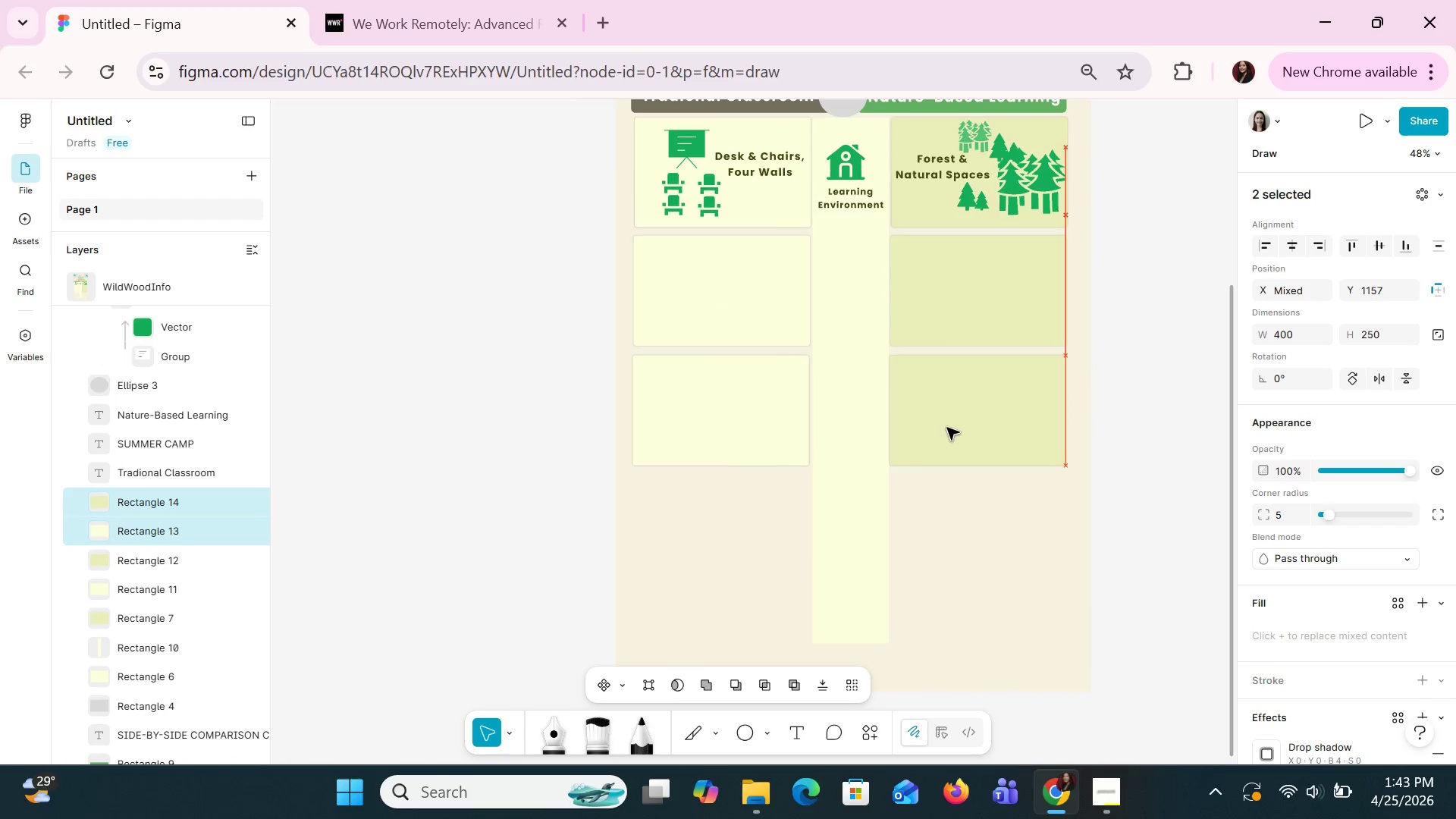 
key(ArrowLeft)
 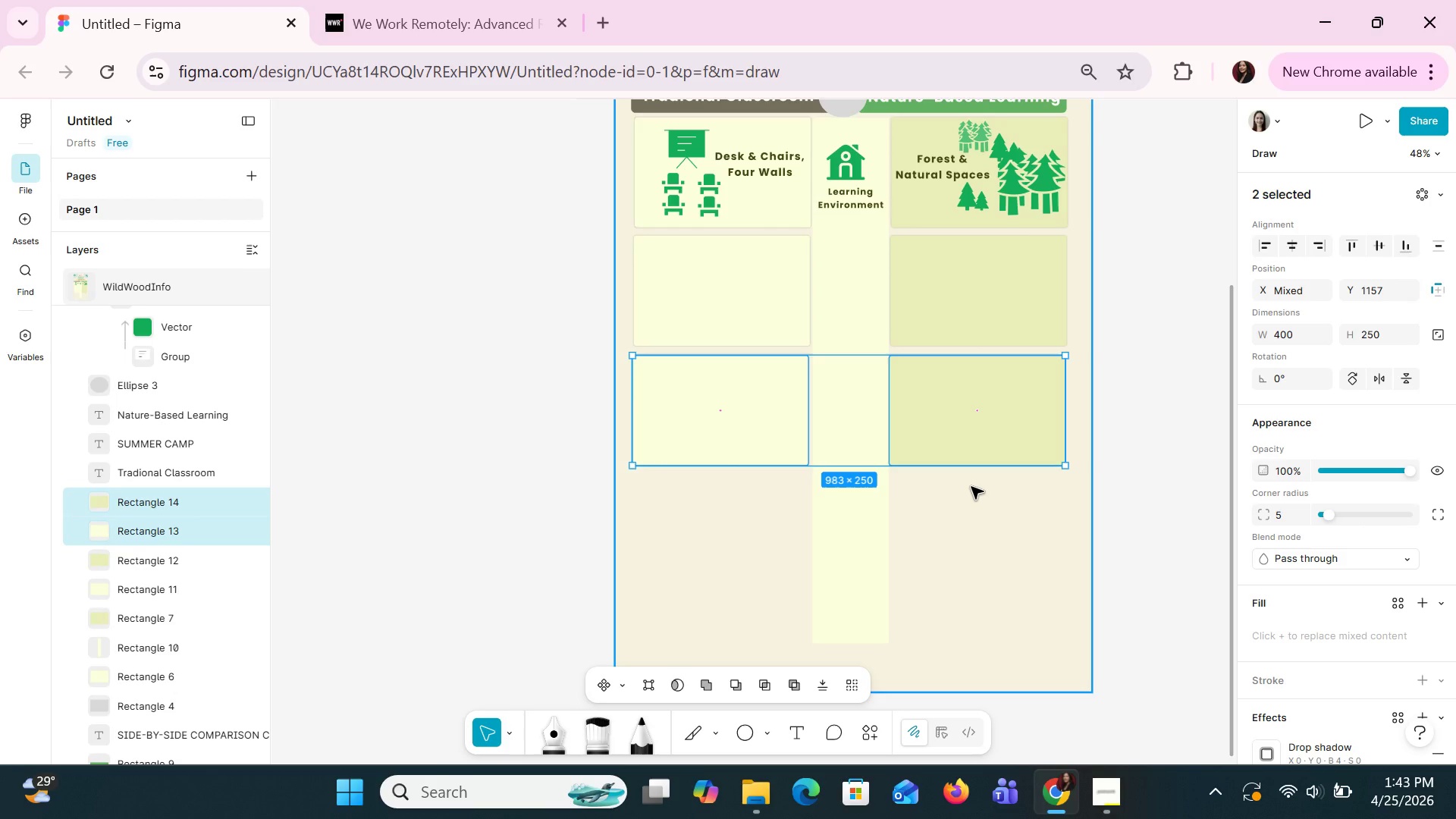 
key(Control+C)
 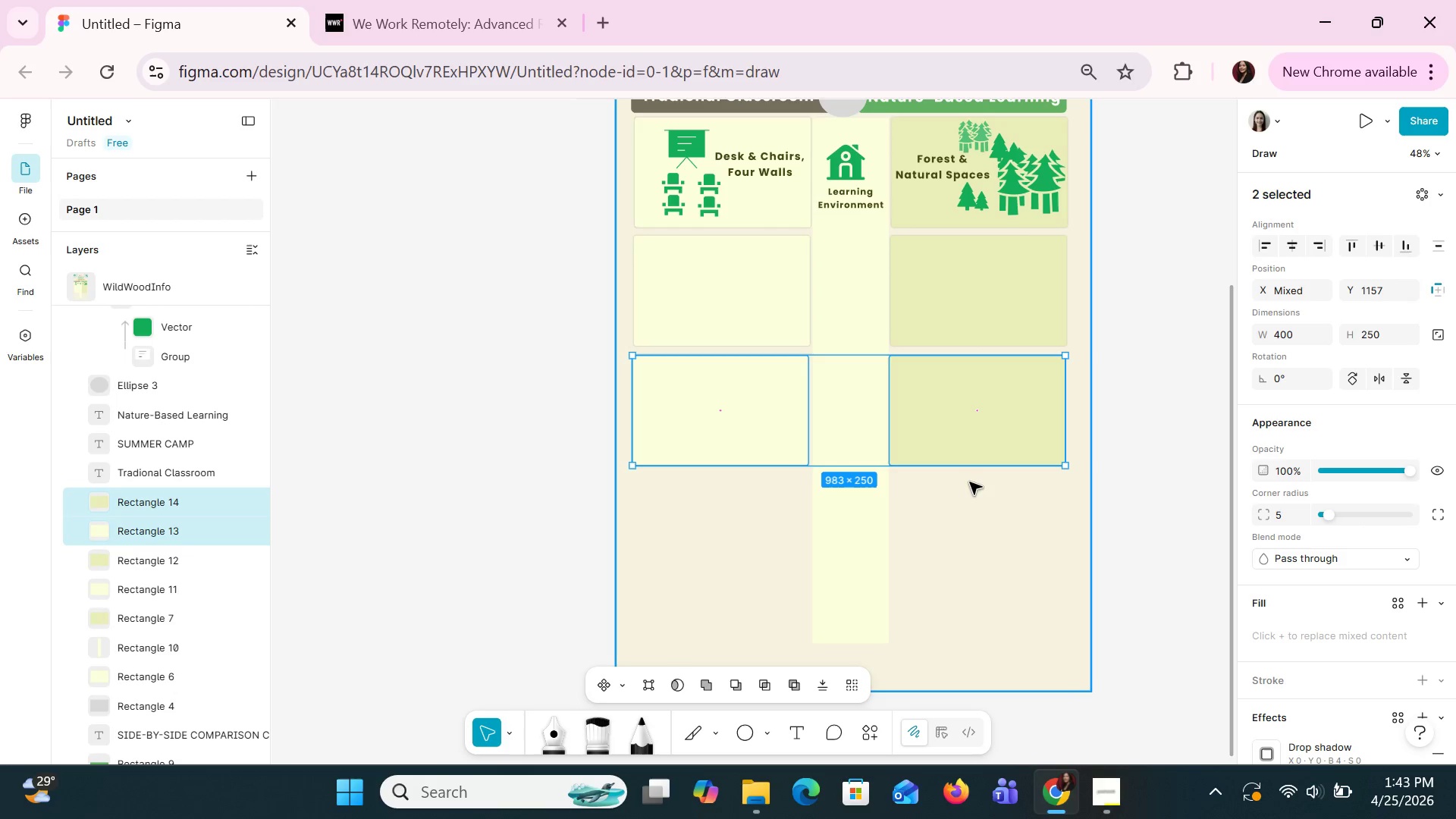 
key(Control+V)
 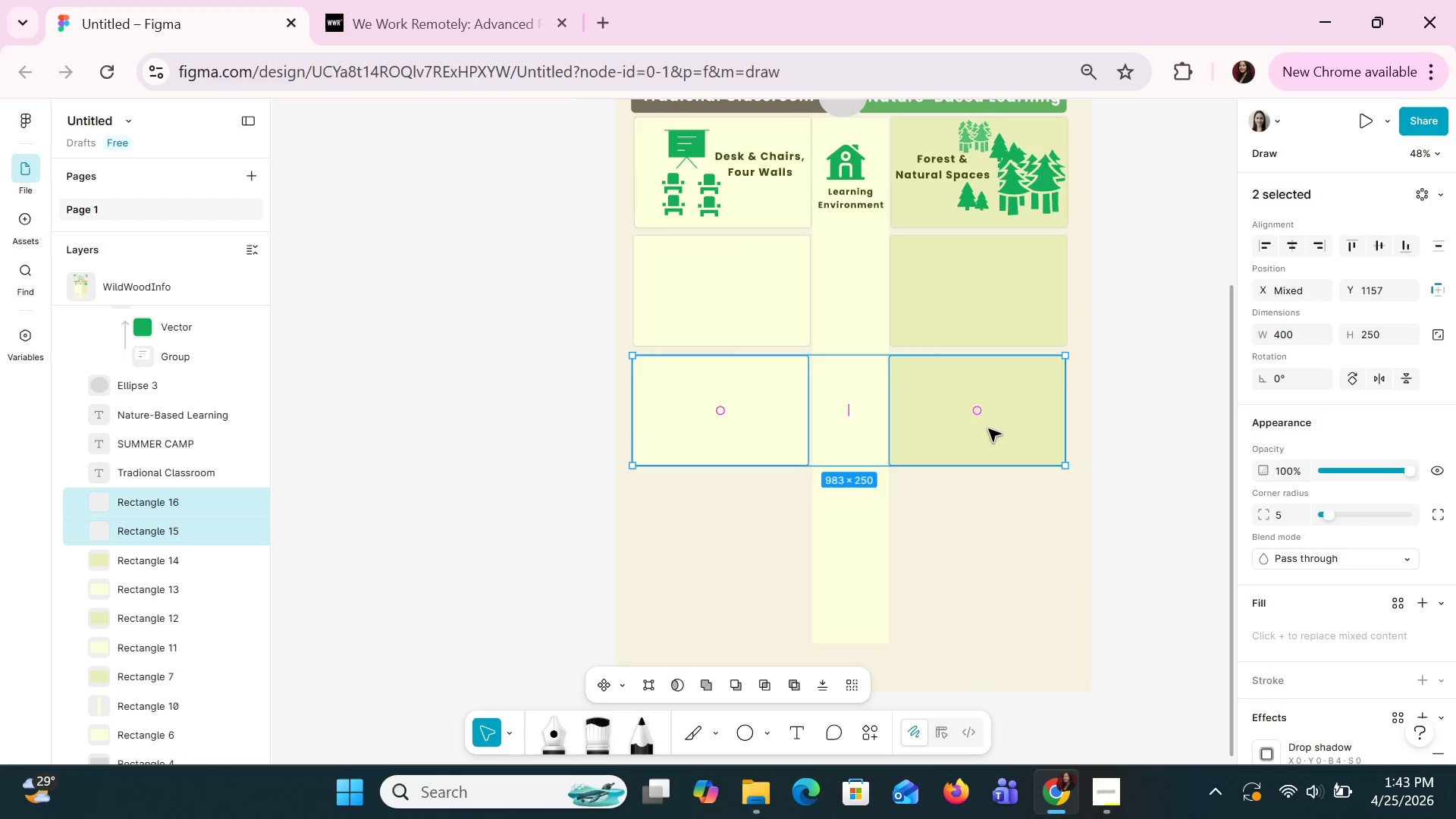 
left_click_drag(start_coordinate=[988, 428], to_coordinate=[991, 543])
 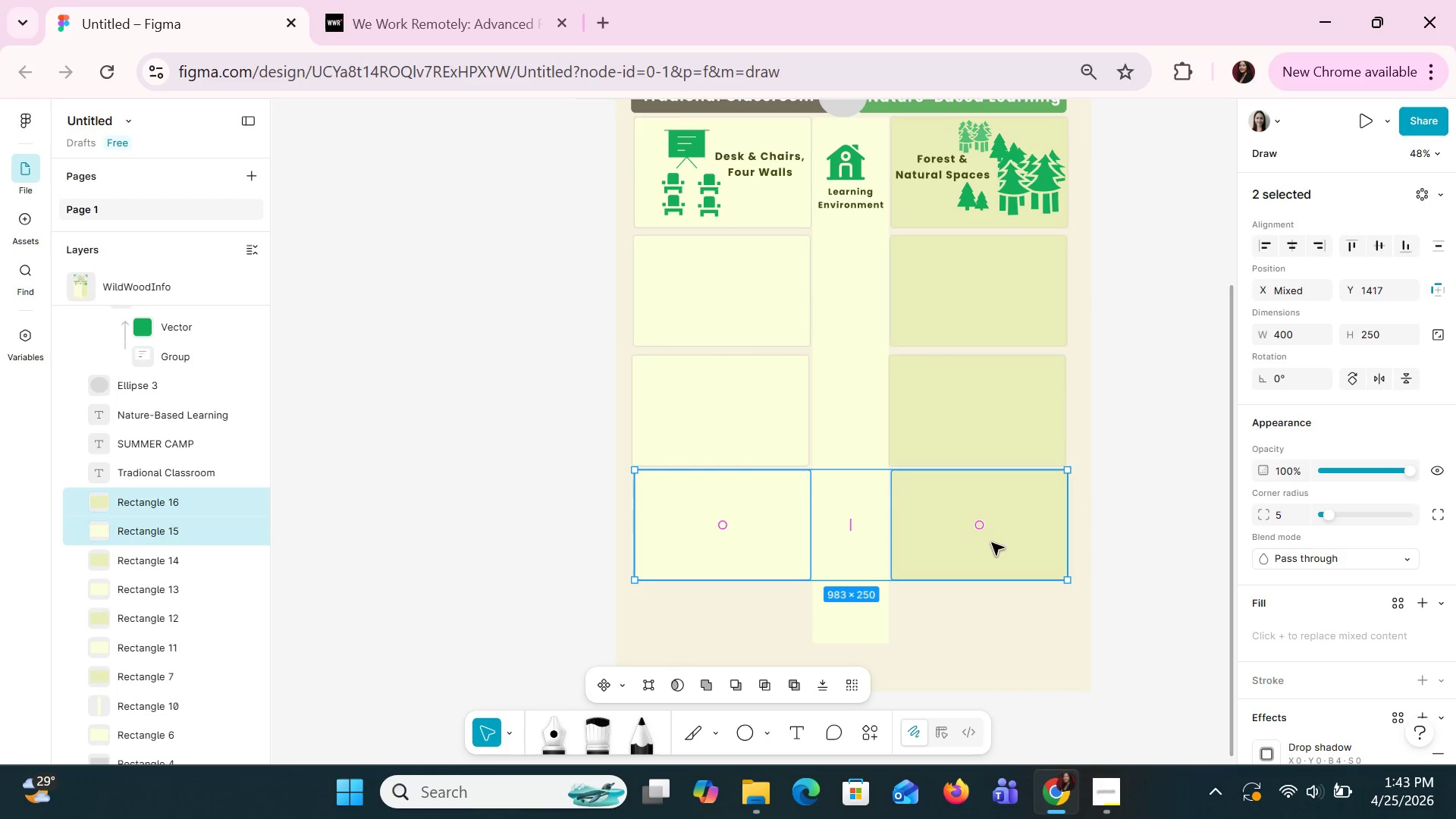 
key(Control+ControlRight)
 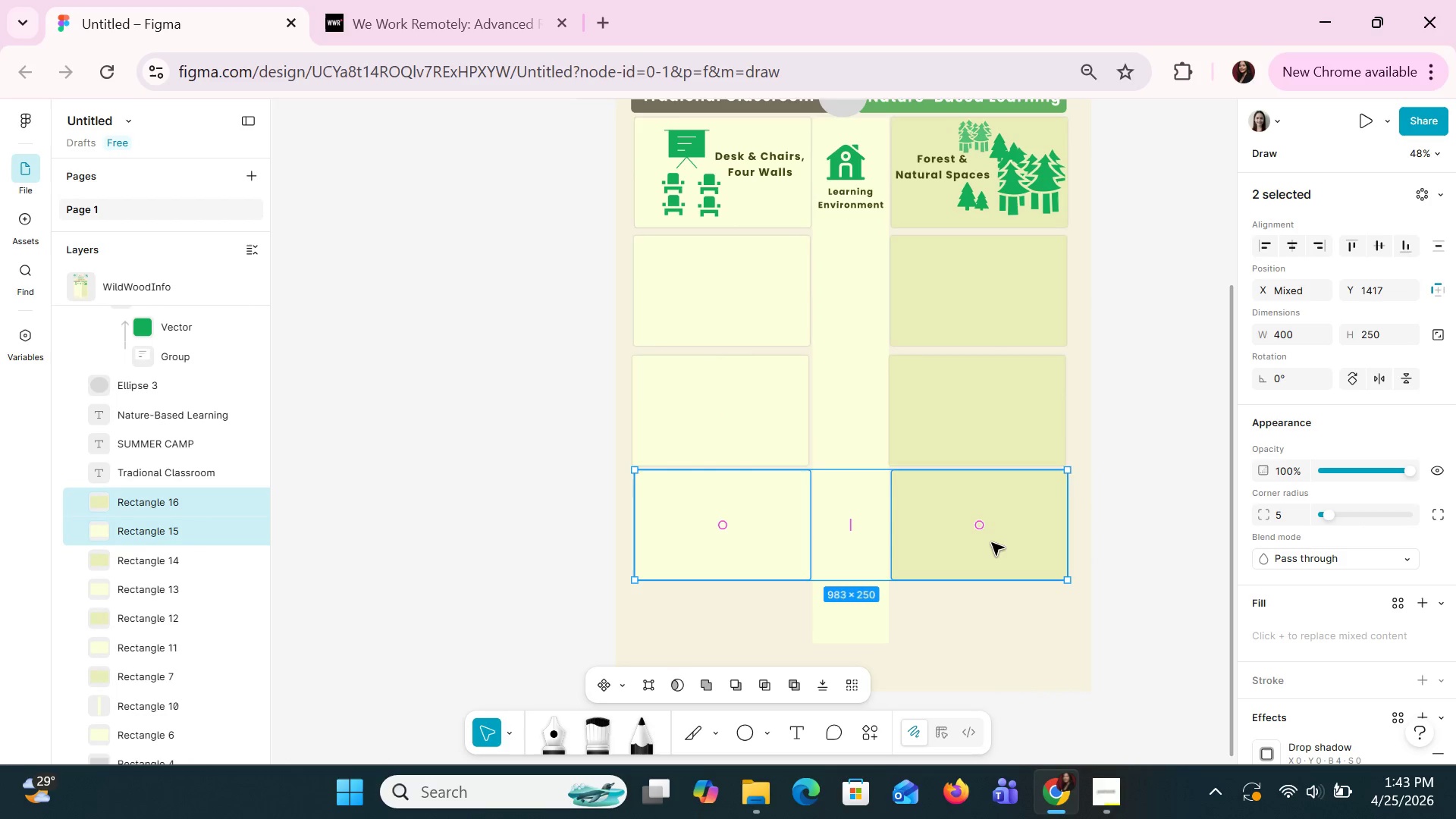 
key(Control+ControlRight)
 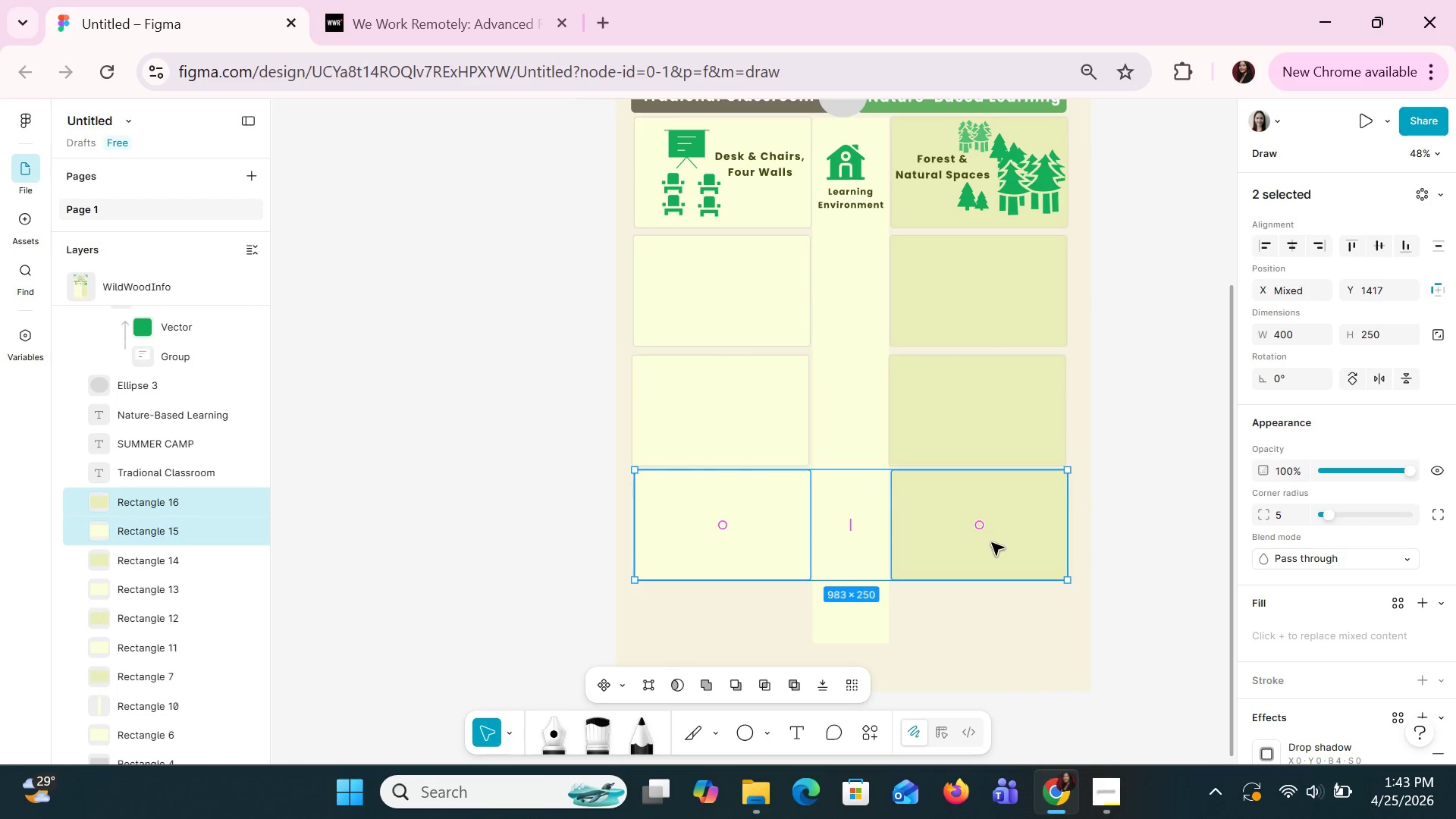 
key(Control+ControlRight)
 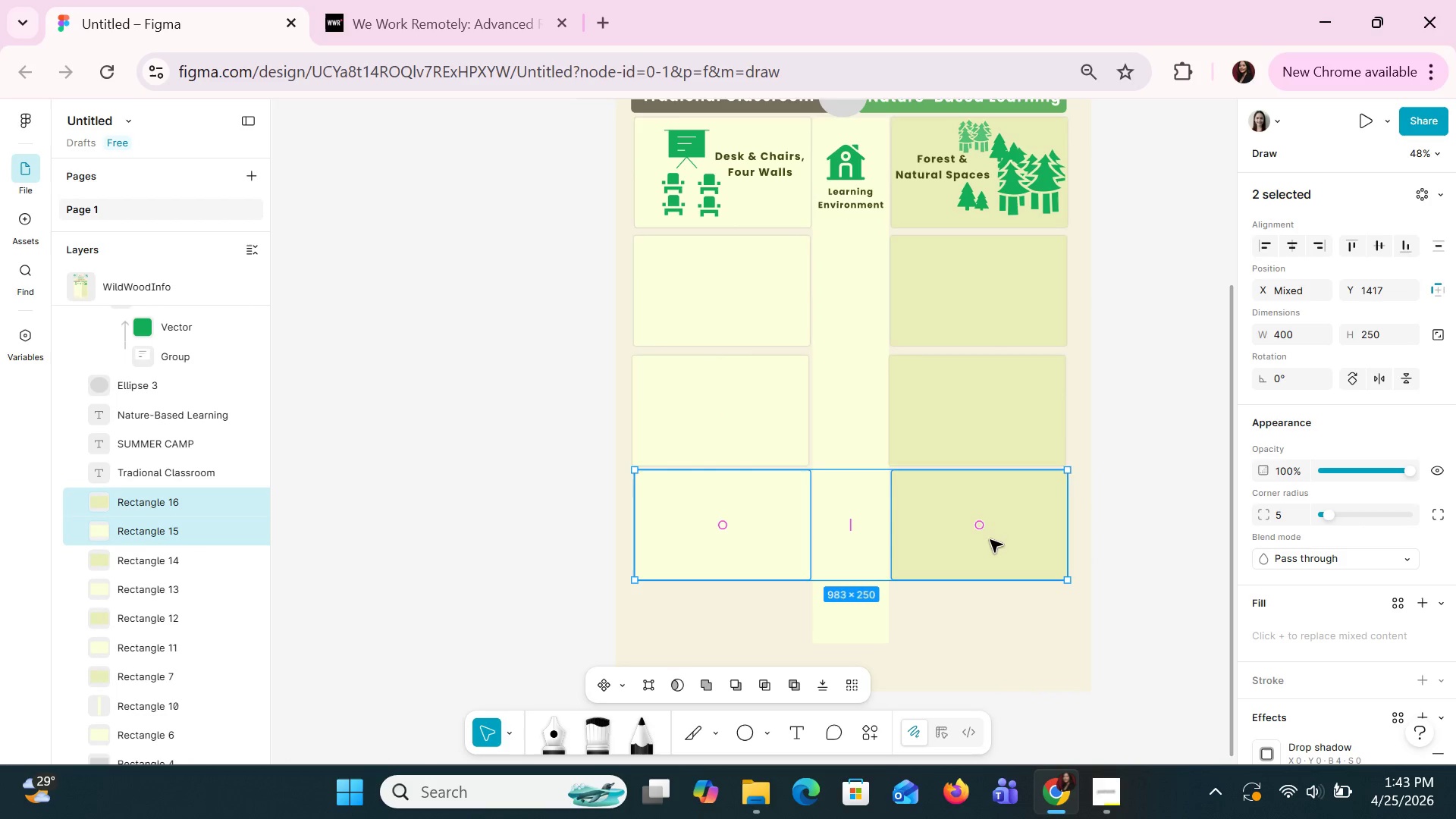 
key(Control+ControlRight)
 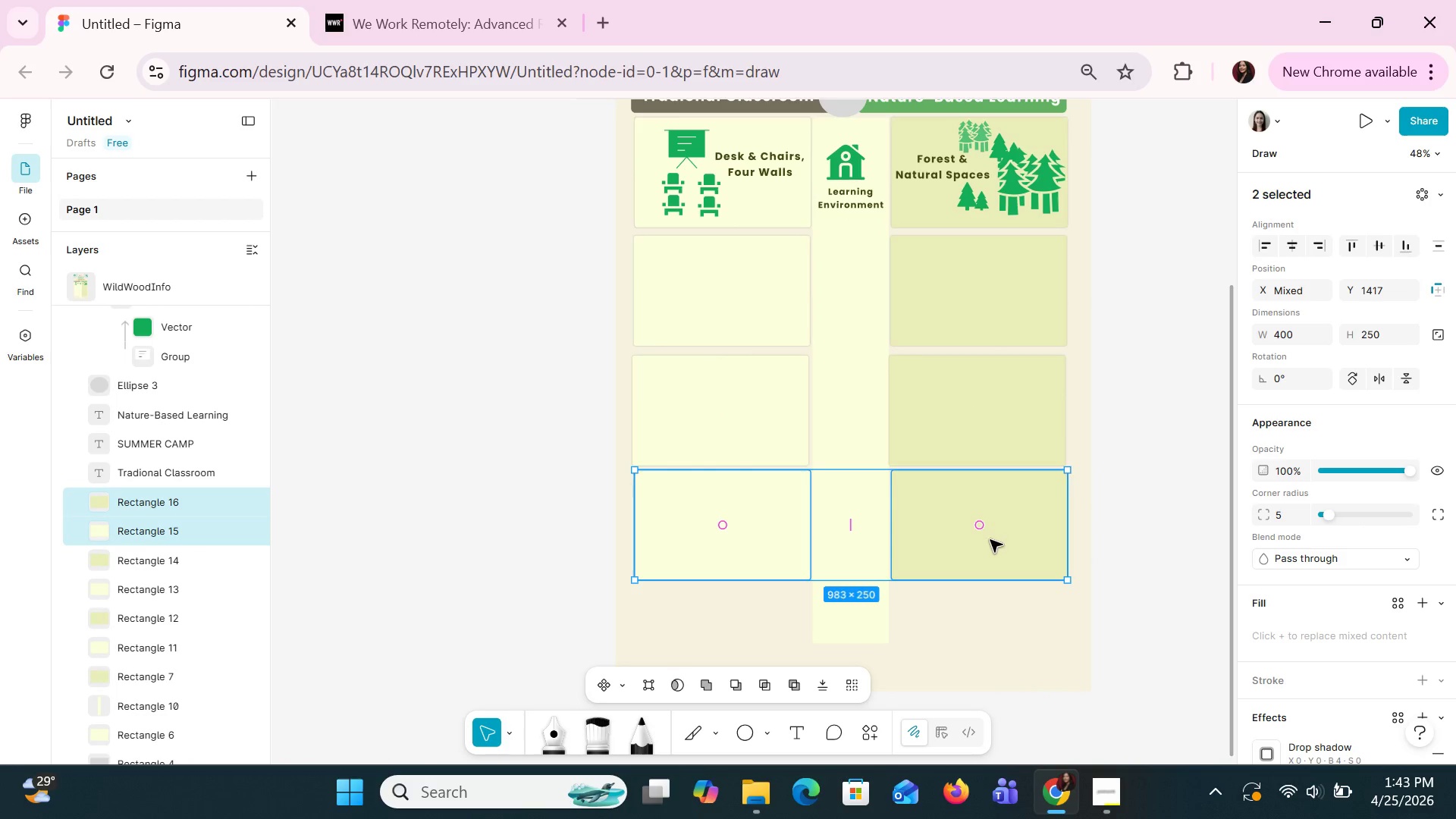 
key(Control+ControlRight)
 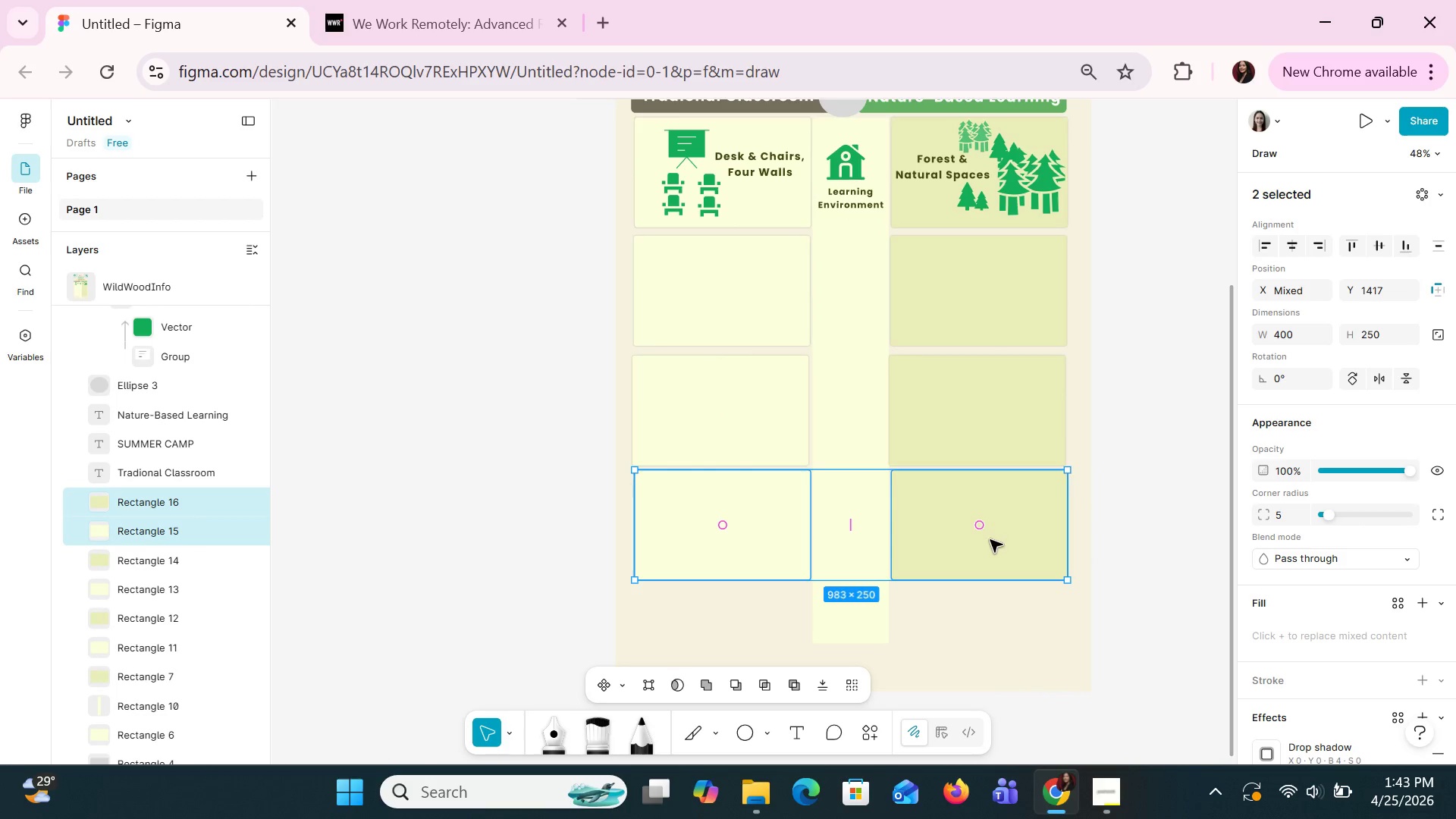 
key(Control+ControlRight)
 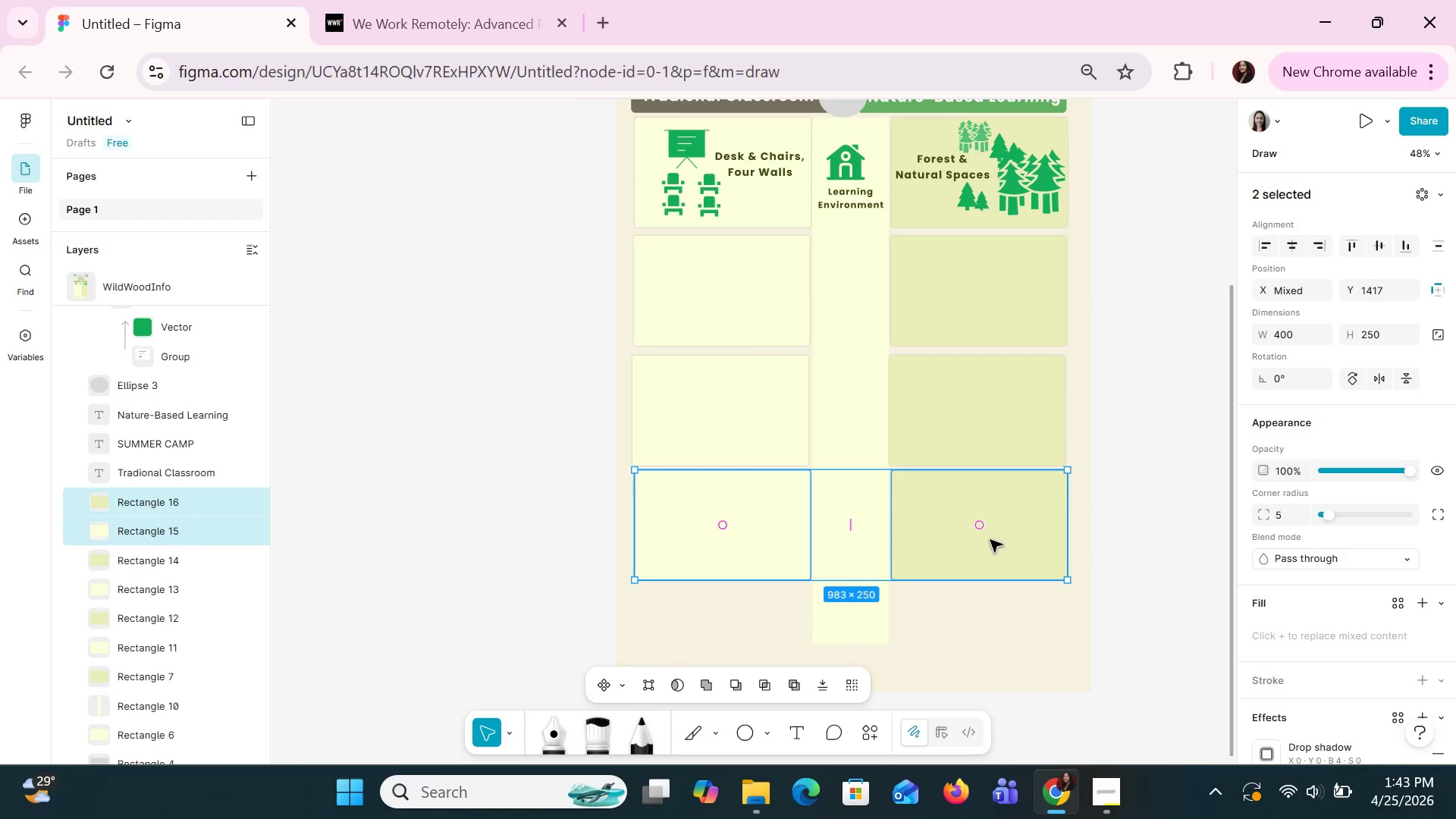 
key(Control+ControlRight)
 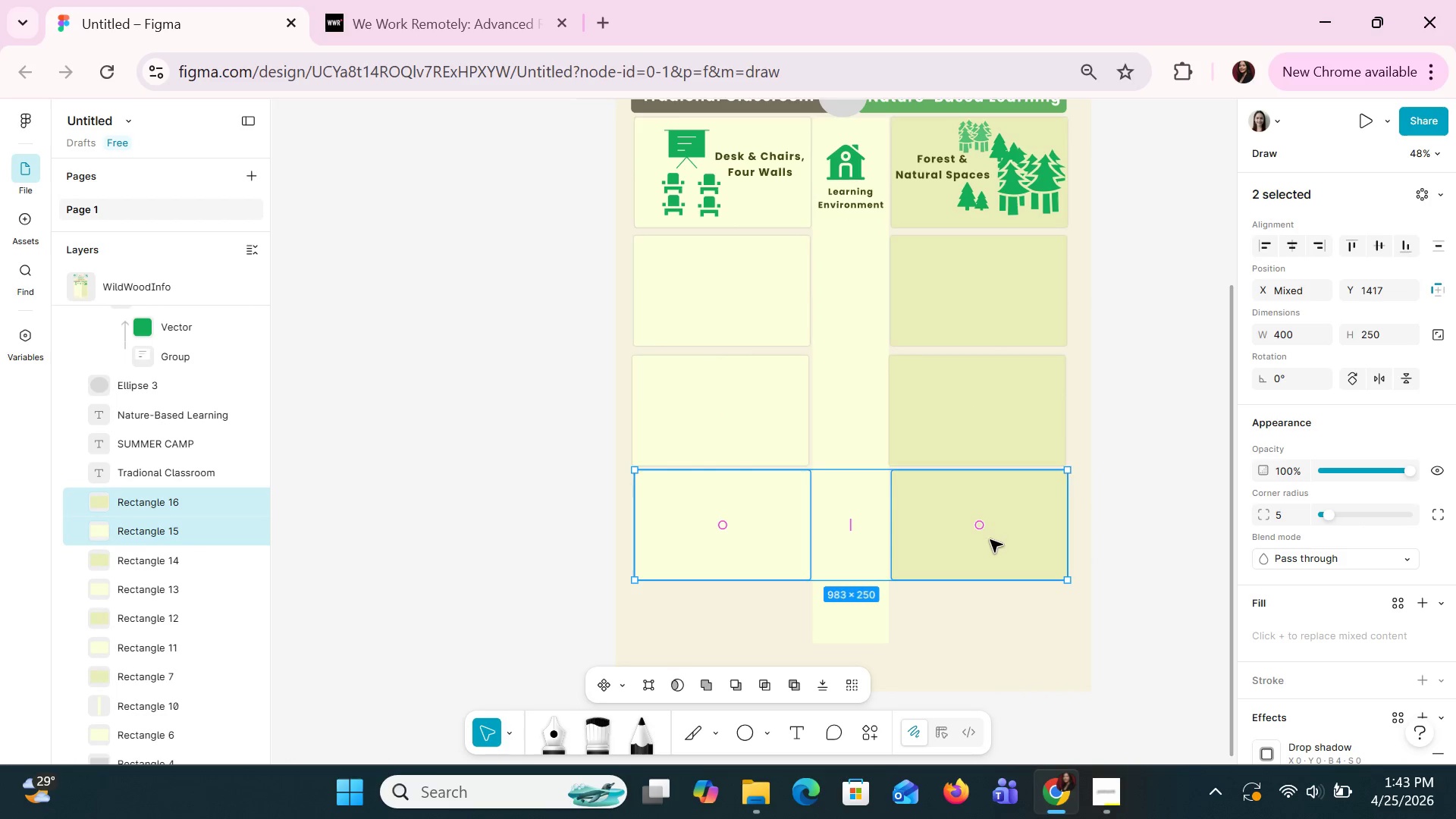 
key(Control+ControlRight)
 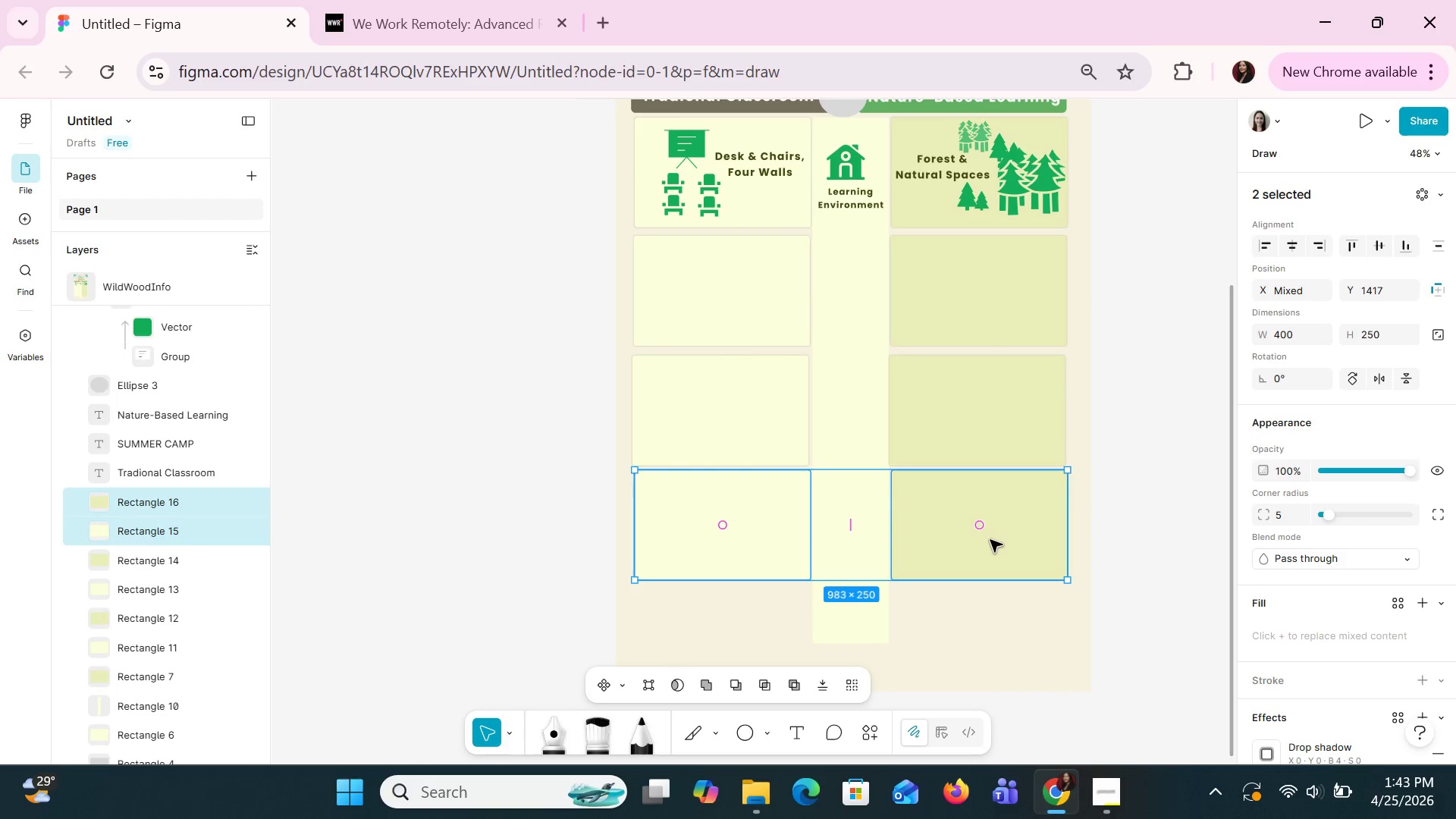 
key(Control+ControlRight)
 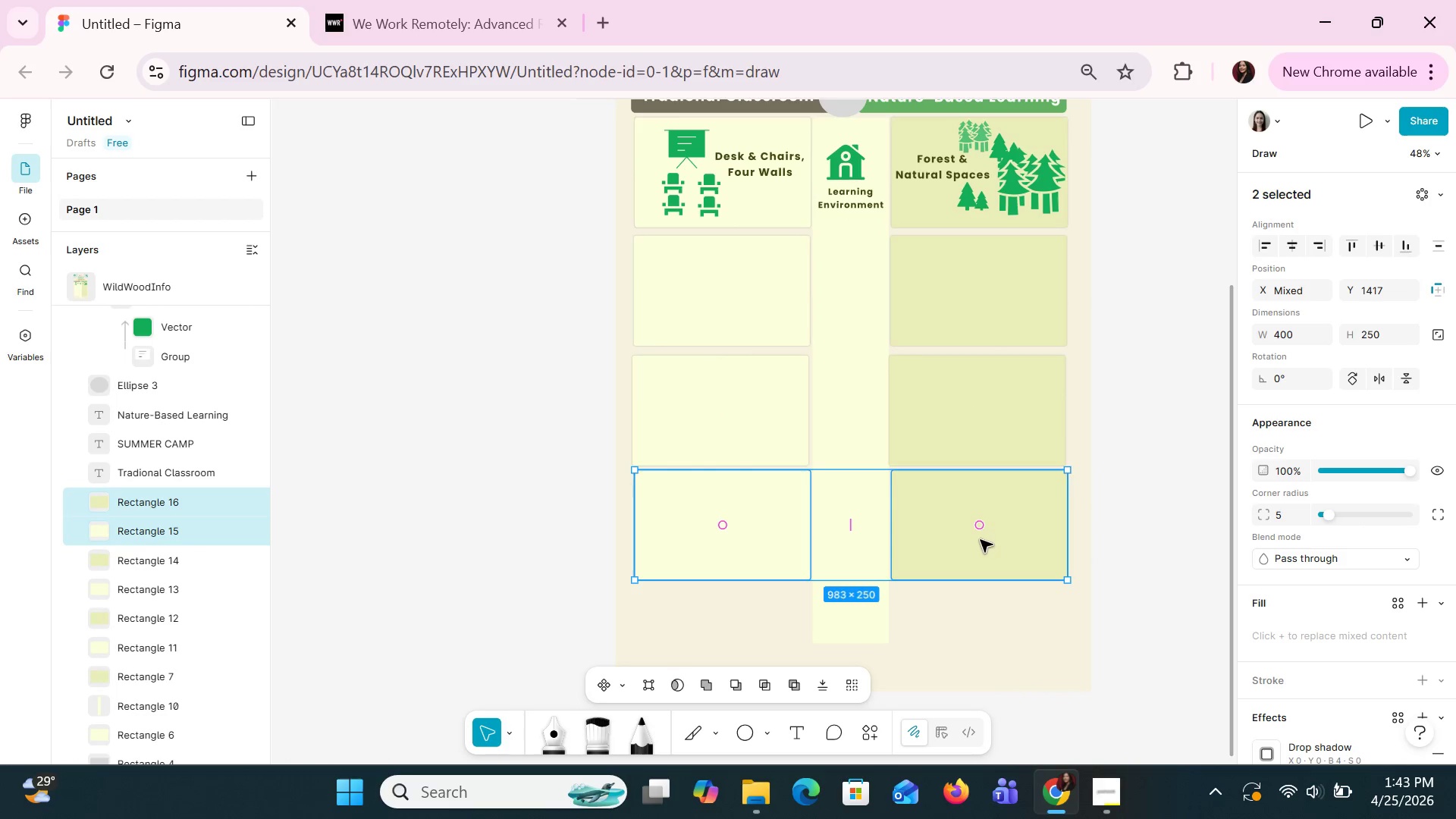 
key(Control+ControlRight)
 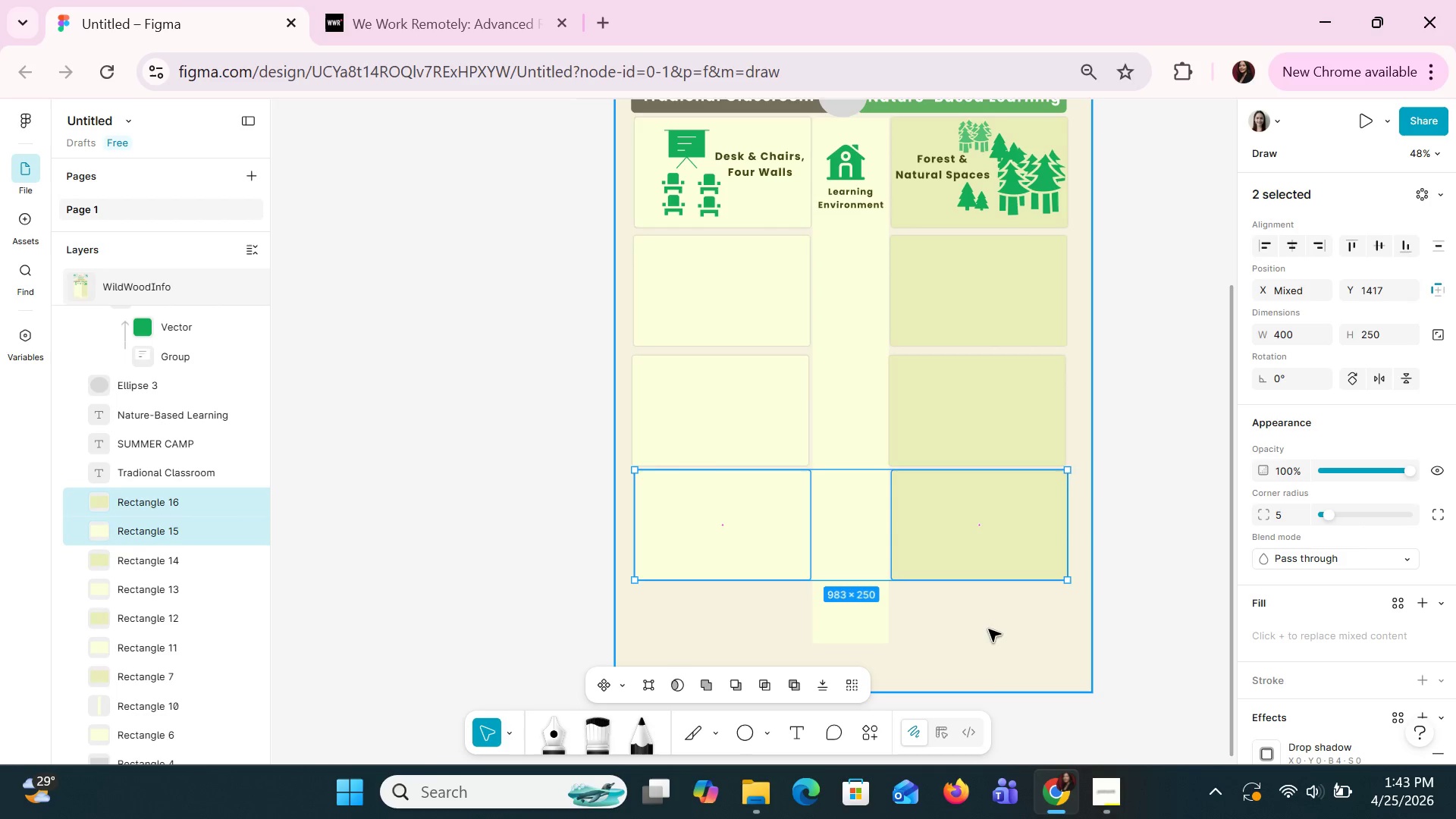 
left_click([981, 673])
 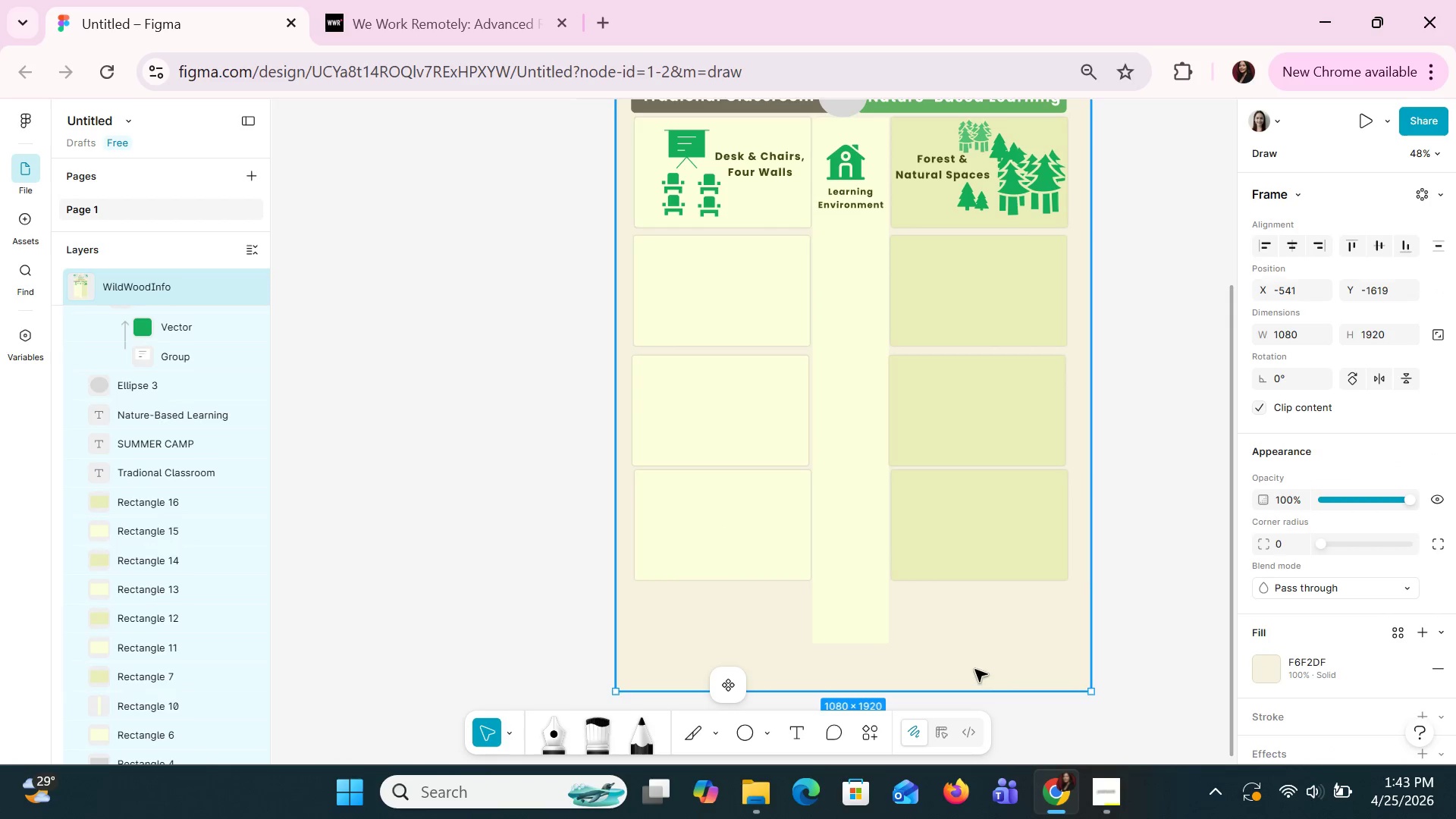 
left_click([960, 645])
 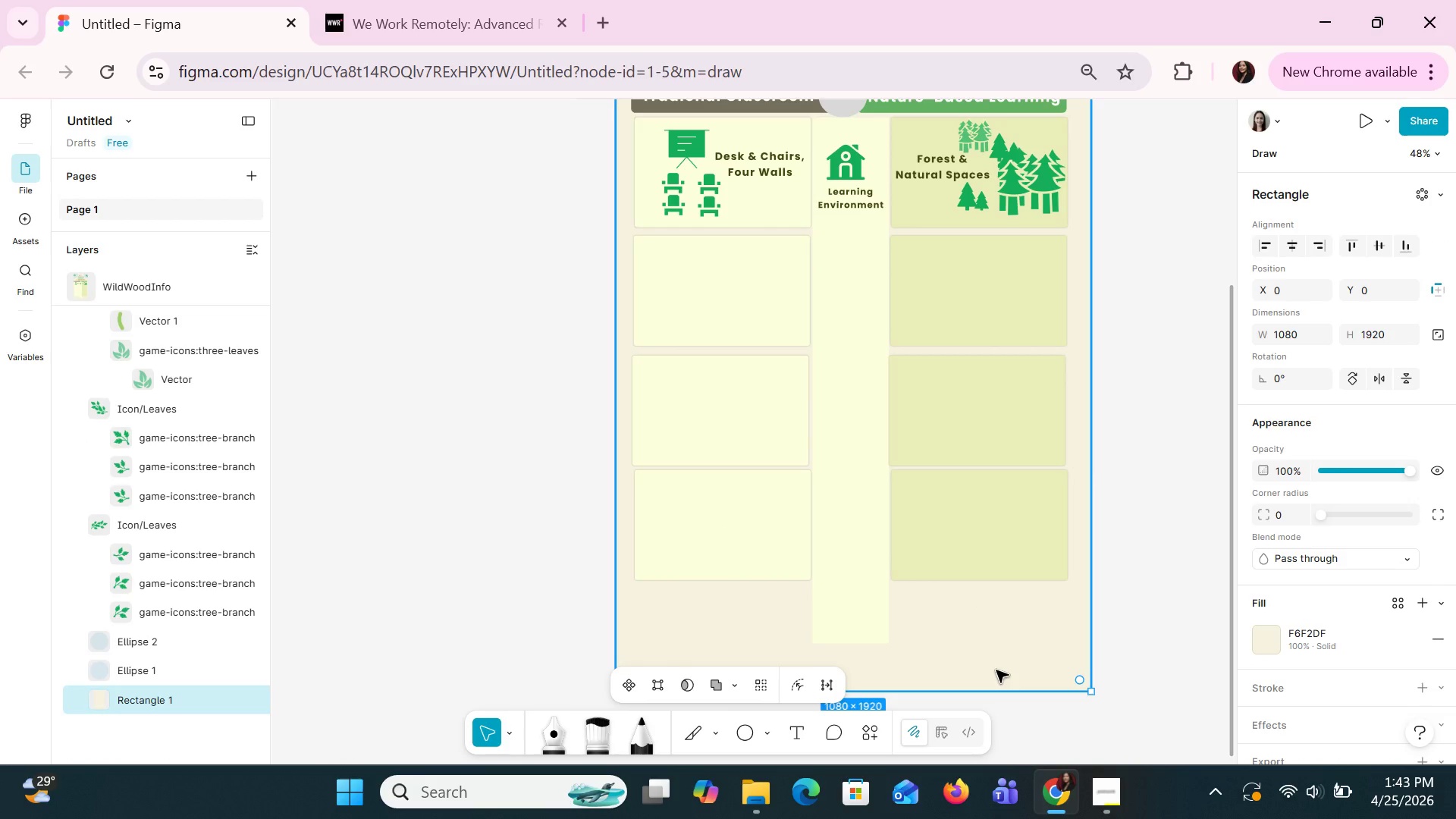 
wait(10.66)
 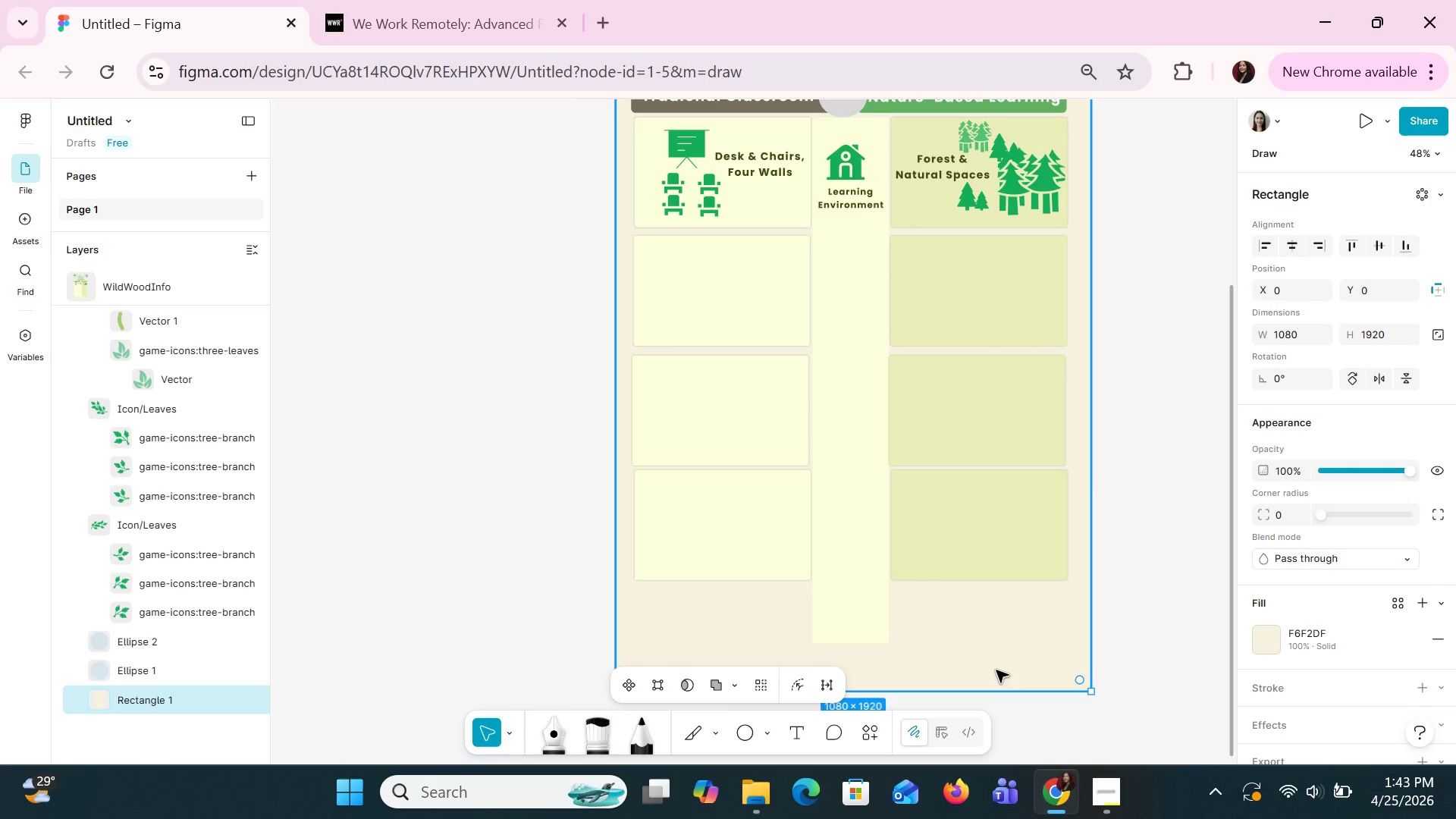 
left_click([839, 624])
 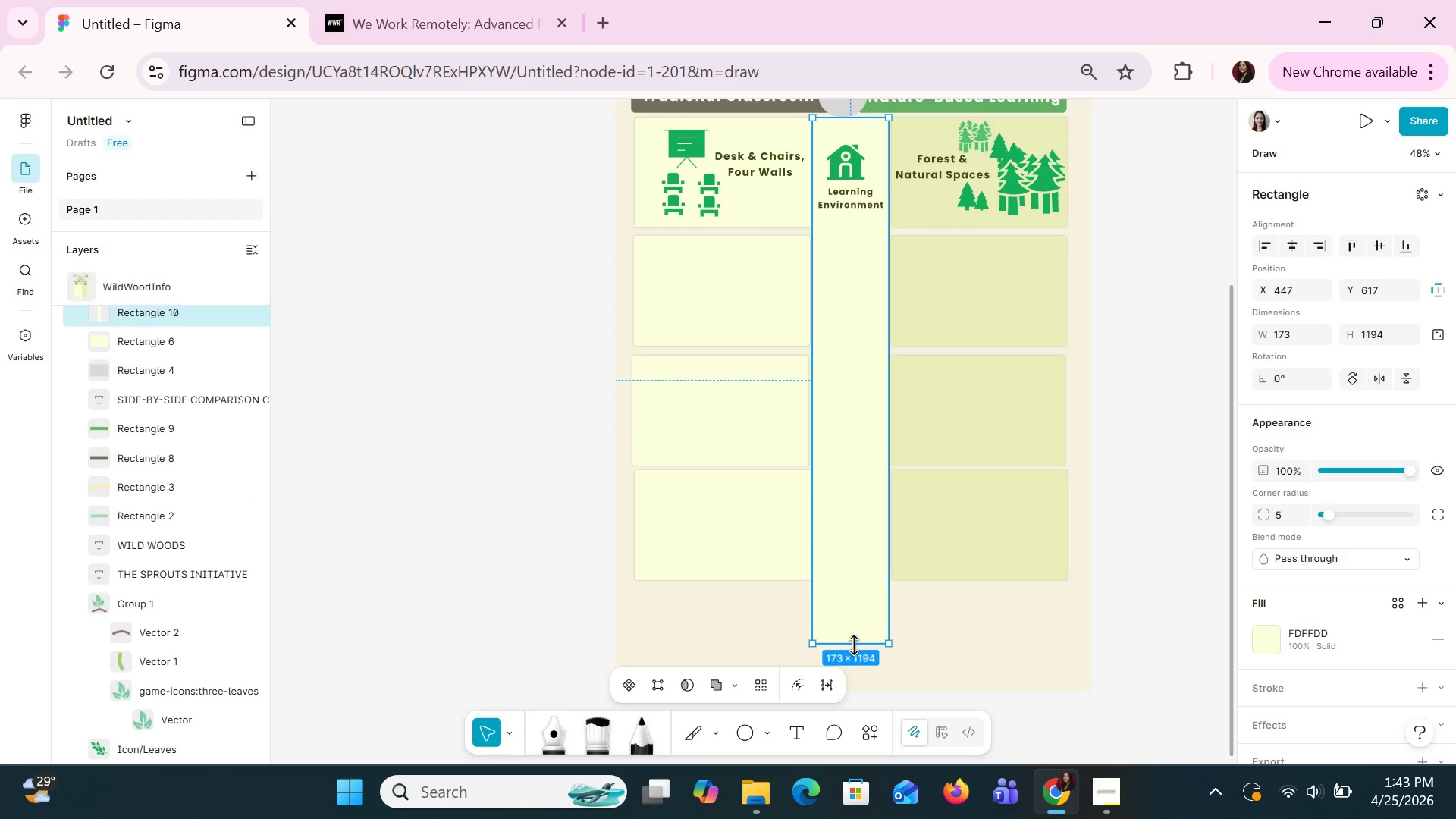 
left_click_drag(start_coordinate=[854, 645], to_coordinate=[849, 585])
 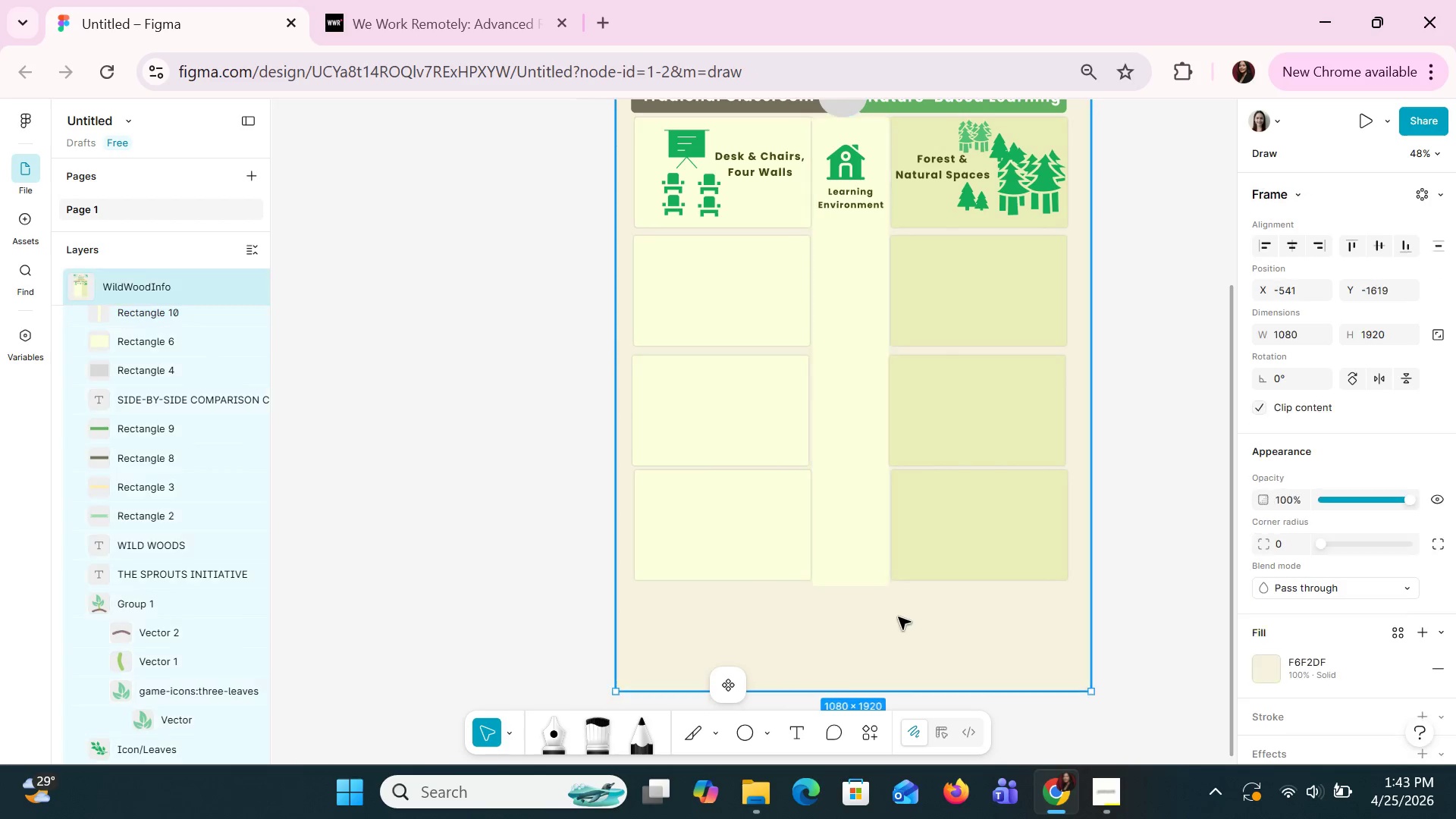 
left_click([799, 544])
 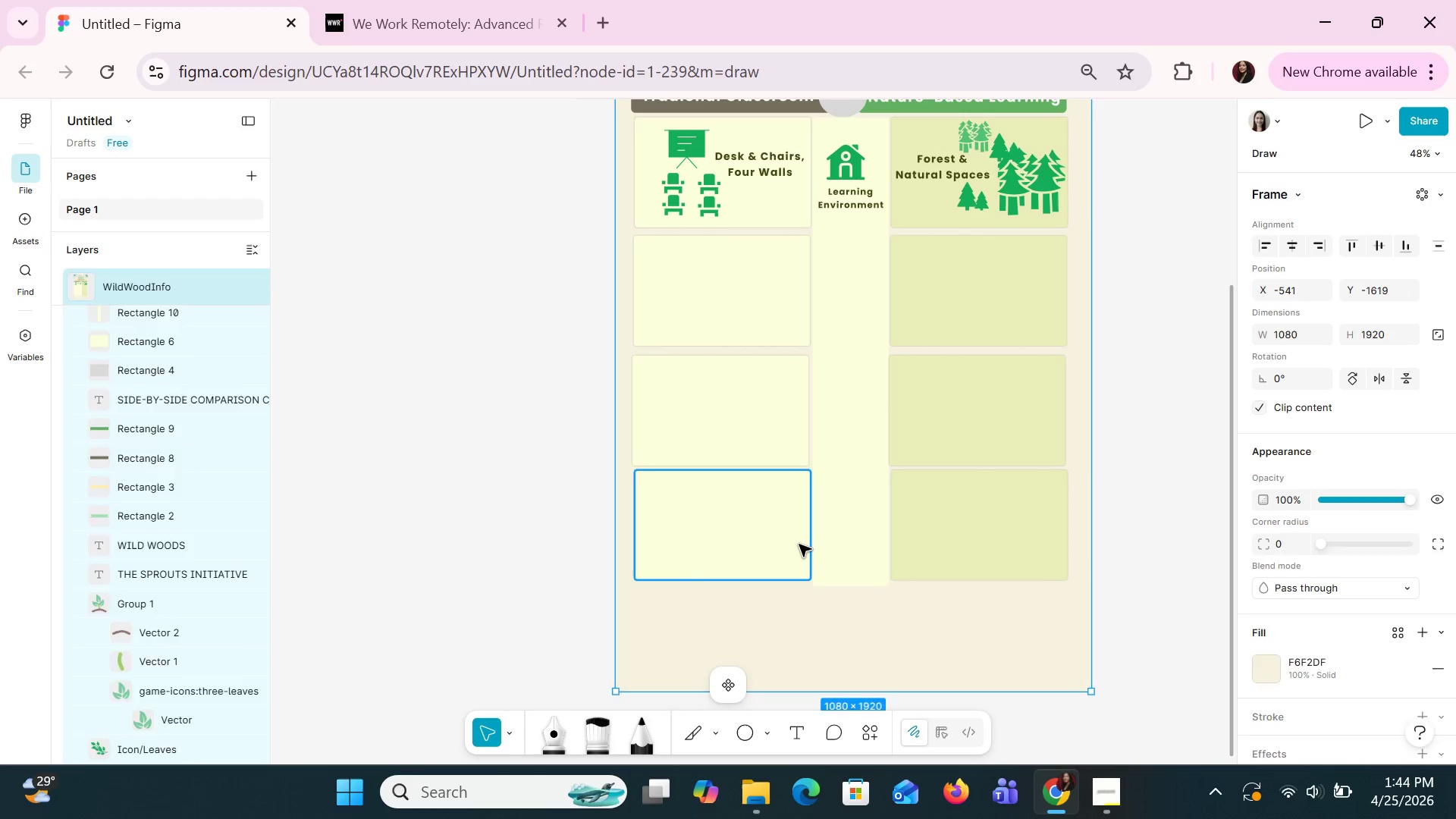 
hold_key(key=ShiftLeft, duration=1.19)
left_click([929, 543])
 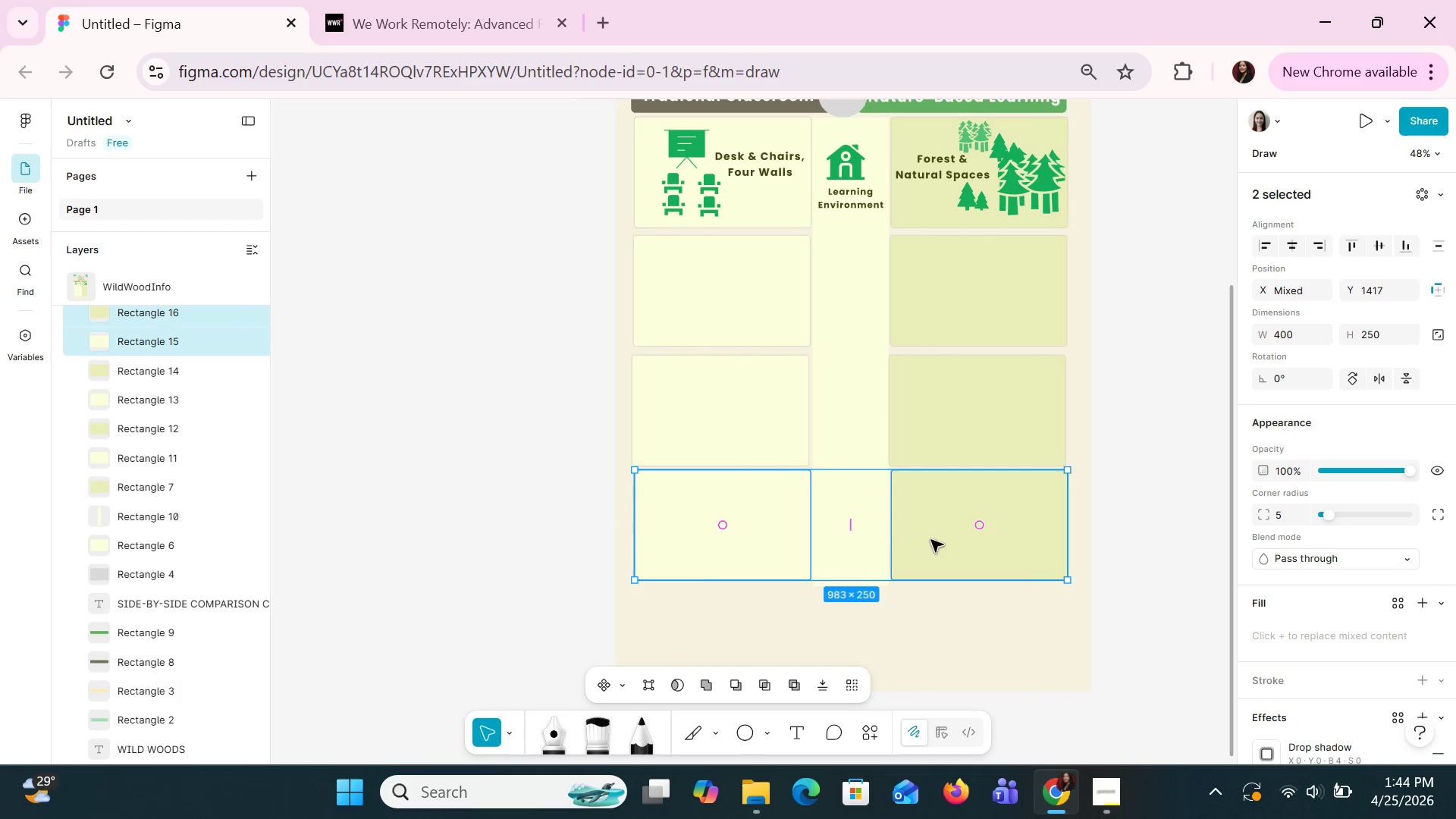 
key(ArrowLeft)
 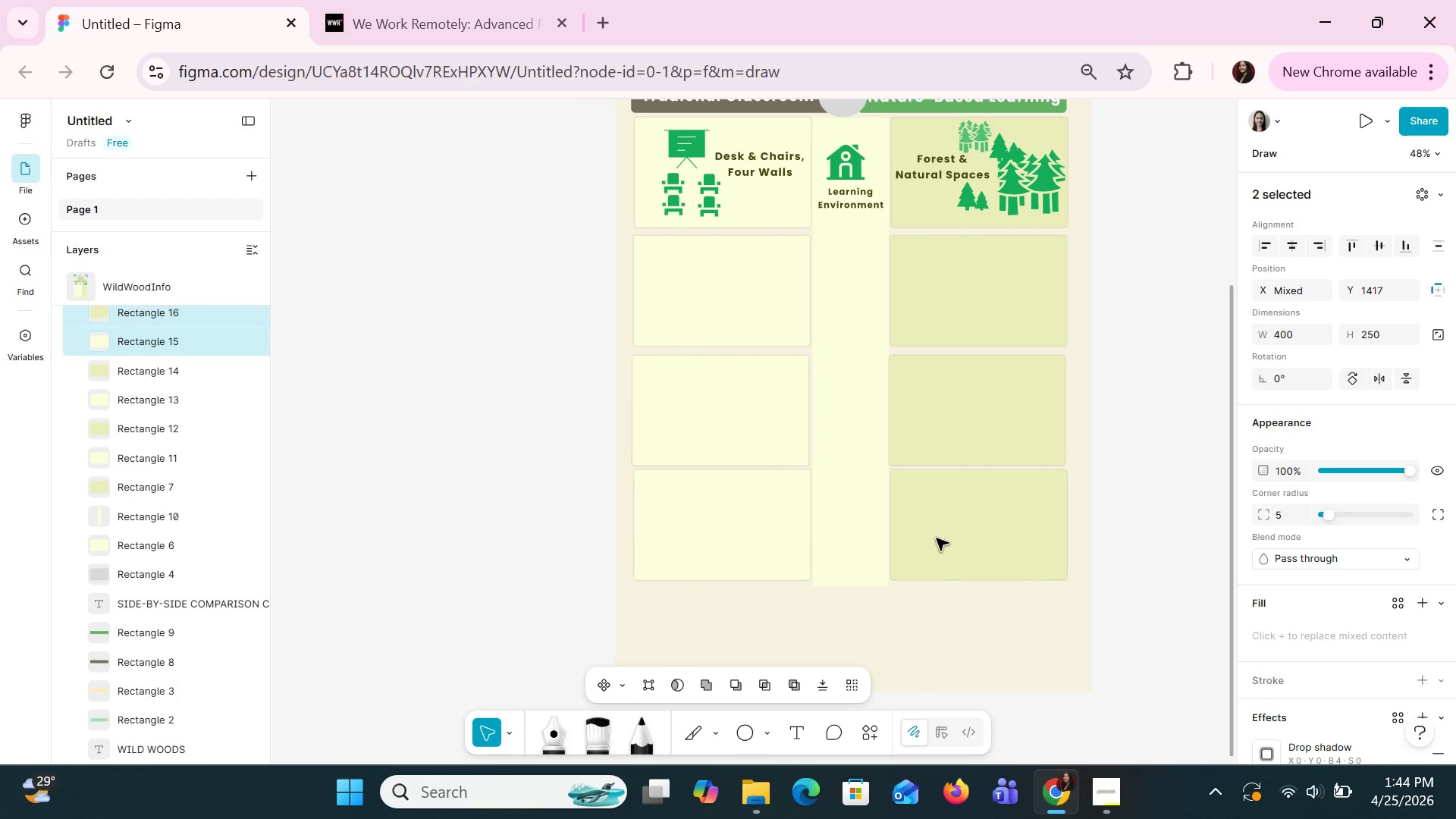 
key(ArrowLeft)
 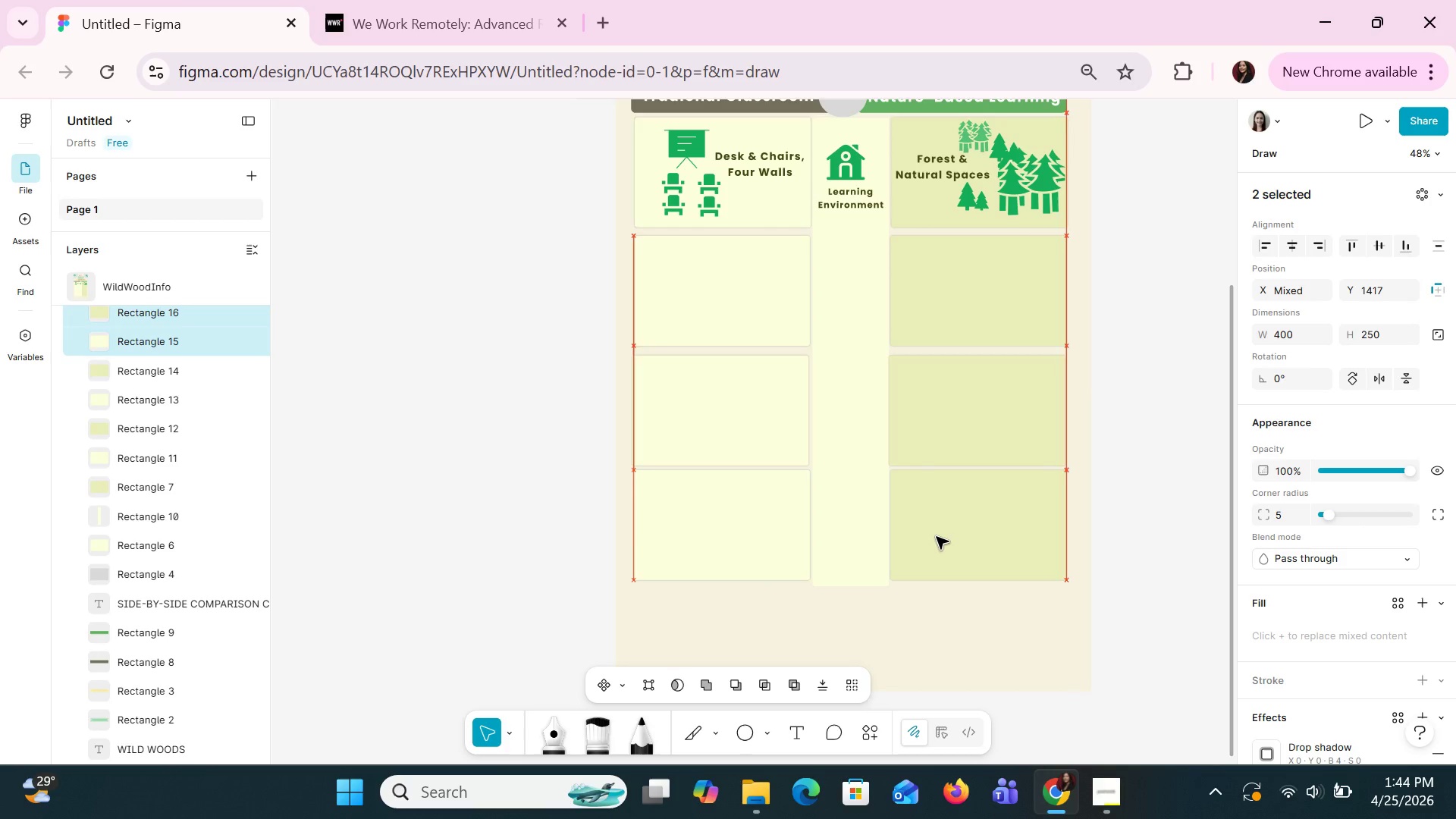 
key(ArrowLeft)
 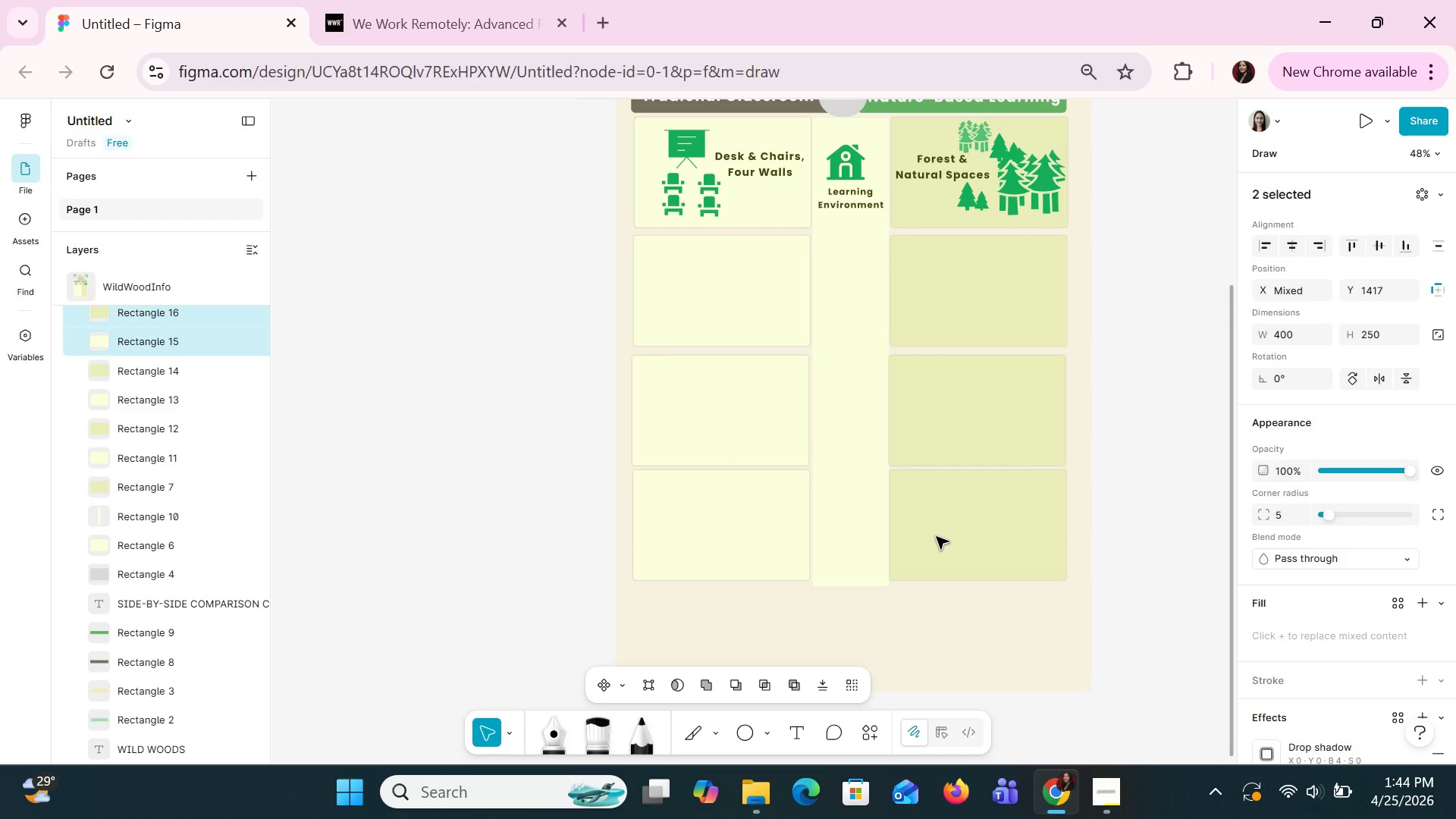 
key(ArrowDown)
 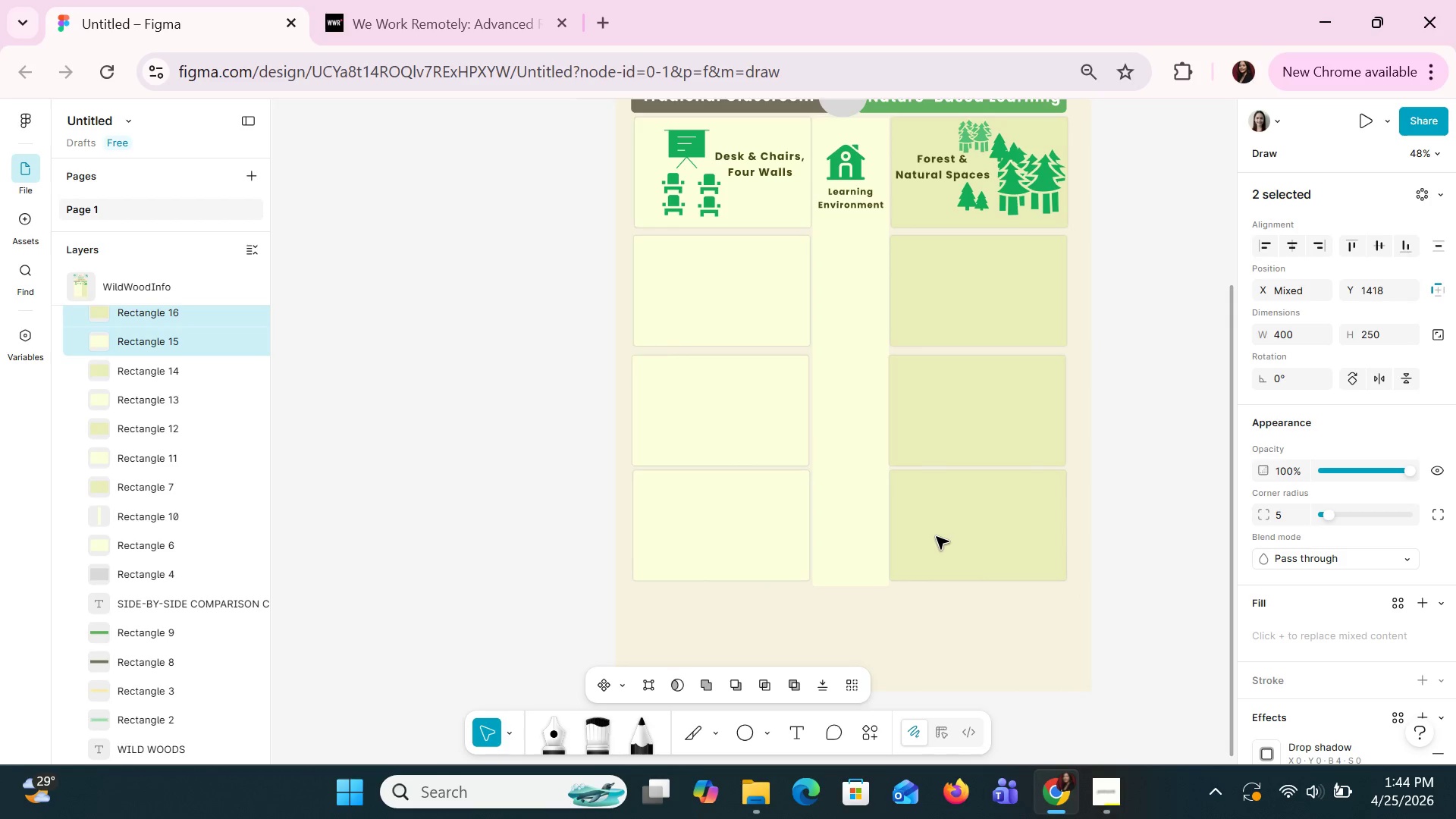 
key(ArrowDown)
 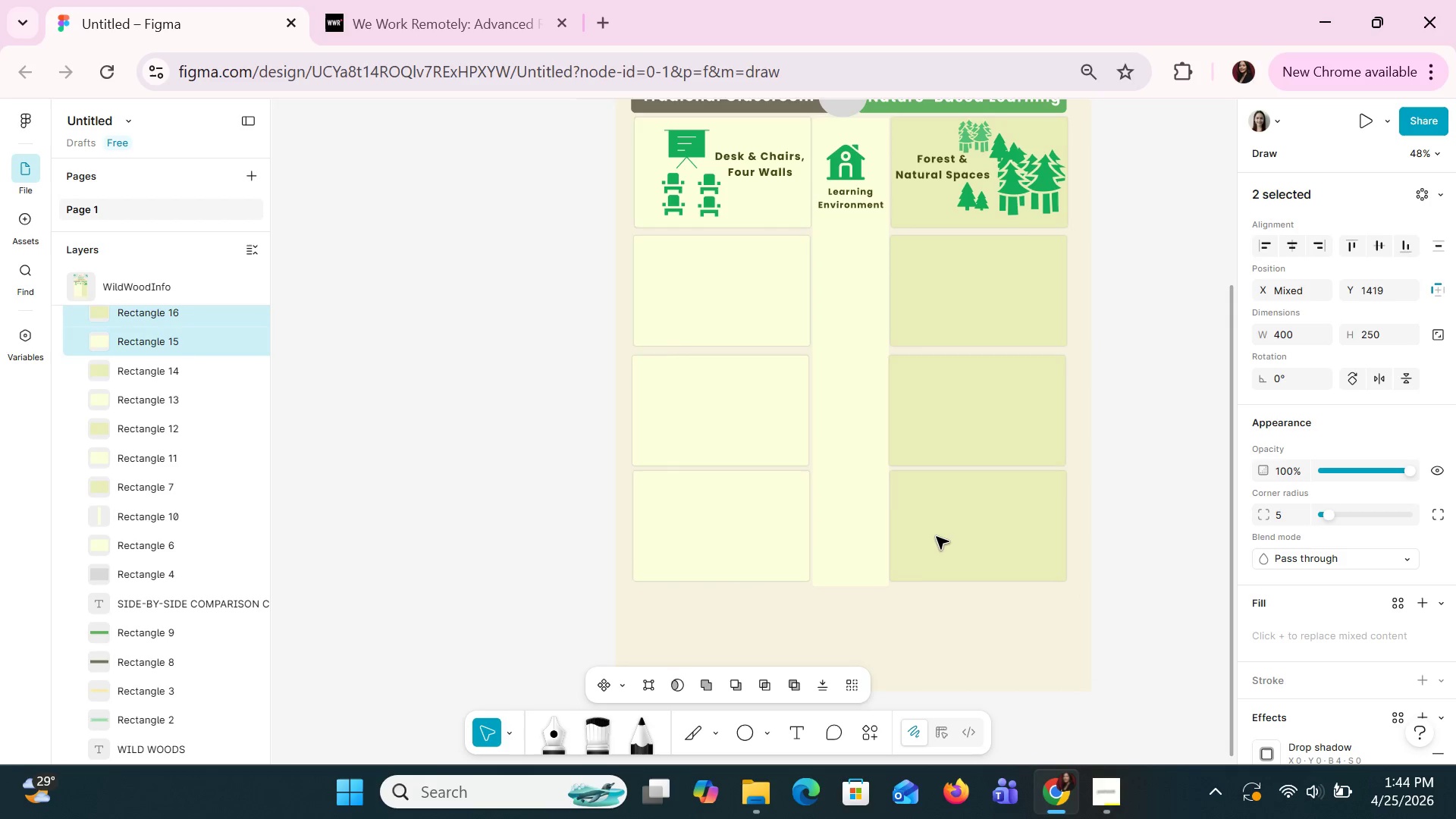 
key(ArrowDown)
 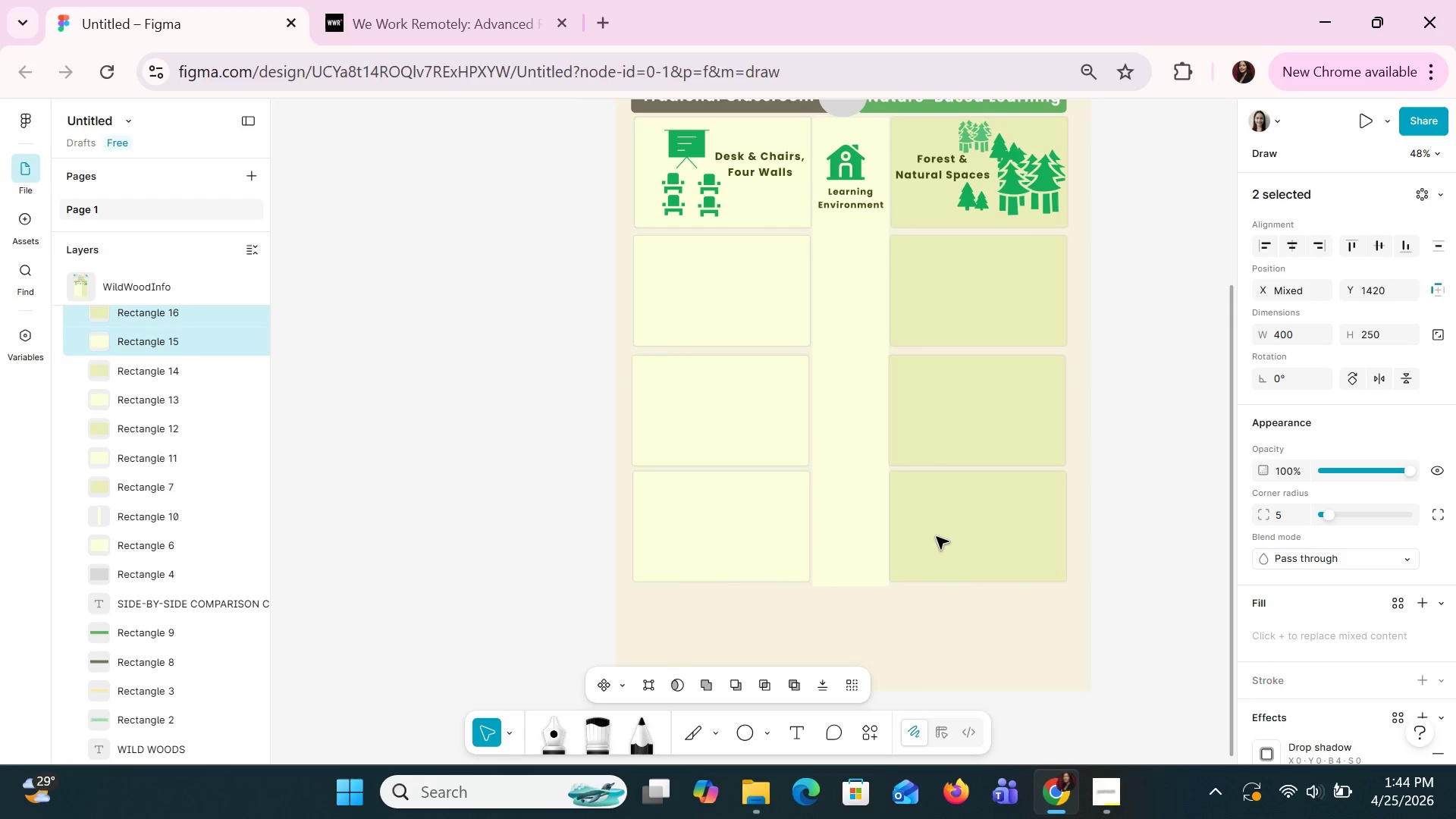 
key(ArrowDown)
 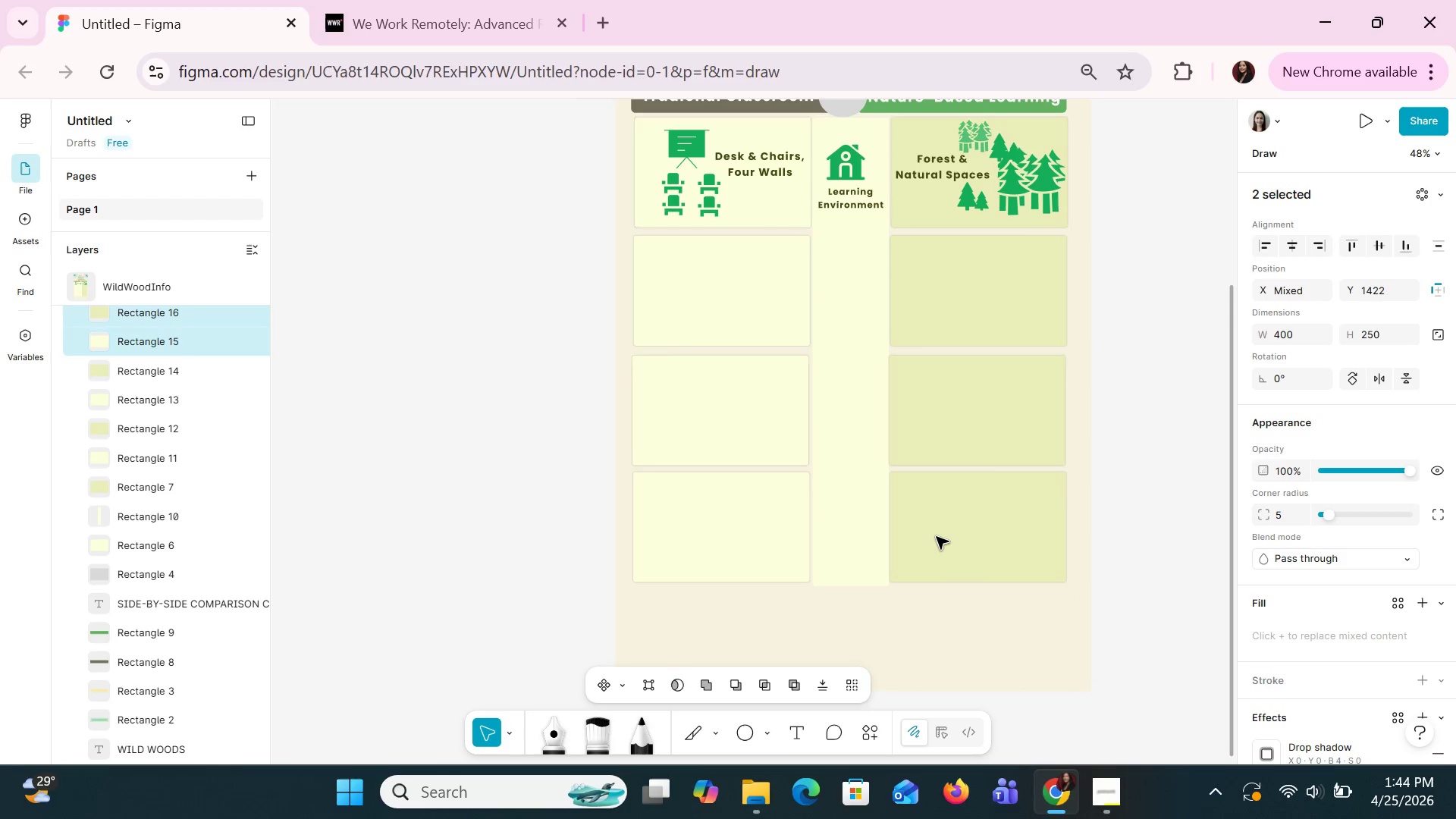 
key(ArrowDown)
 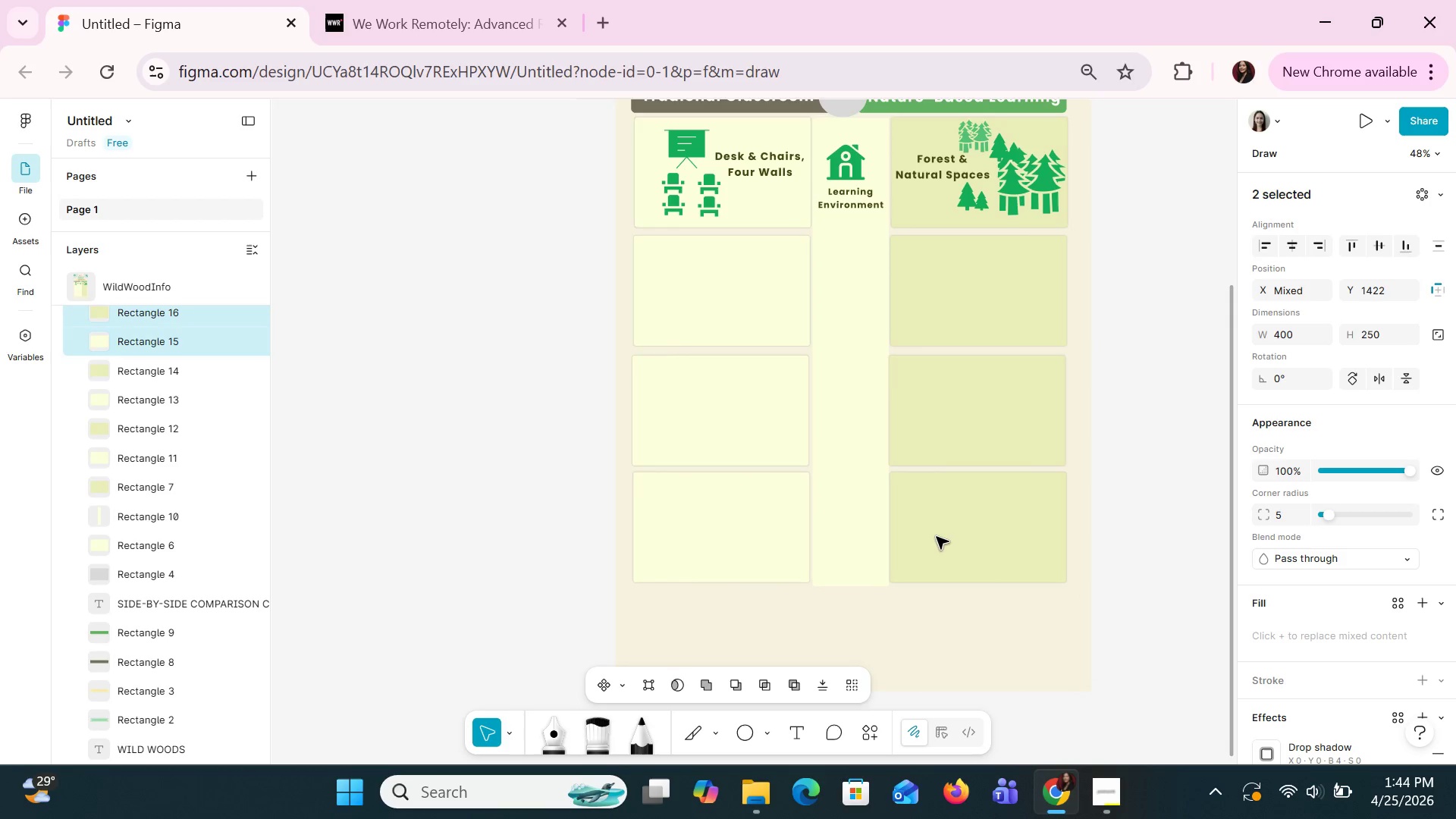 
key(ArrowDown)
 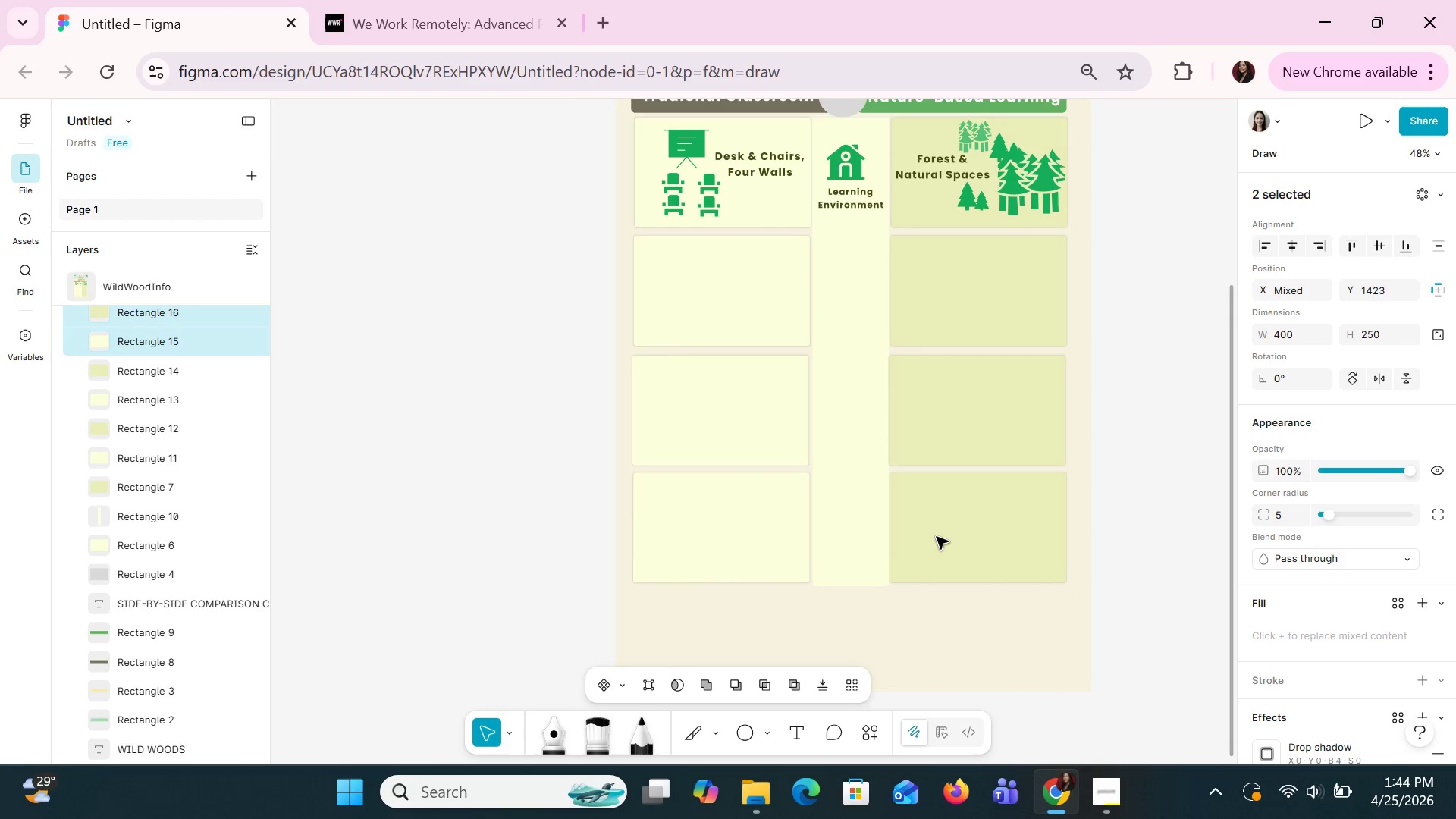 
key(ArrowDown)
 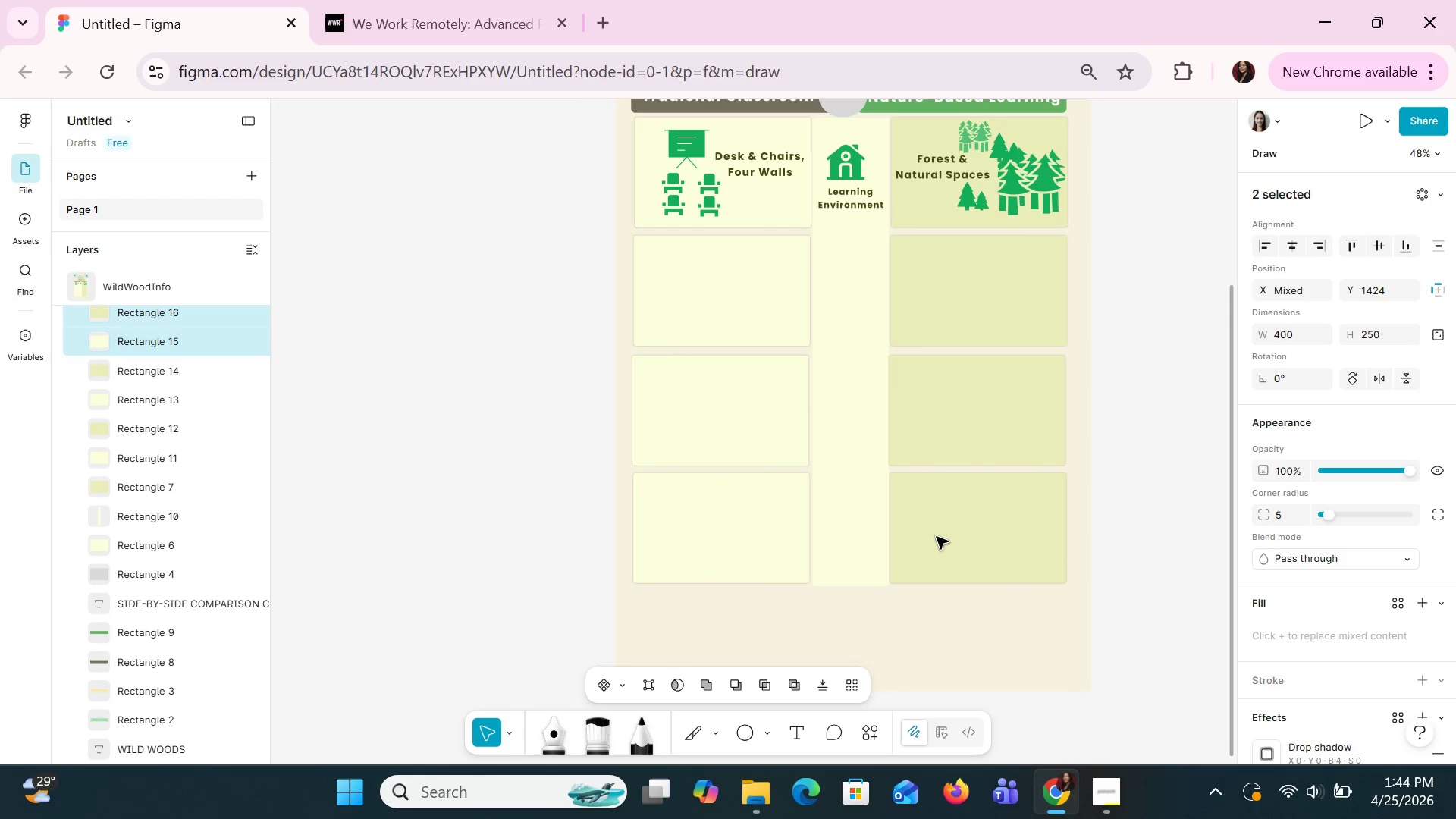 
key(ArrowDown)
 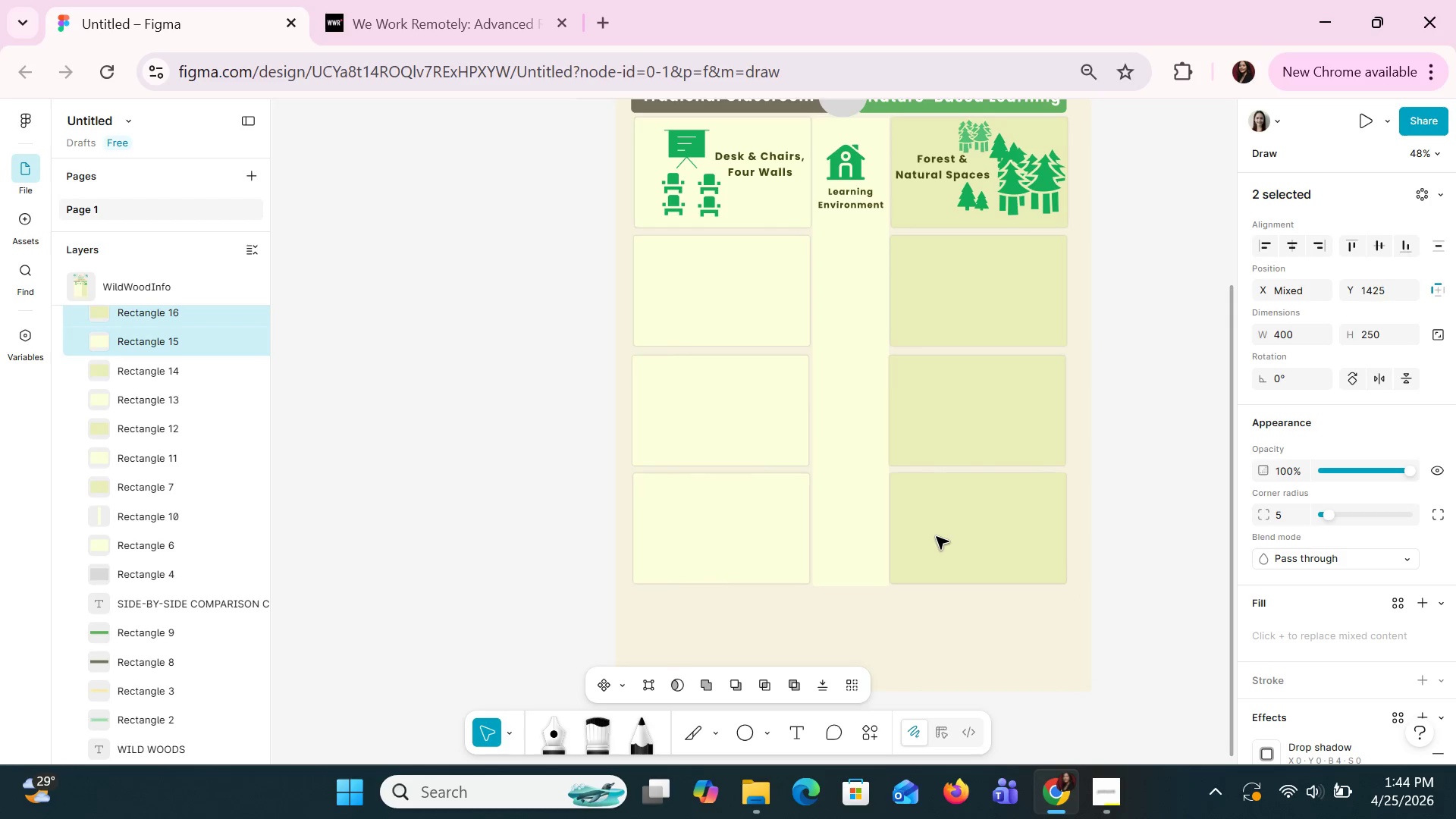 
key(ArrowDown)
 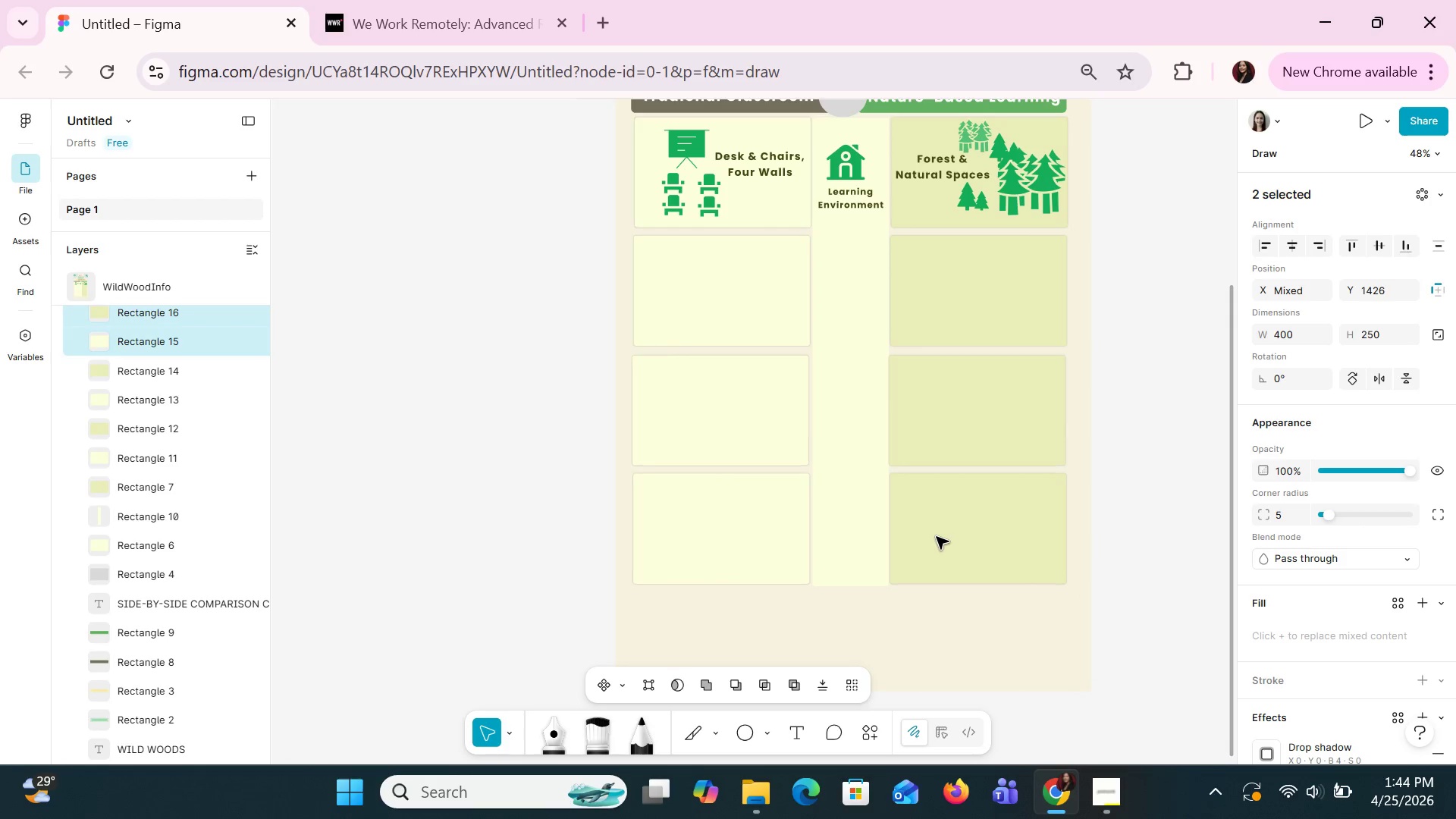 
key(ArrowDown)
 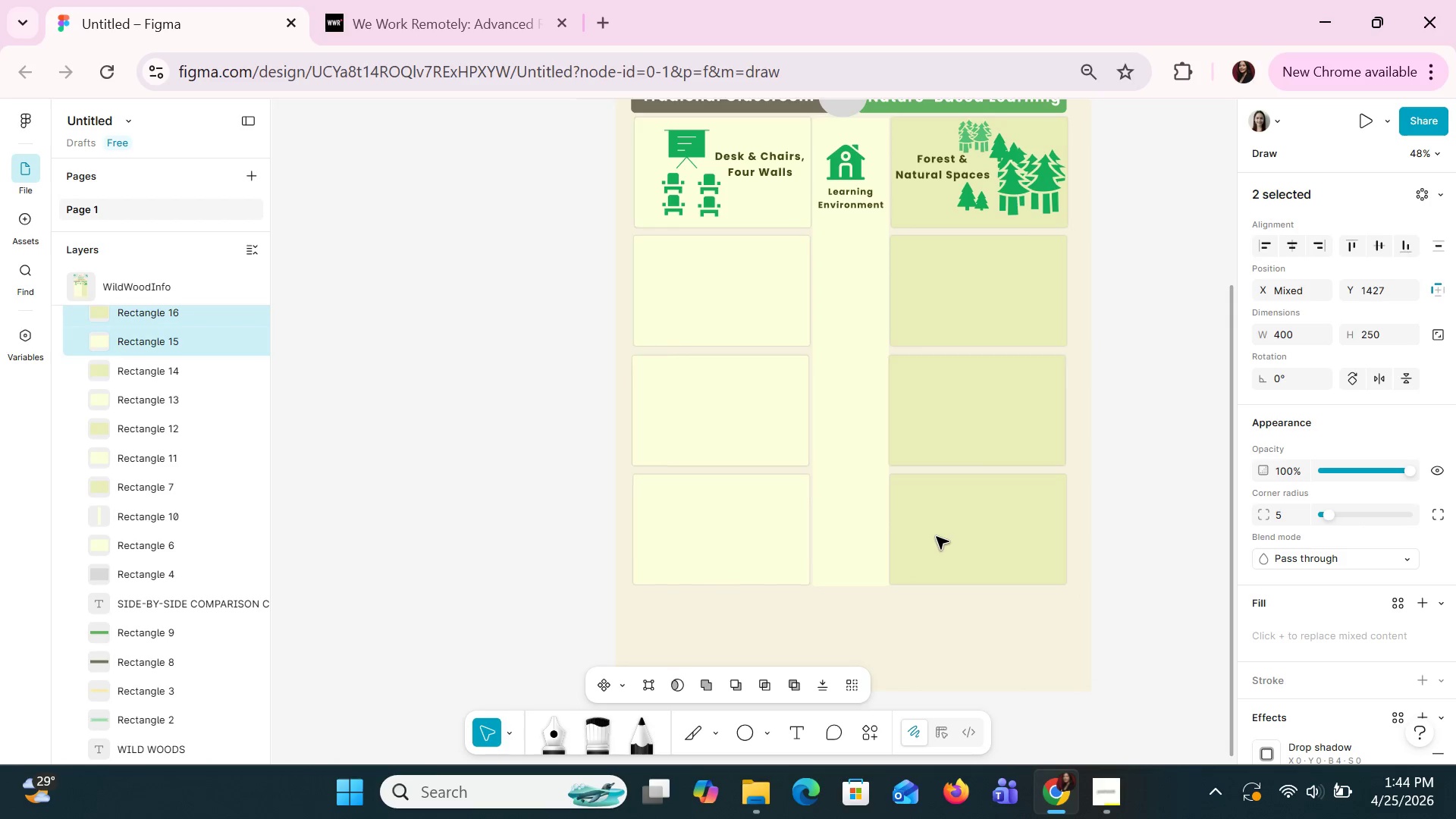 
key(ArrowDown)
 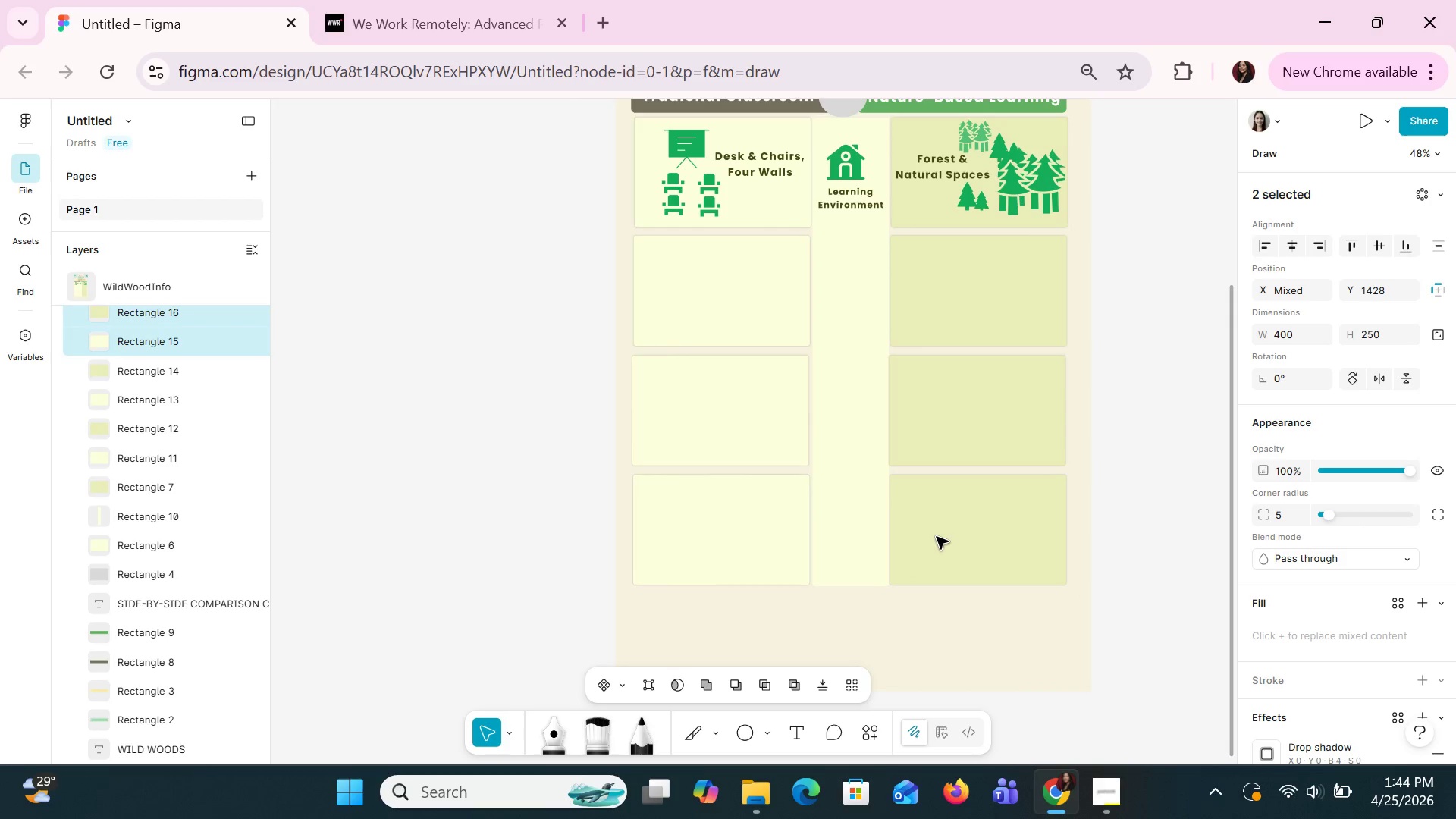 
key(ArrowDown)
 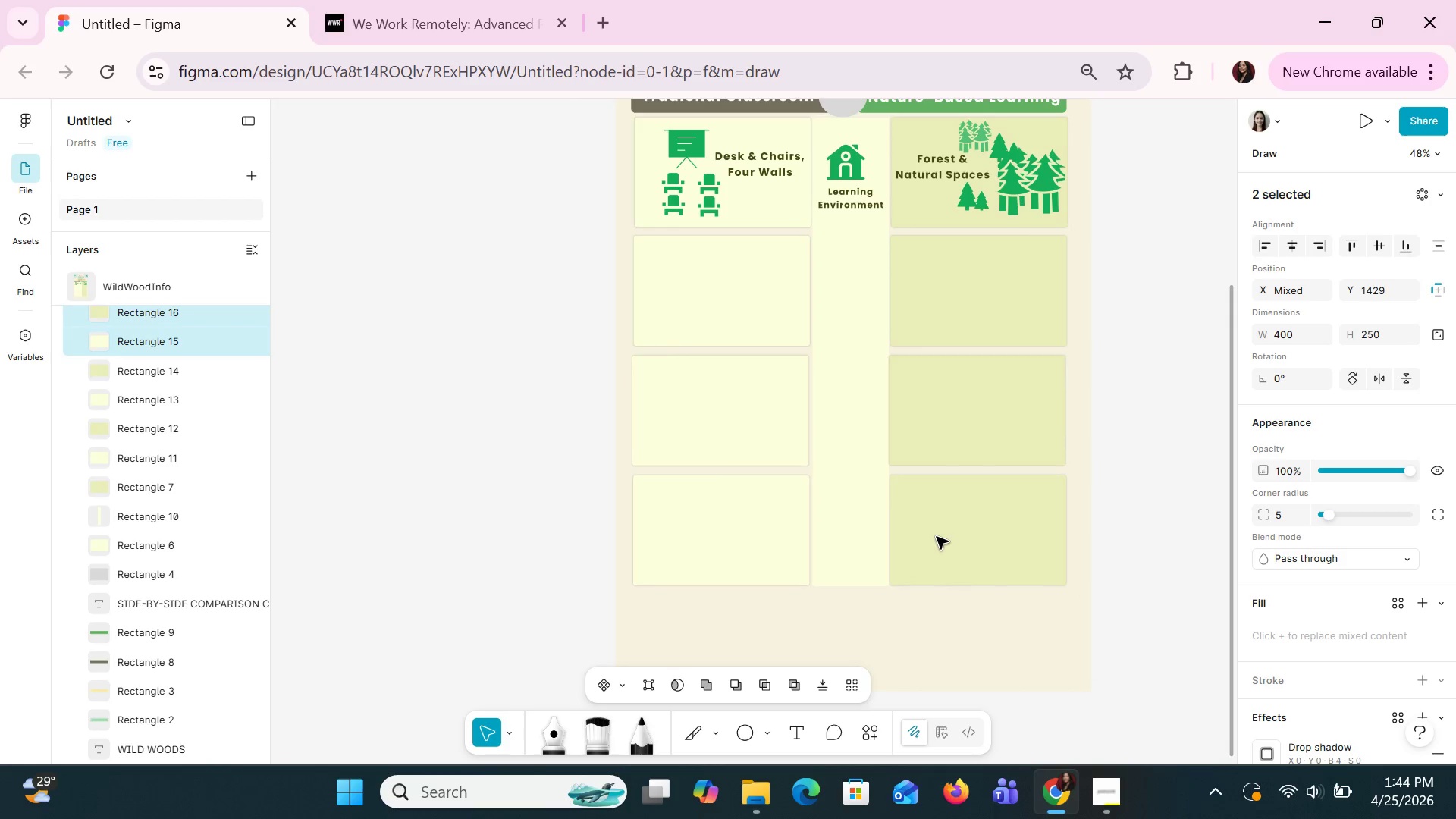 
key(ArrowDown)
 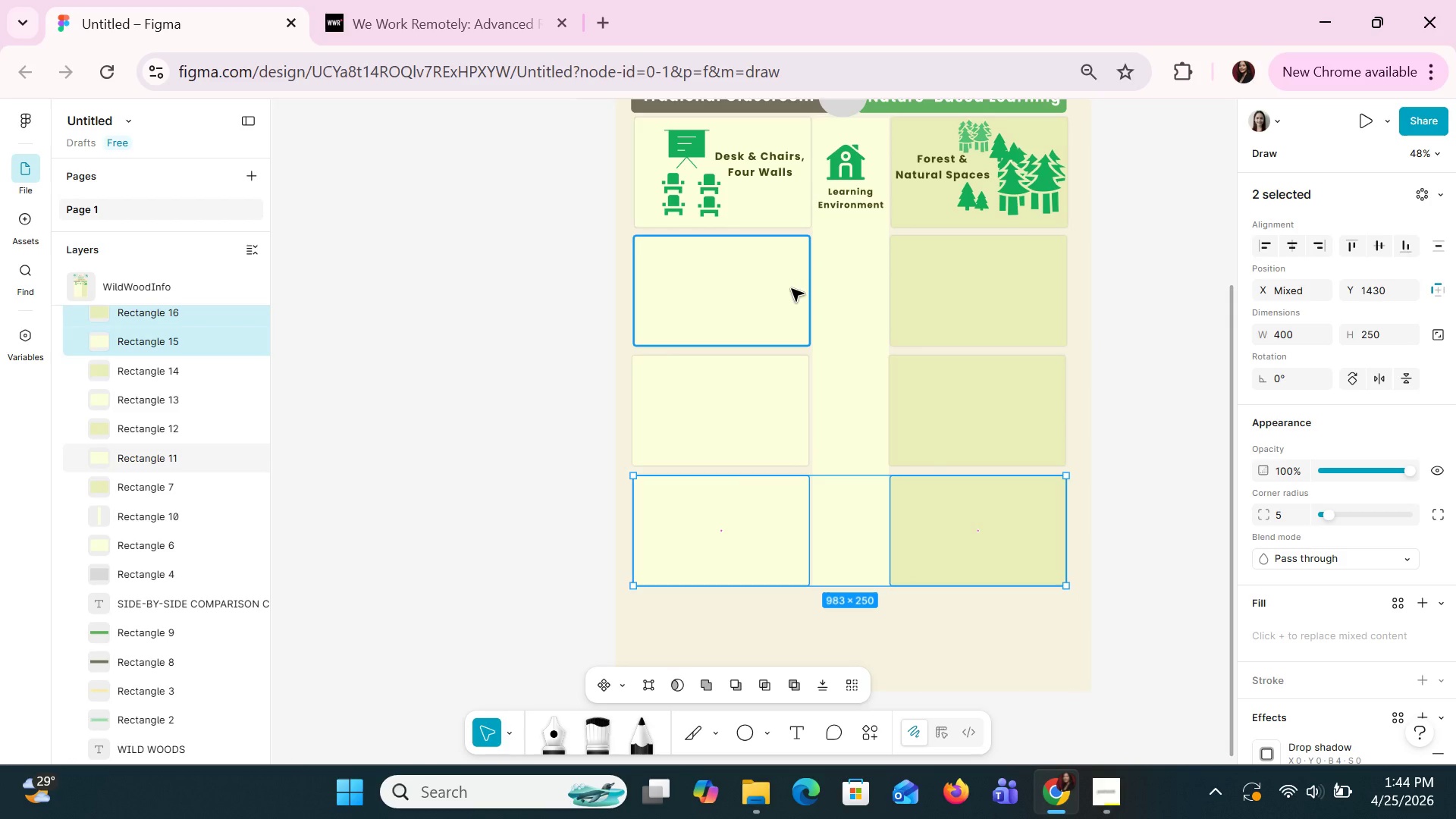 
hold_key(key=CapsLock, duration=0.53)
 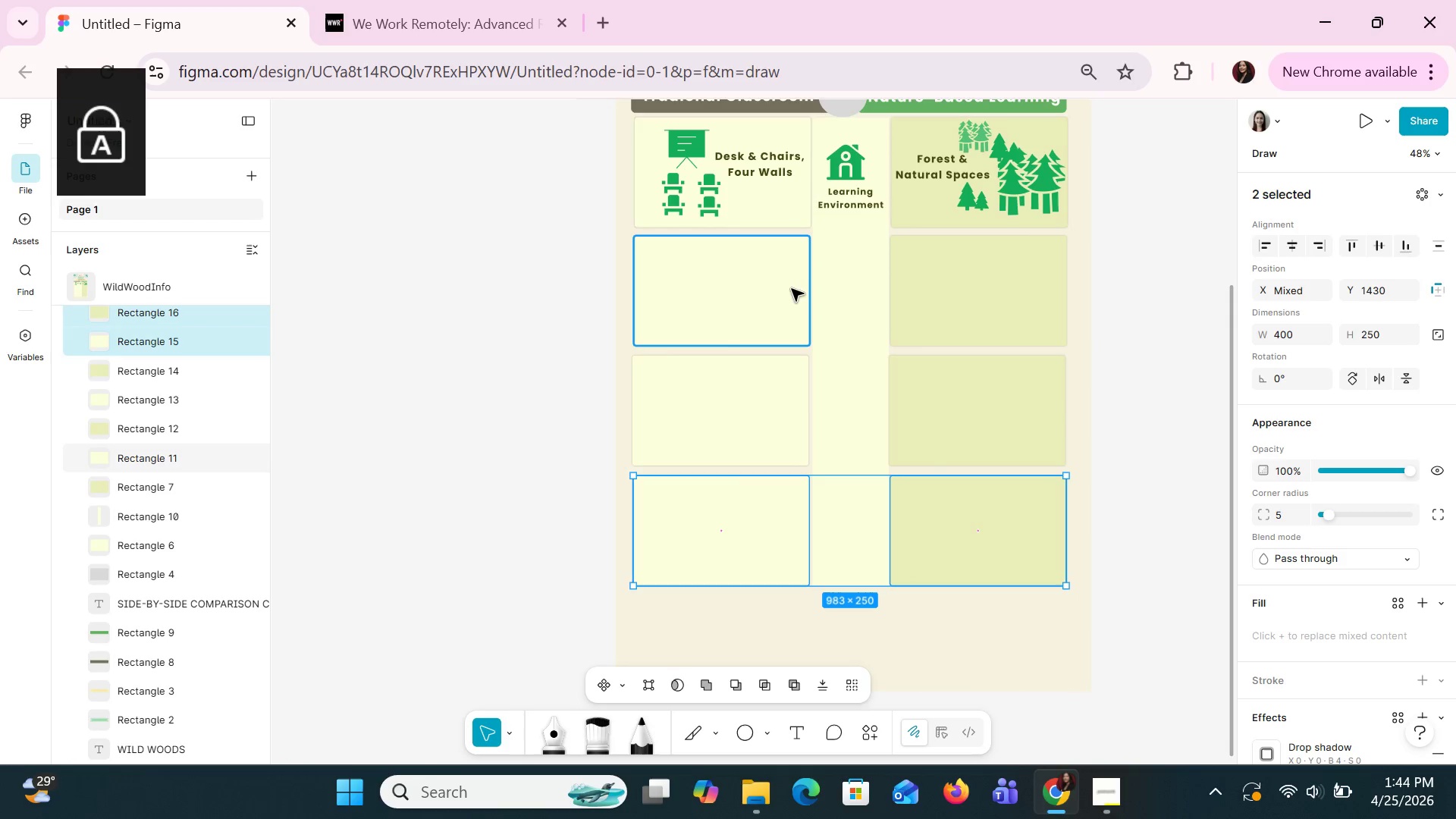 
key(CapsLock)
 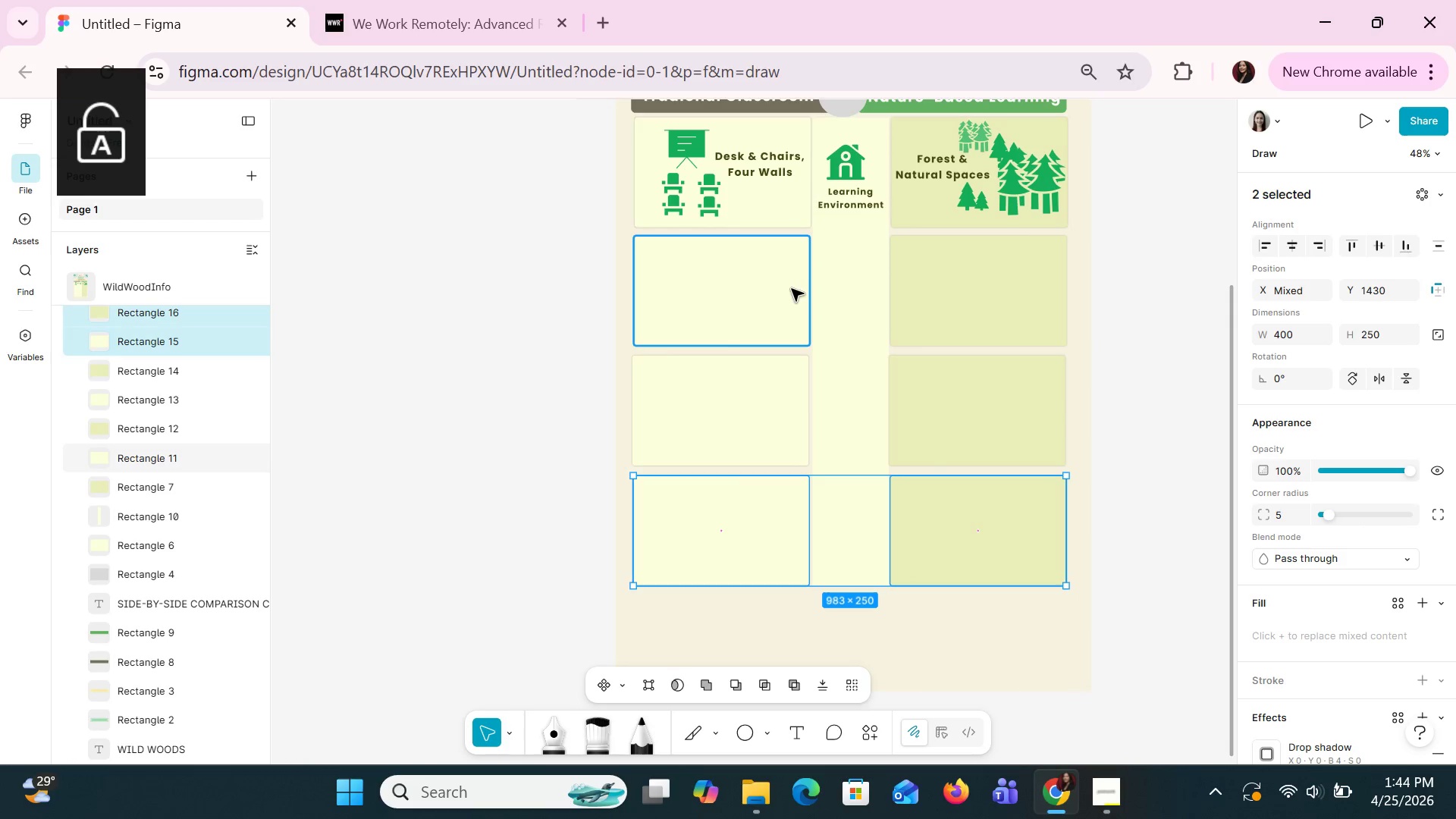 
hold_key(key=ShiftLeft, duration=1.01)
left_click([950, 290])
 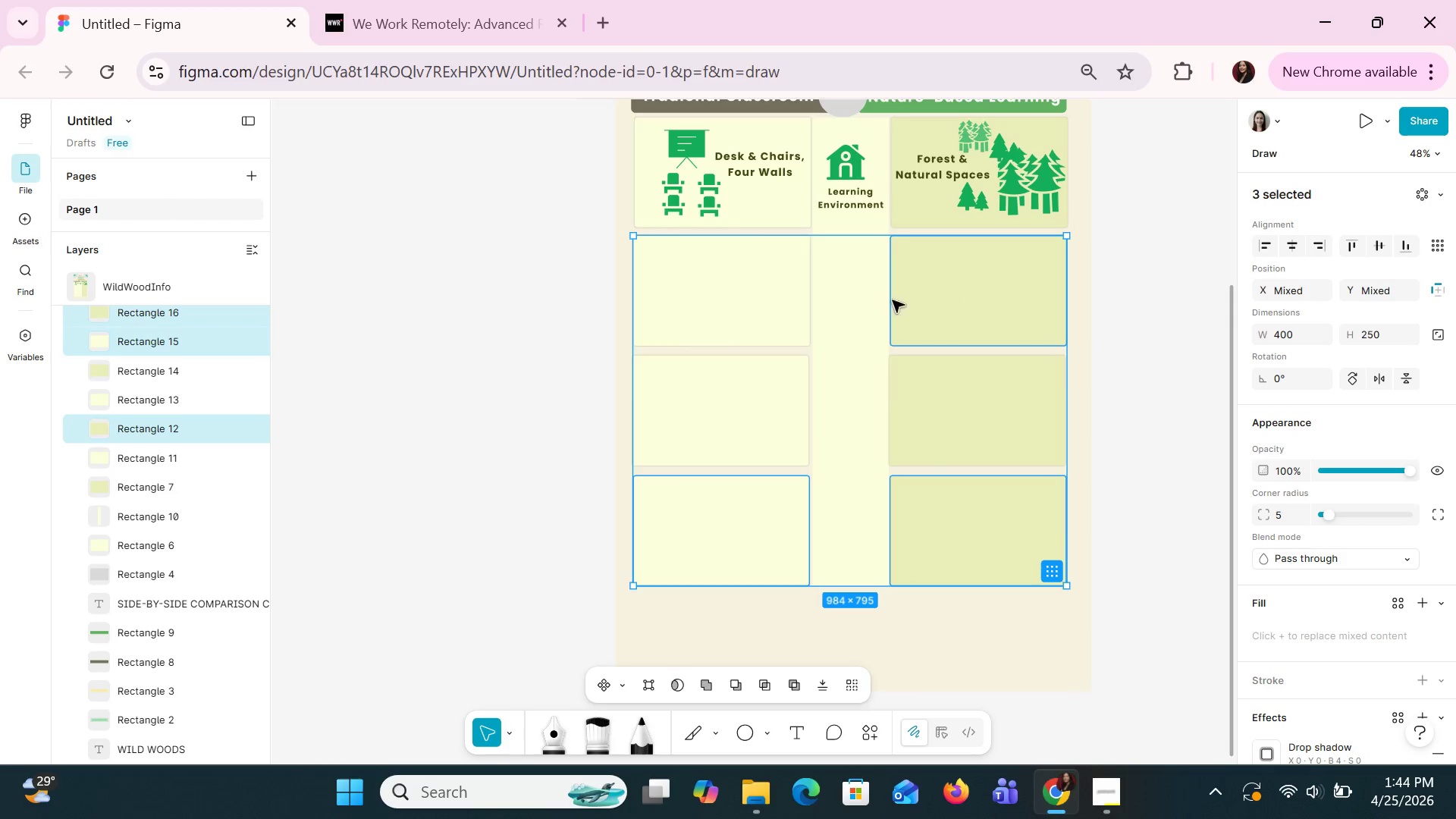 
hold_key(key=ShiftLeft, duration=1.11)
 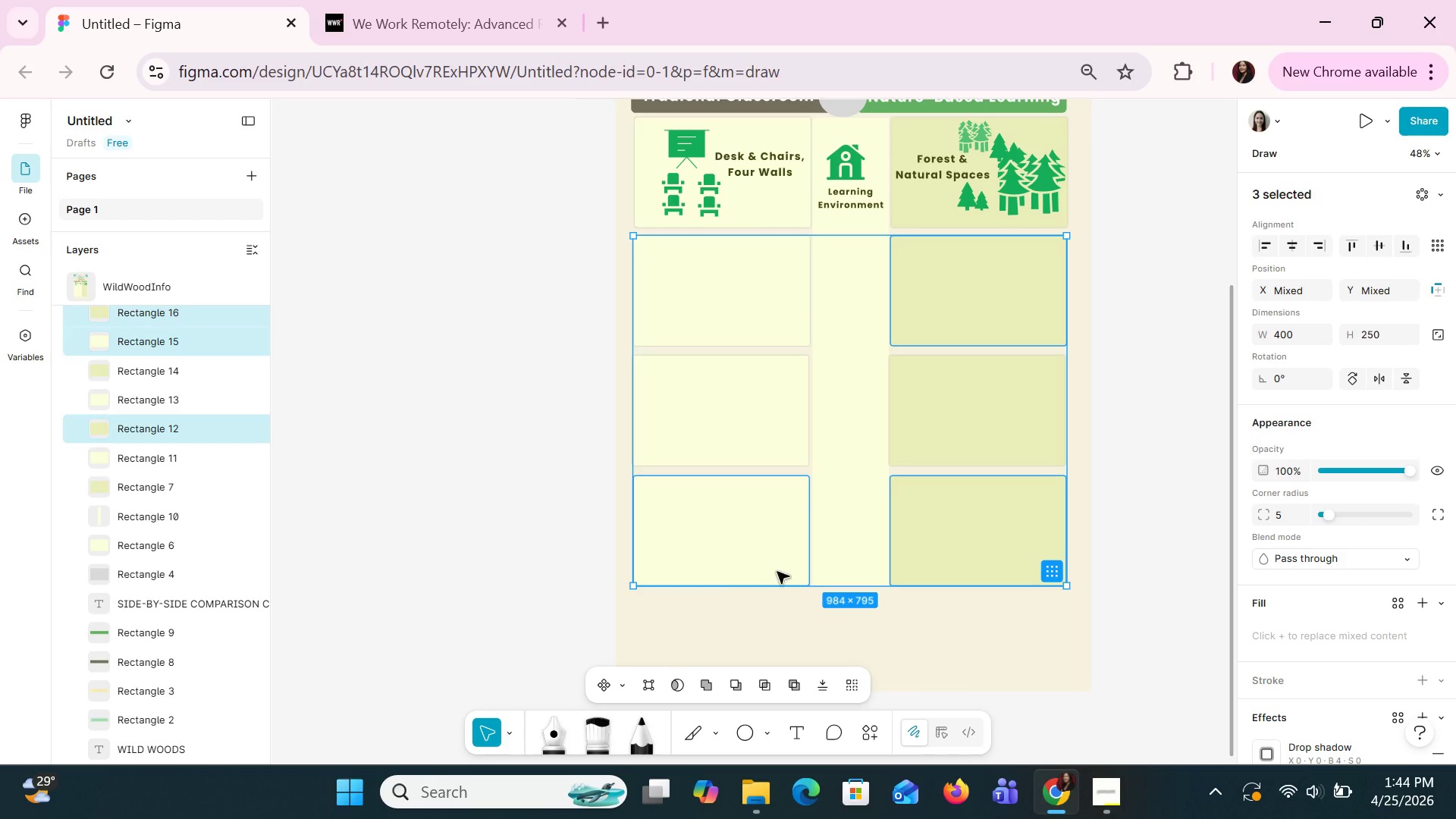 
hold_key(key=ShiftLeft, duration=2.98)
left_click([788, 629])
 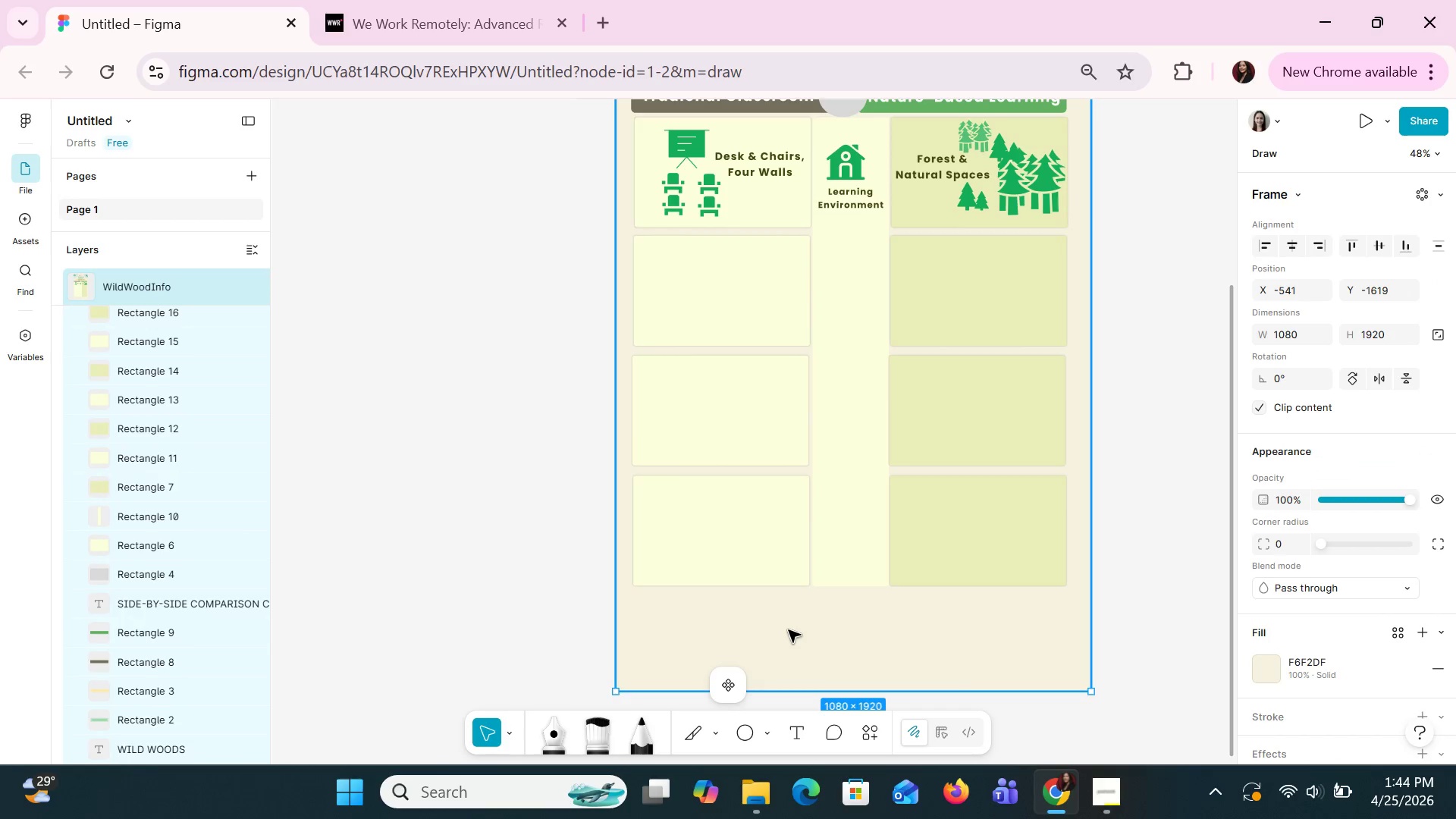 
key(Escape)
 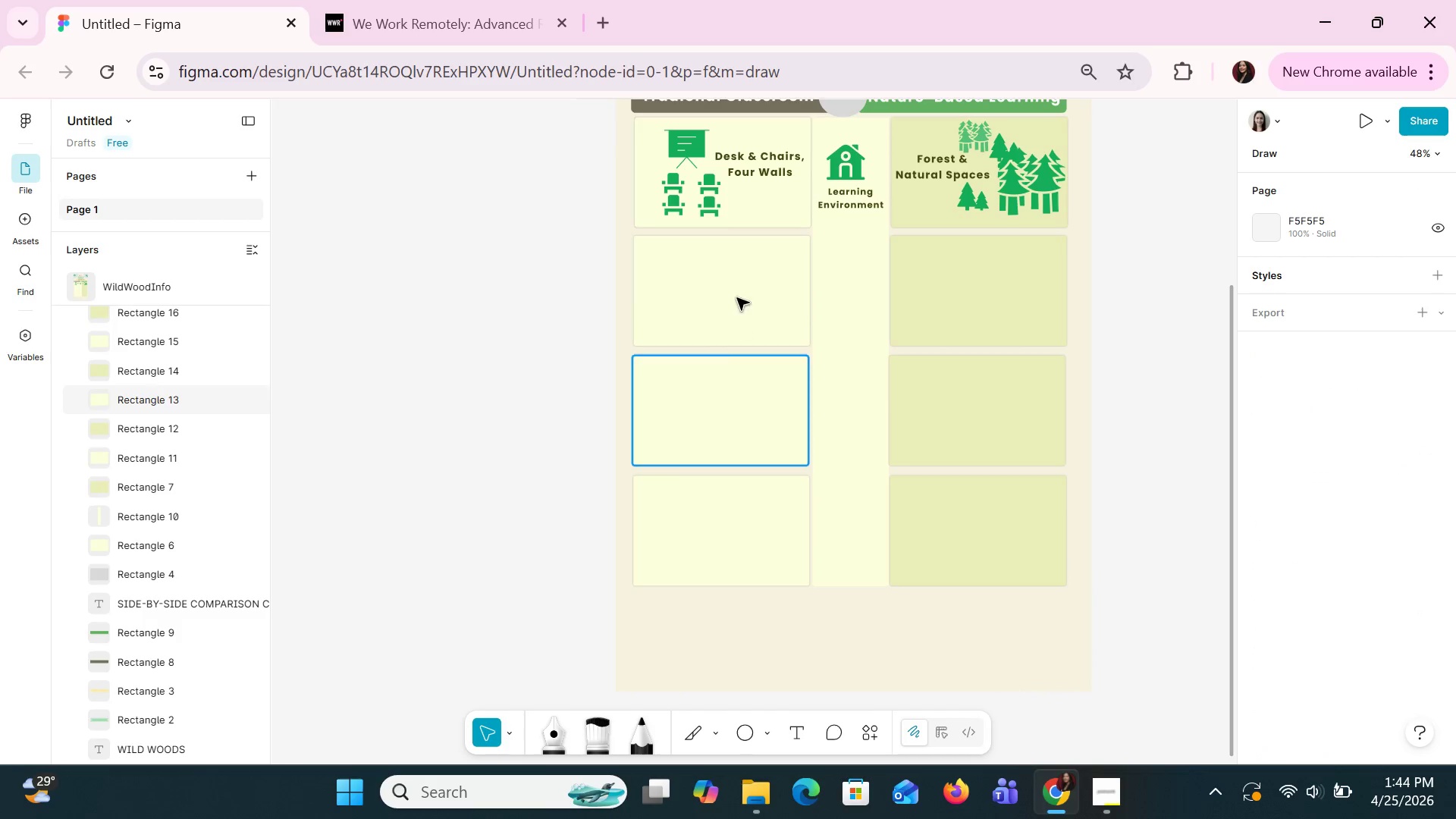 
left_click([736, 285])
 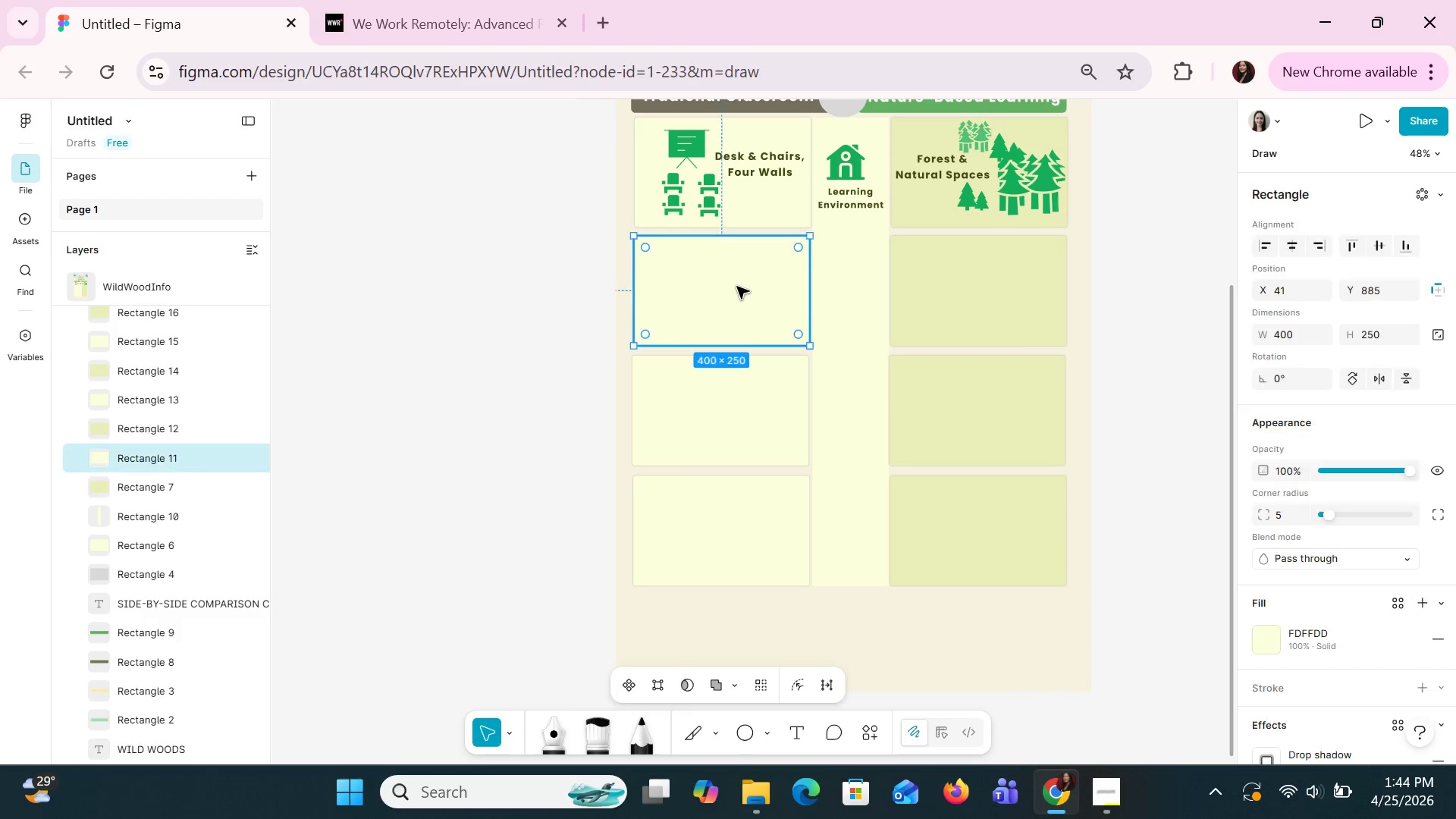 
hold_key(key=ShiftLeft, duration=1.3)
left_click([926, 325])
 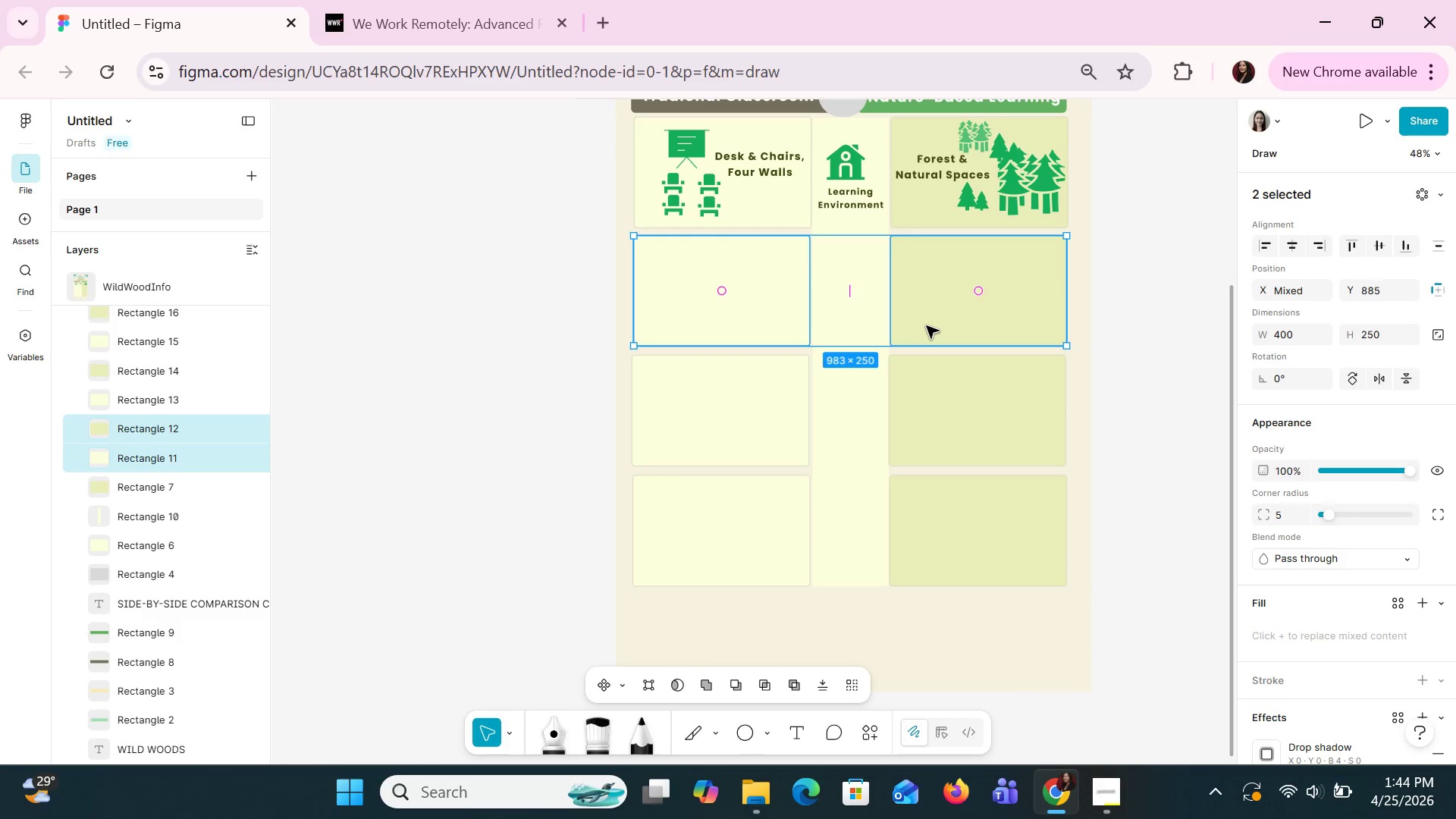 
key(ArrowUp)
 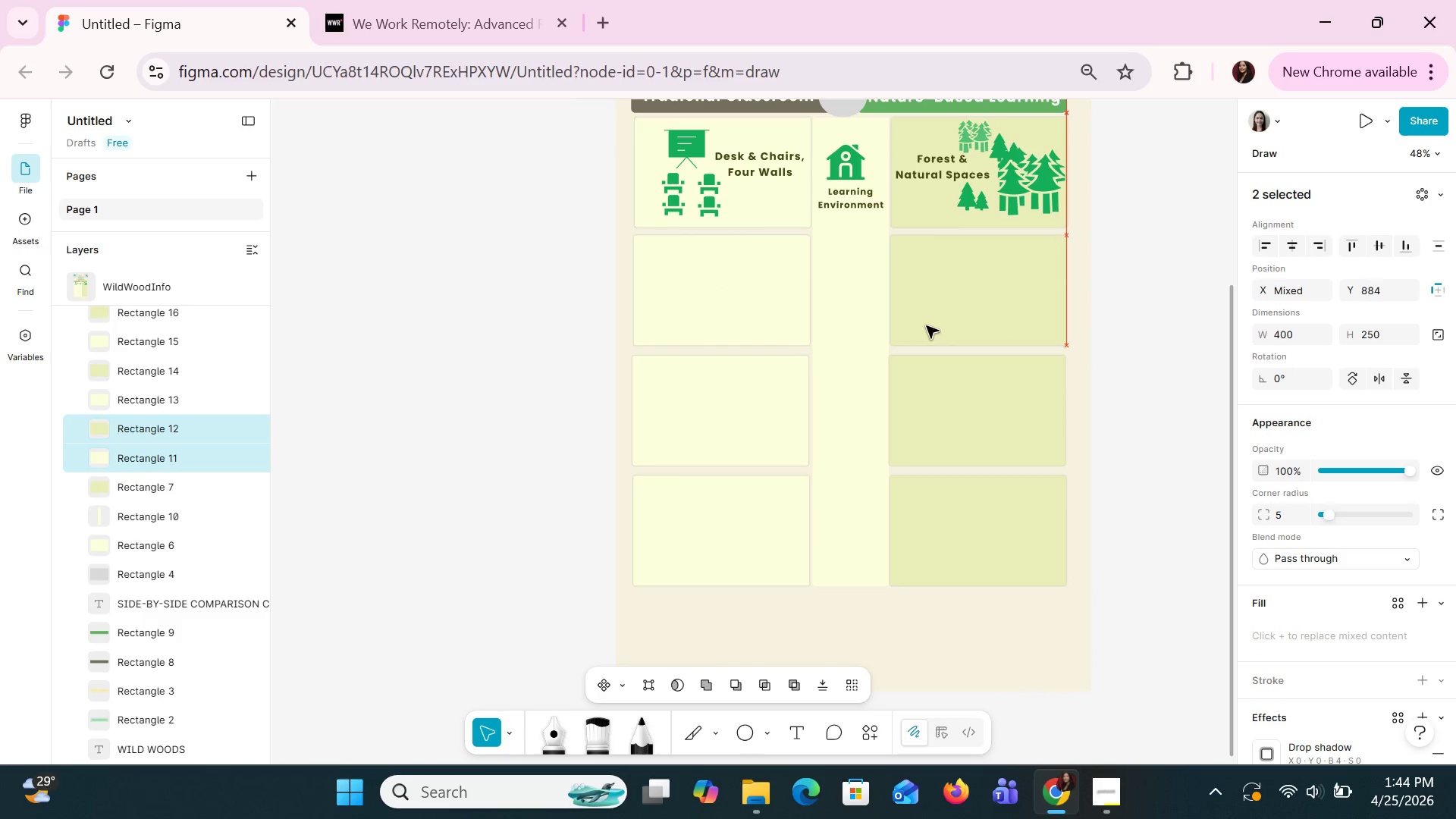 
key(ArrowUp)
 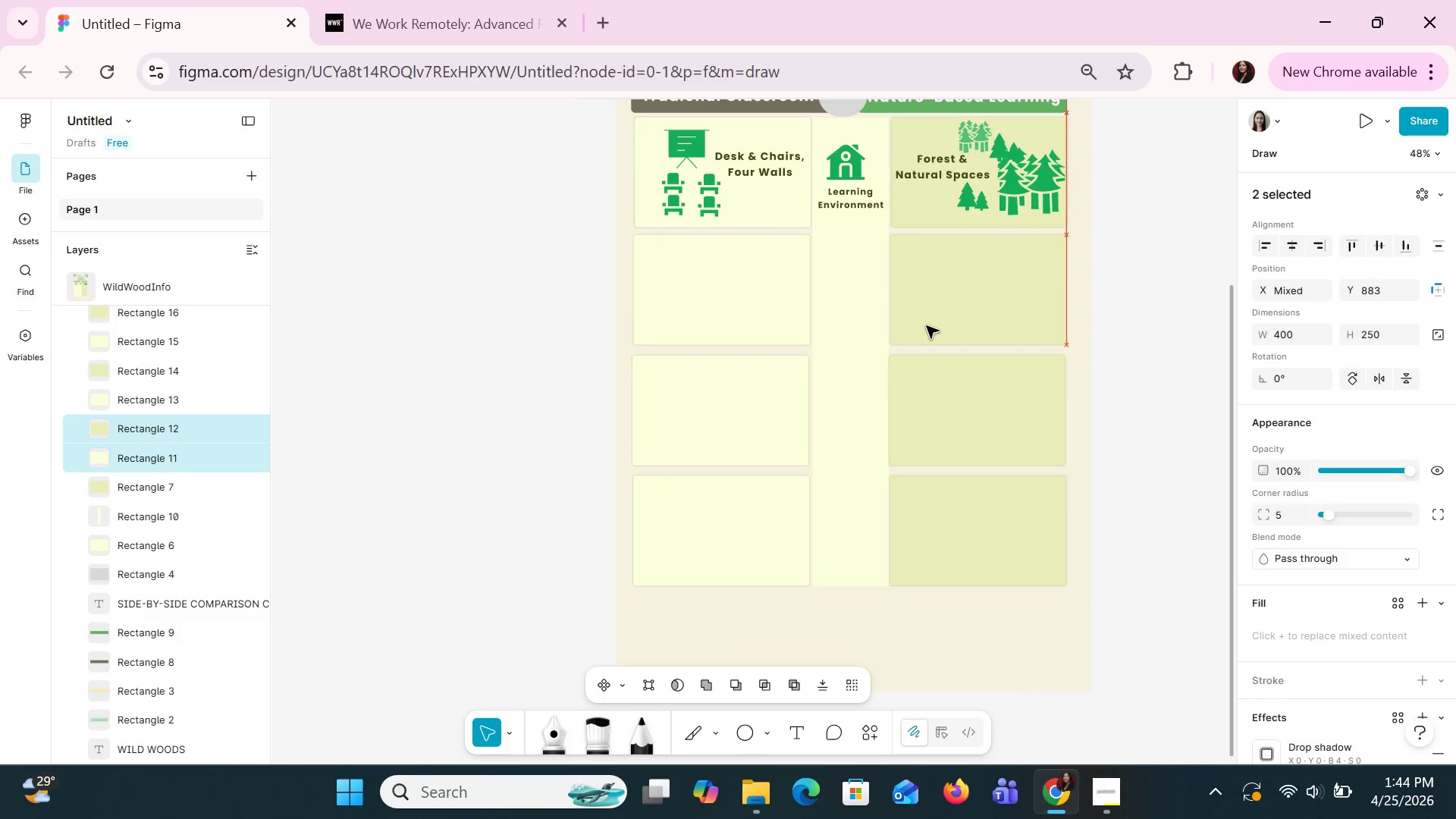 
key(ArrowUp)
 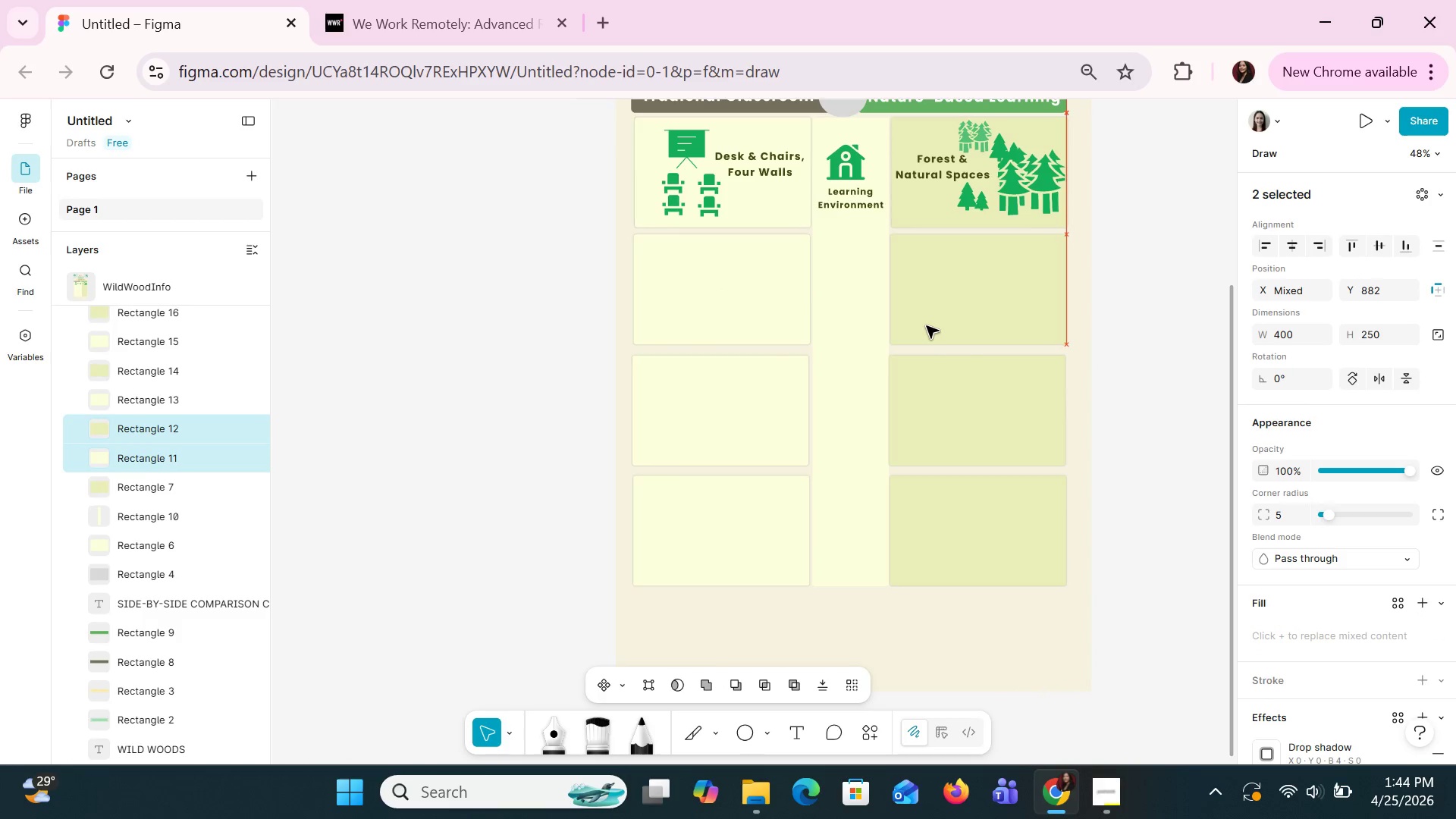 
key(ArrowUp)
 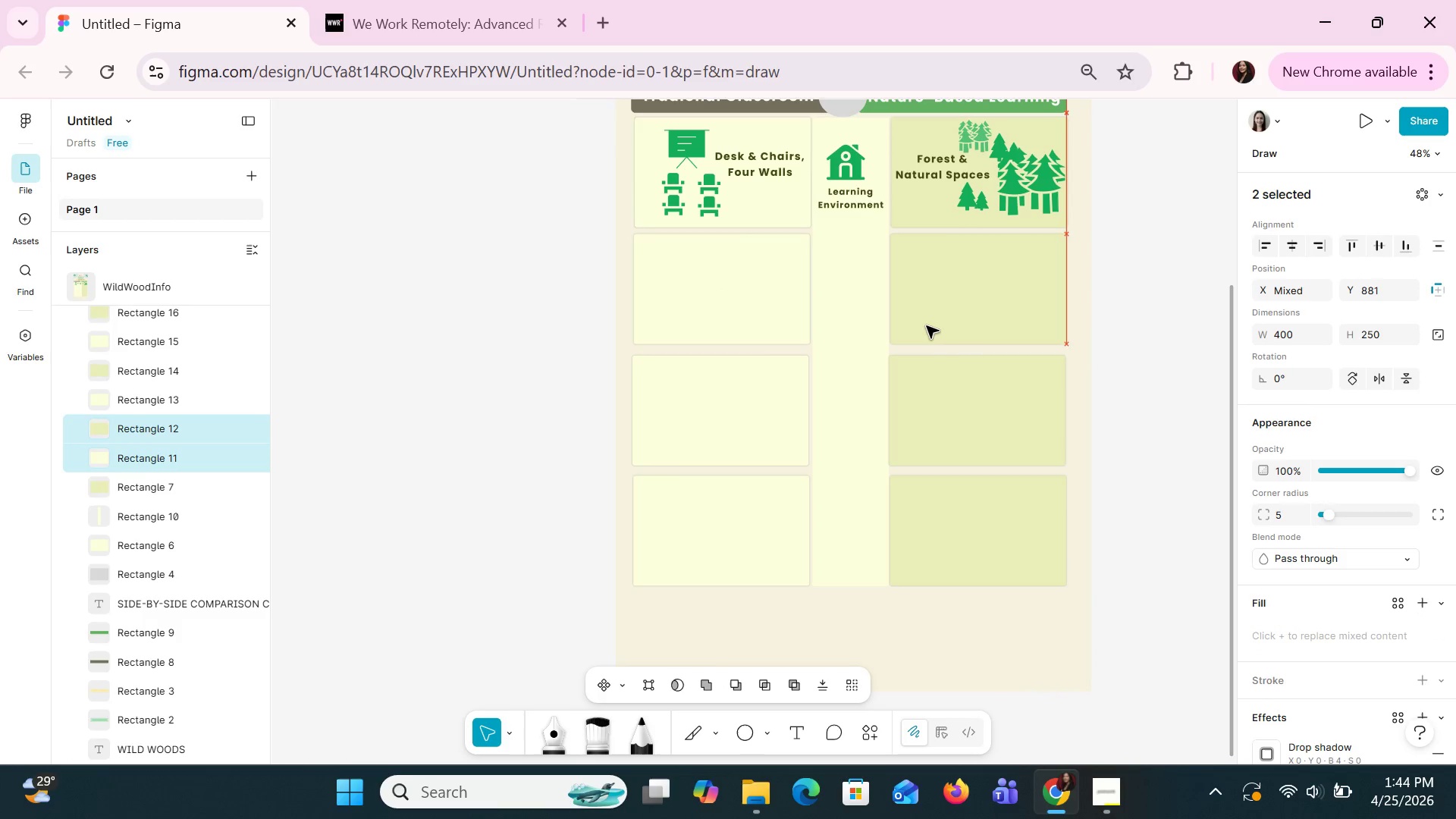 
key(ArrowUp)
 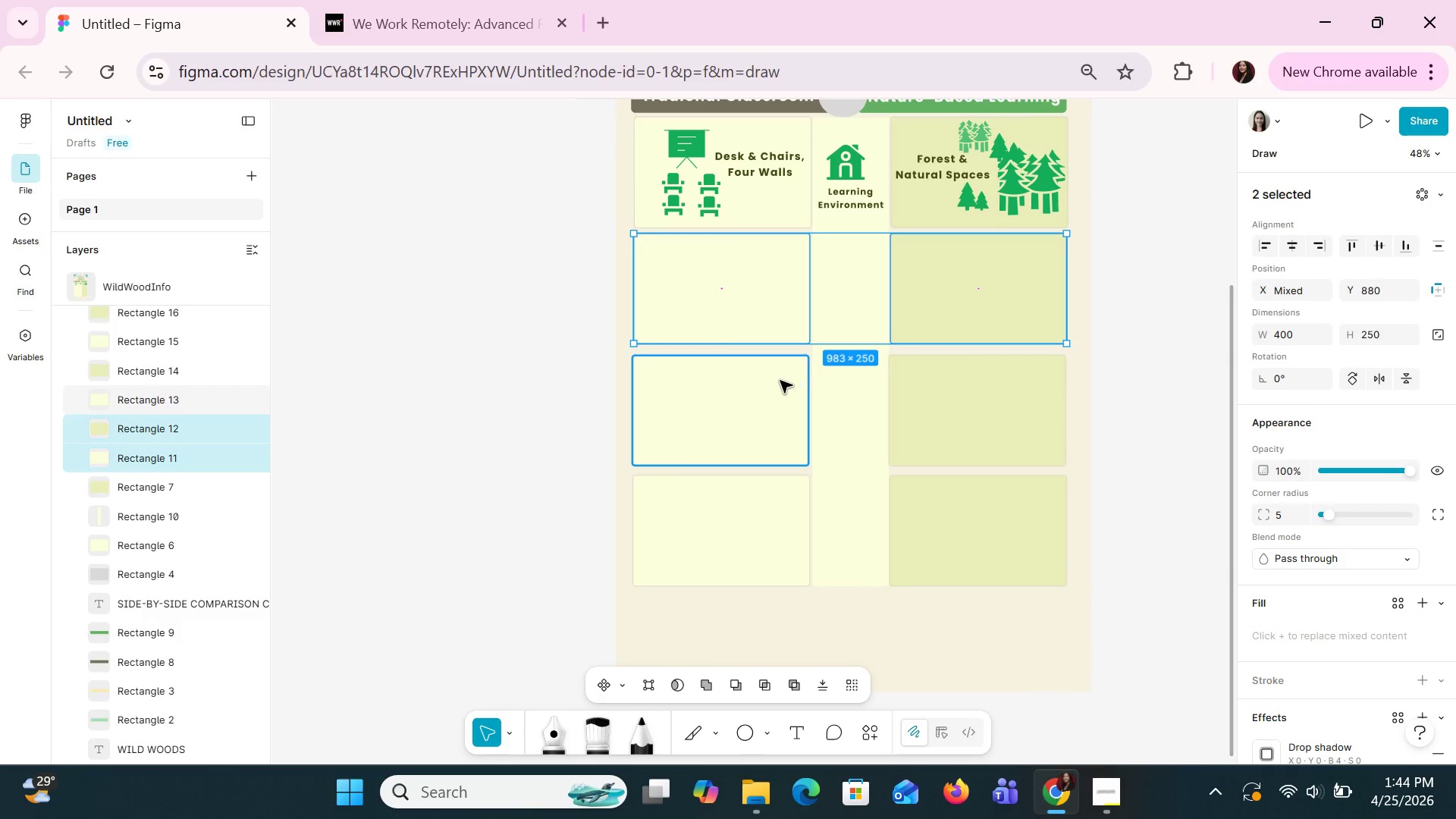 
left_click([775, 388])
 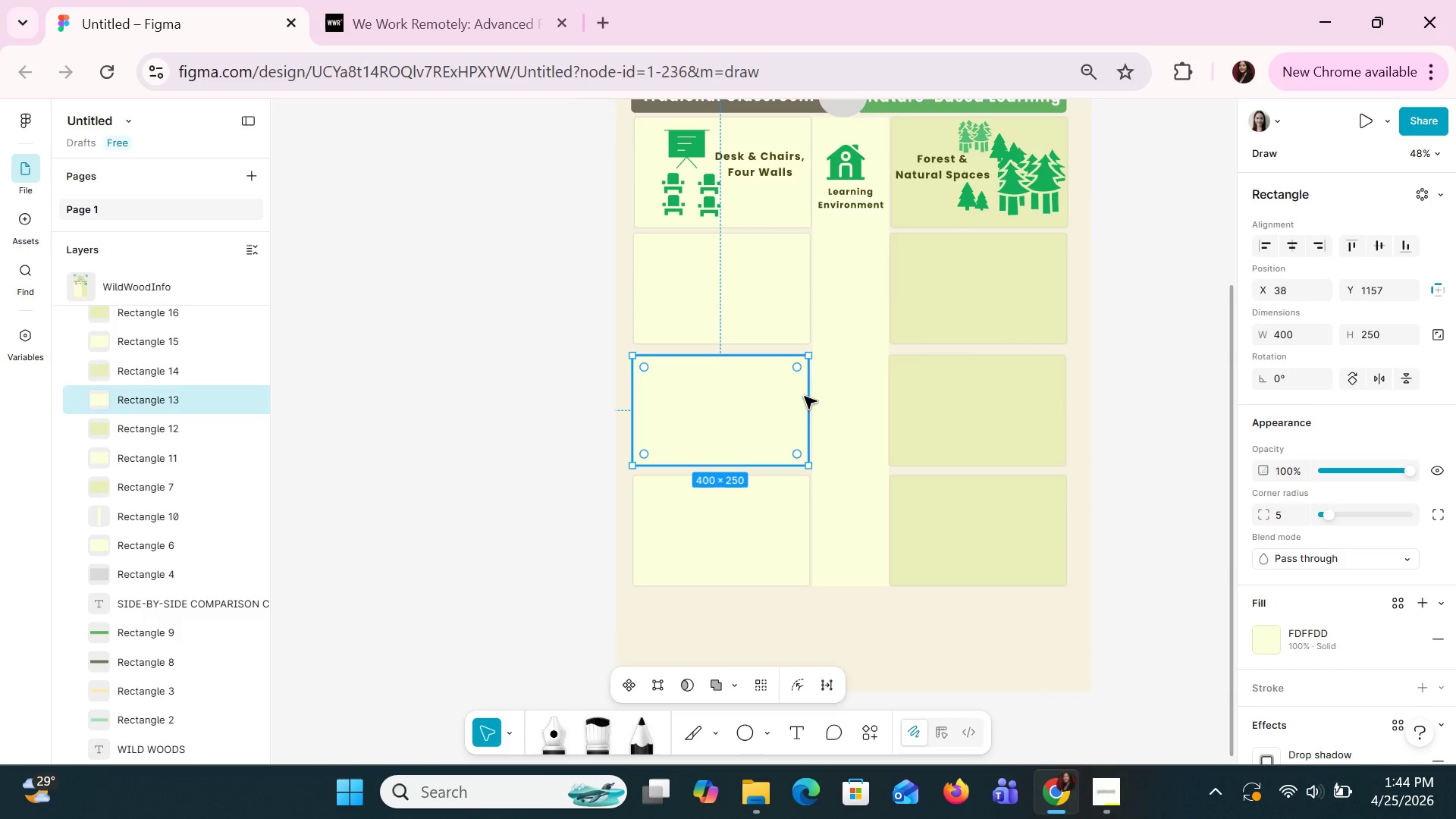 
hold_key(key=ShiftLeft, duration=1.5)
 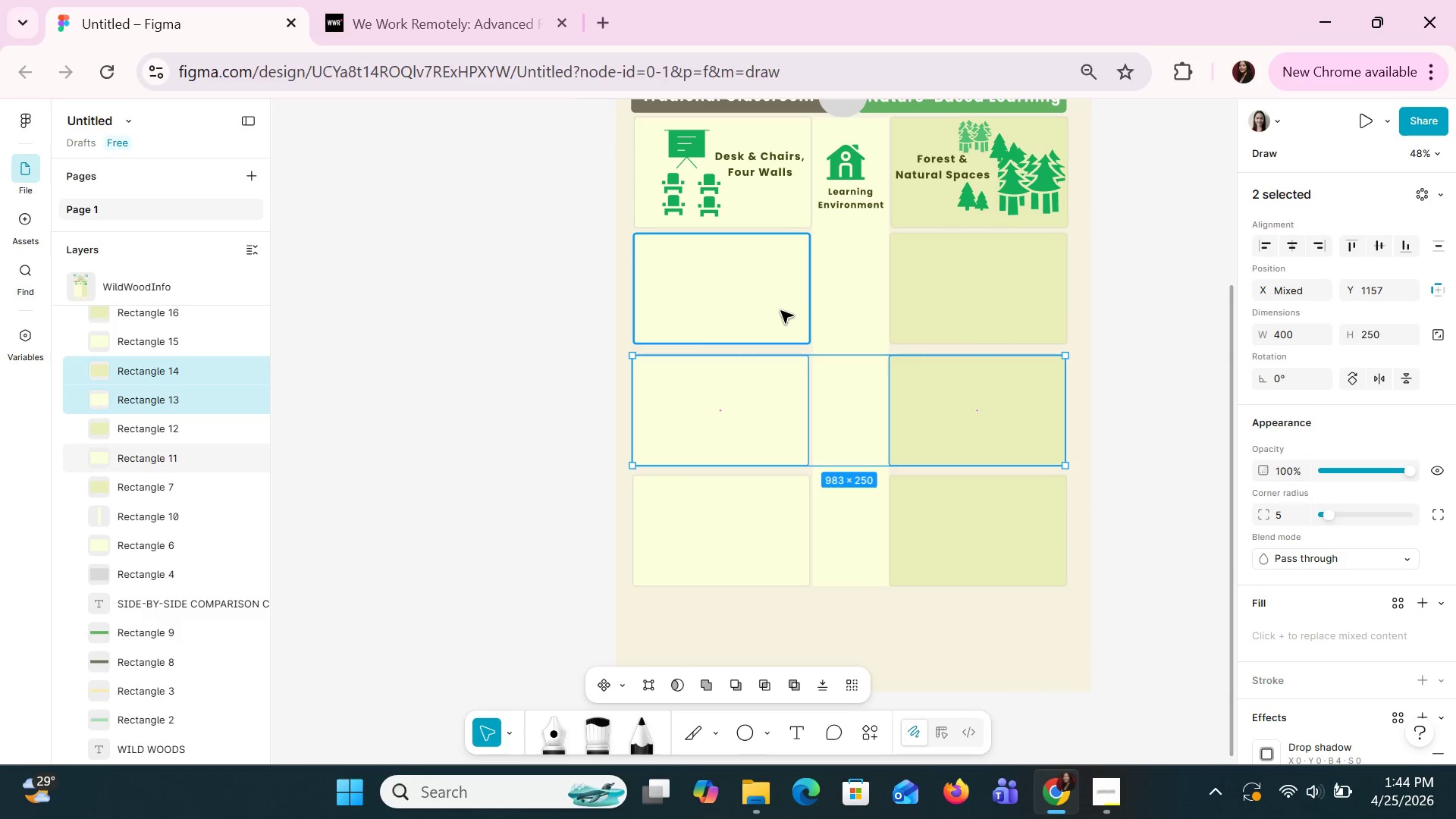 
hold_key(key=ShiftLeft, duration=0.33)
 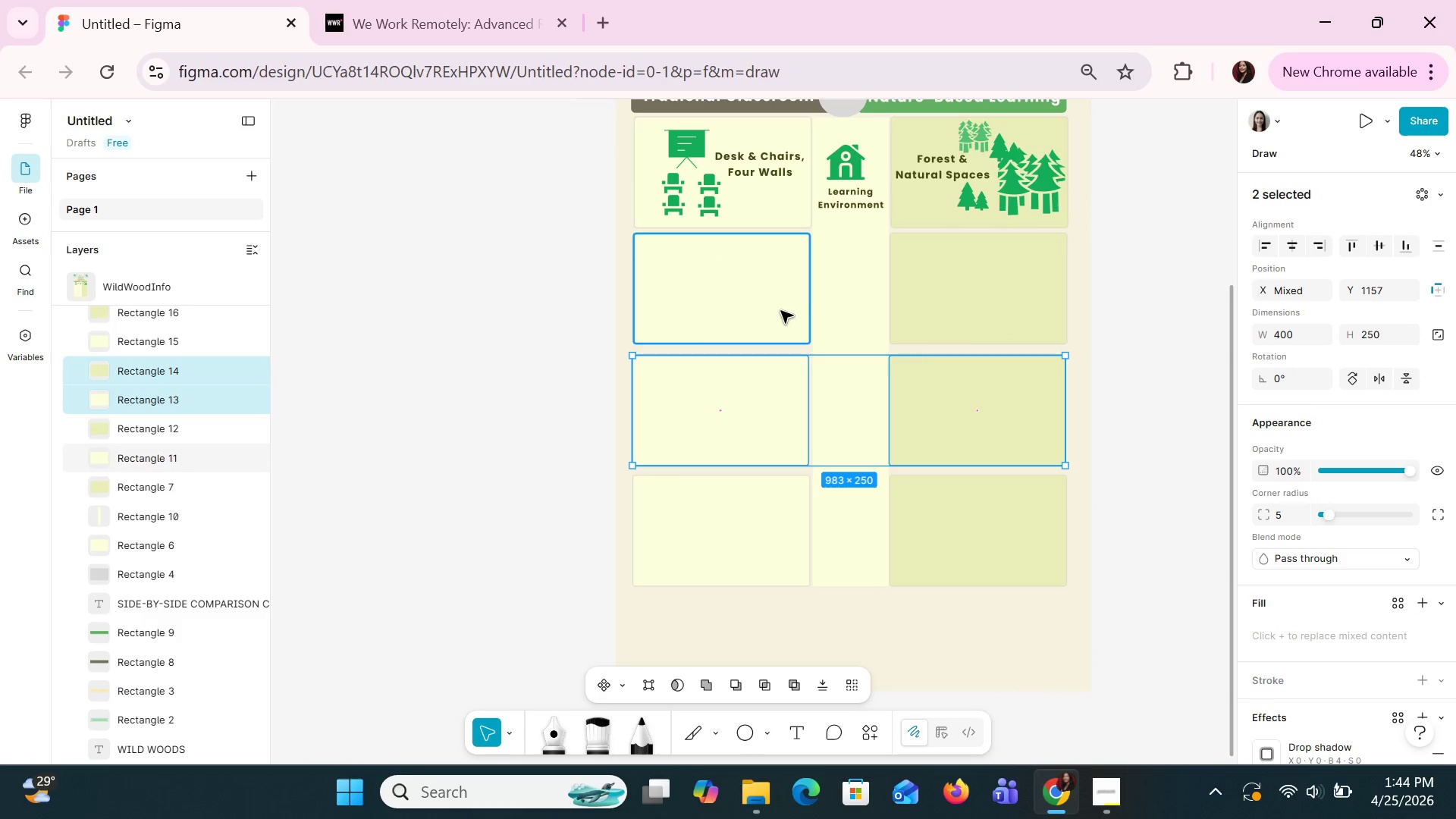 
left_click([780, 310])
 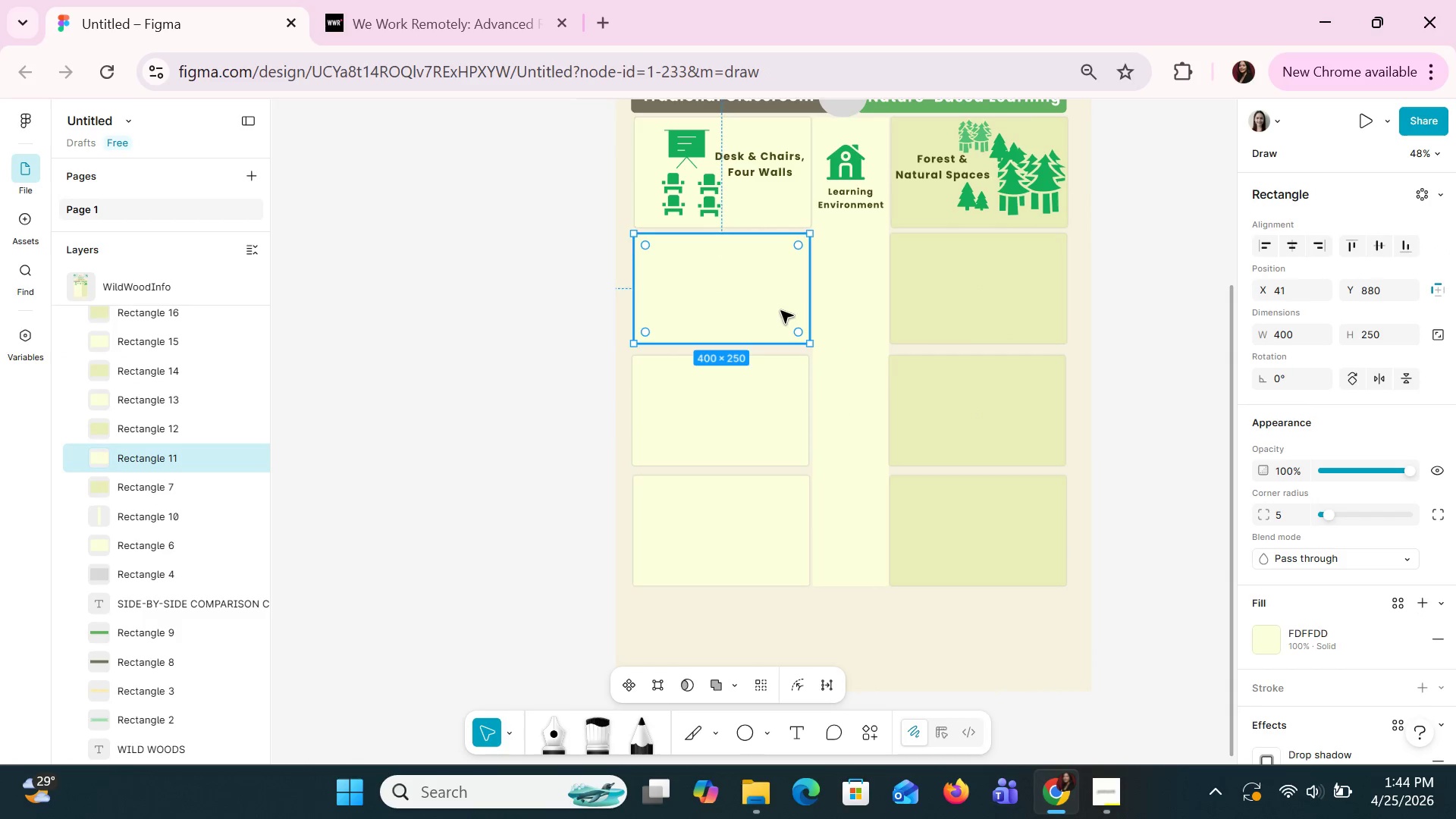 
hold_key(key=ShiftLeft, duration=0.83)
left_click([939, 309])
 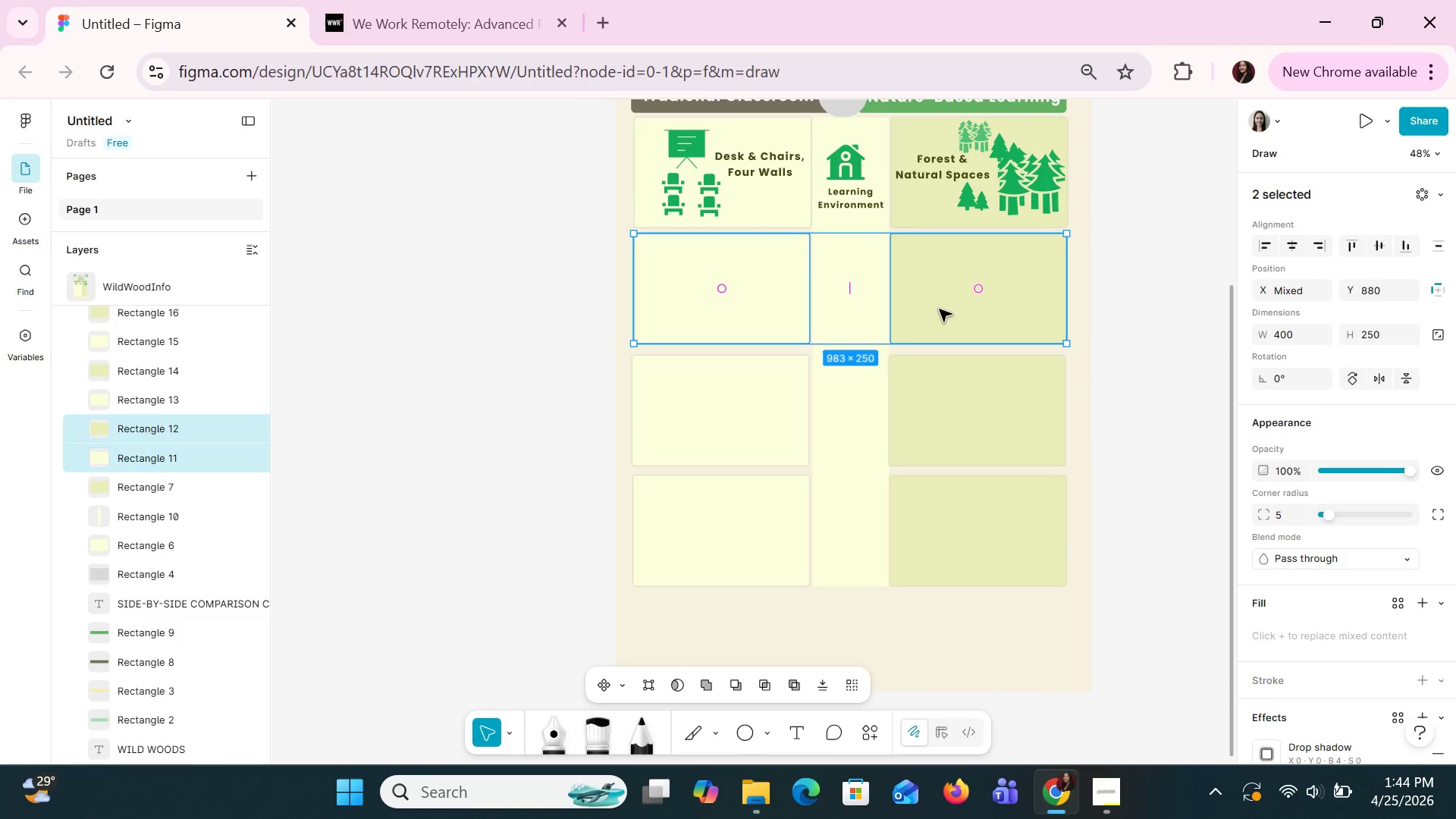 
key(ArrowDown)
 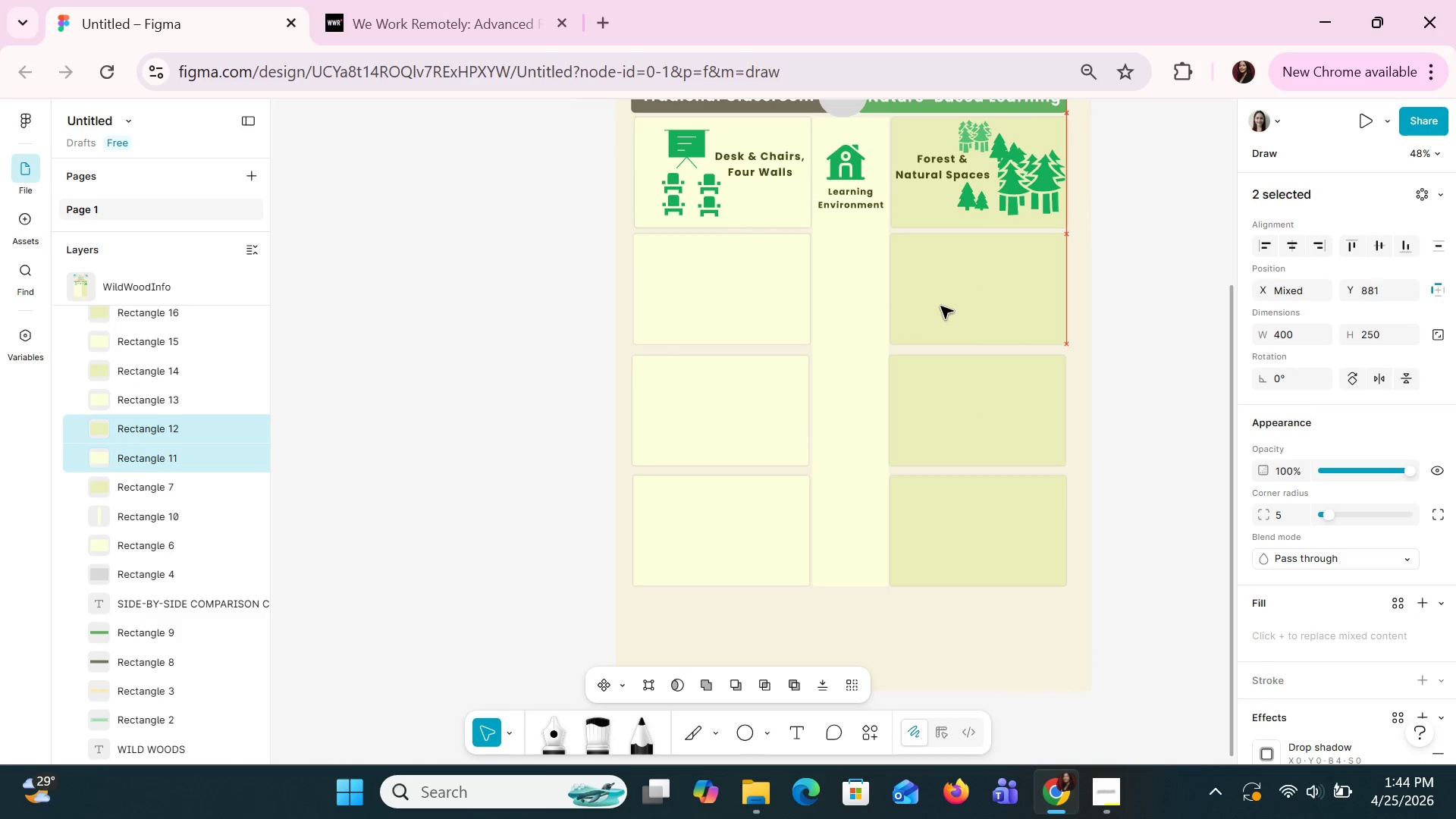 
key(ArrowDown)
 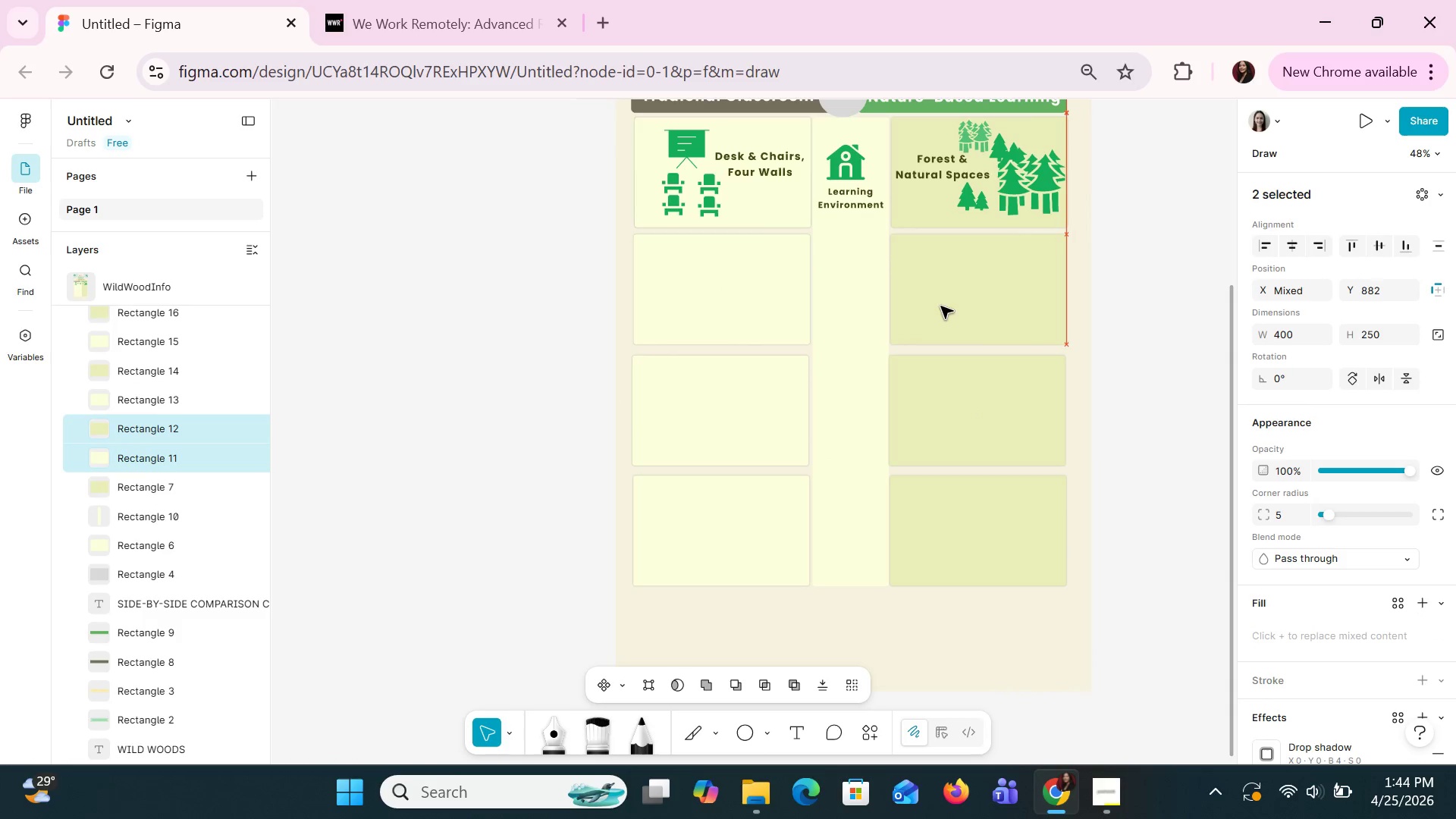 
key(ArrowDown)
 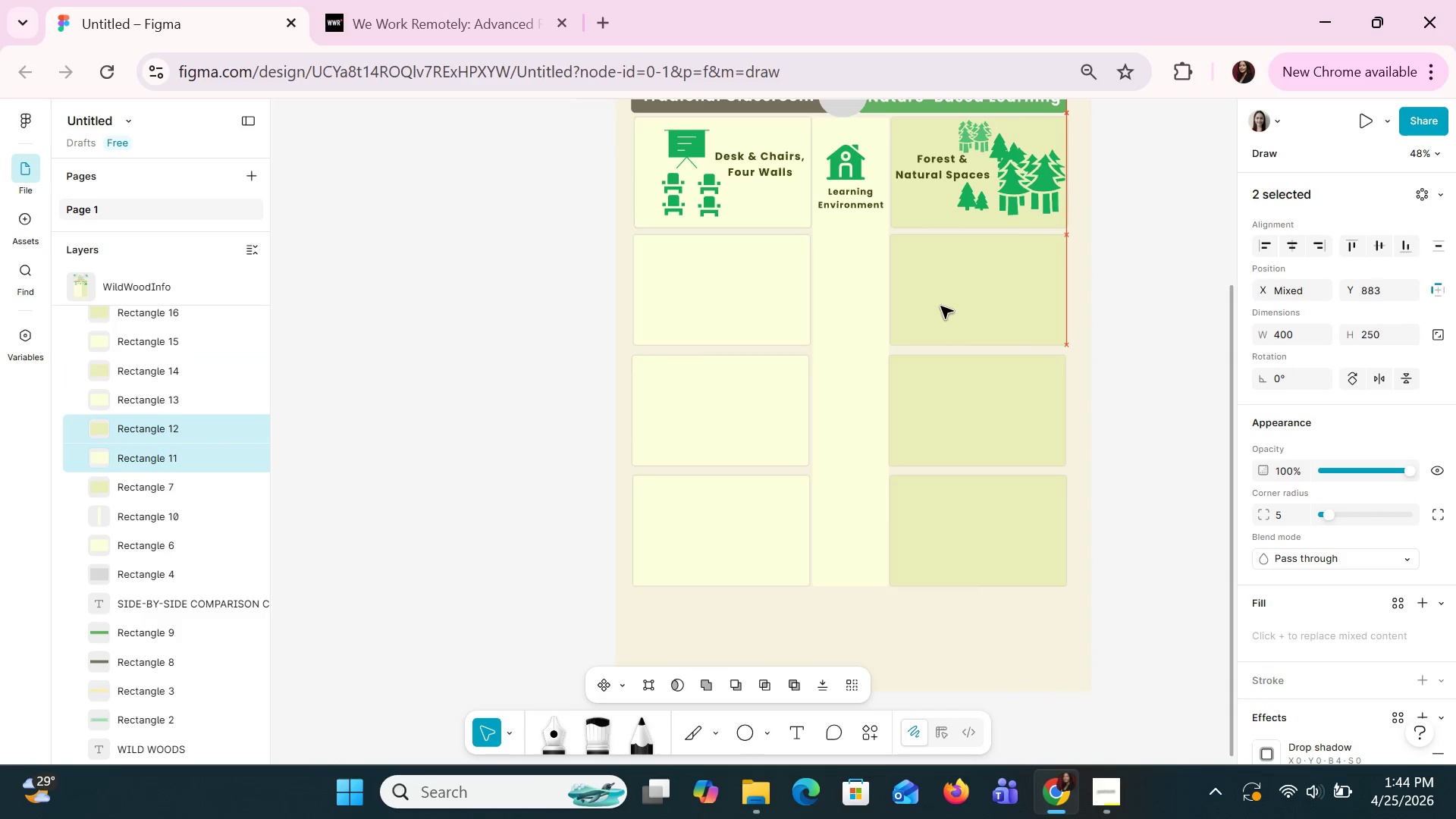 
key(ArrowDown)
 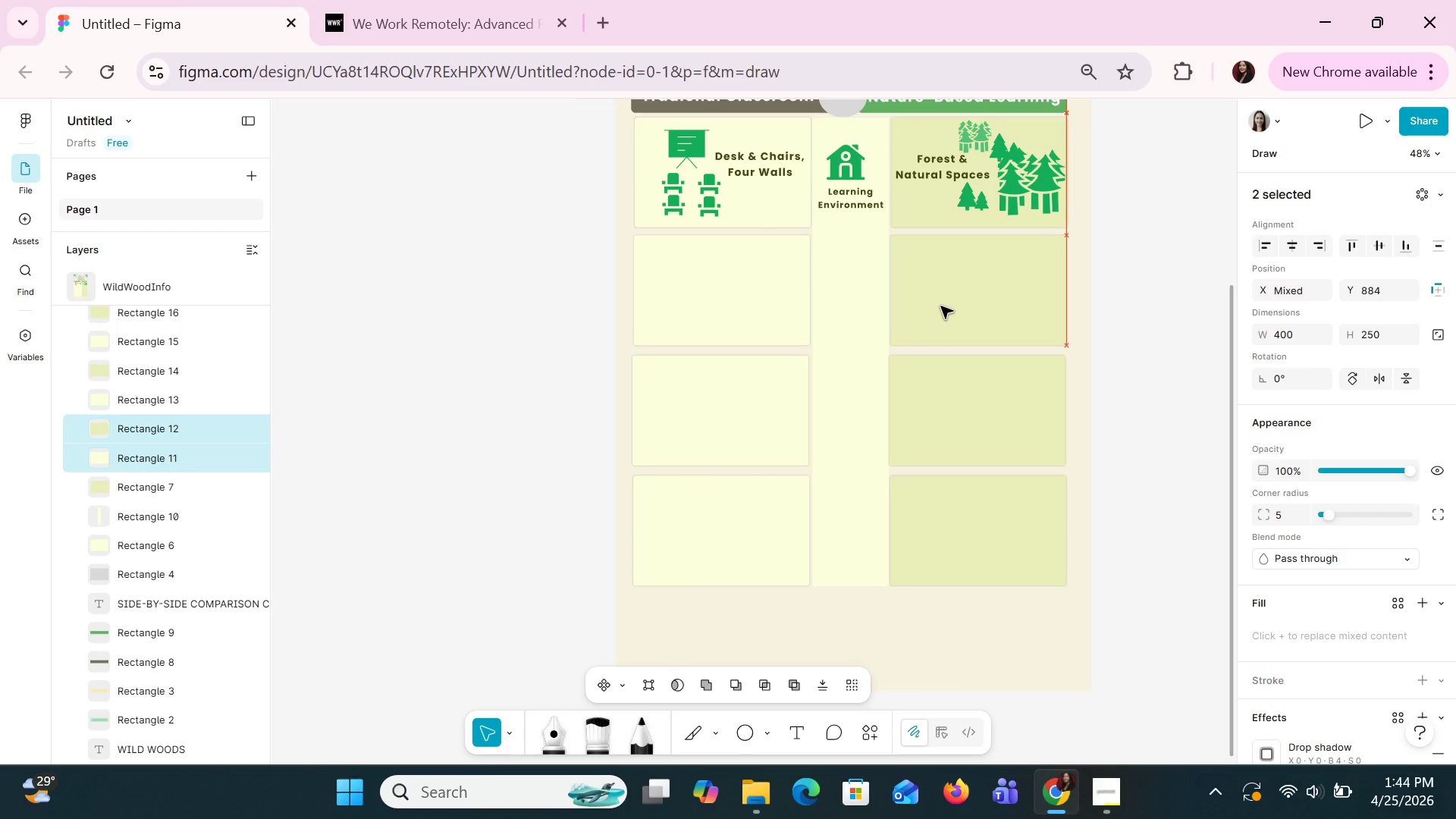 
key(ArrowDown)
 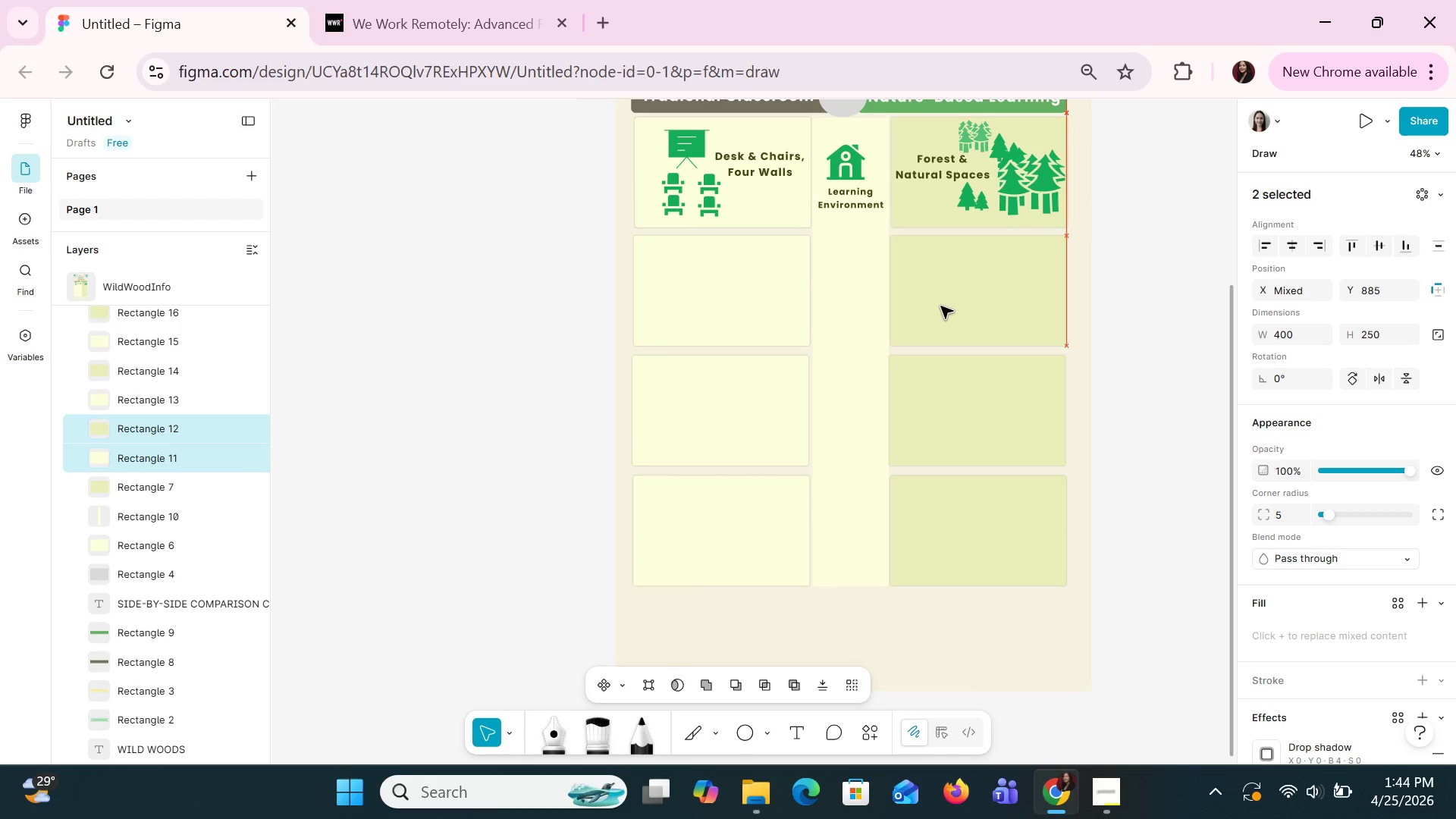 
key(ArrowDown)
 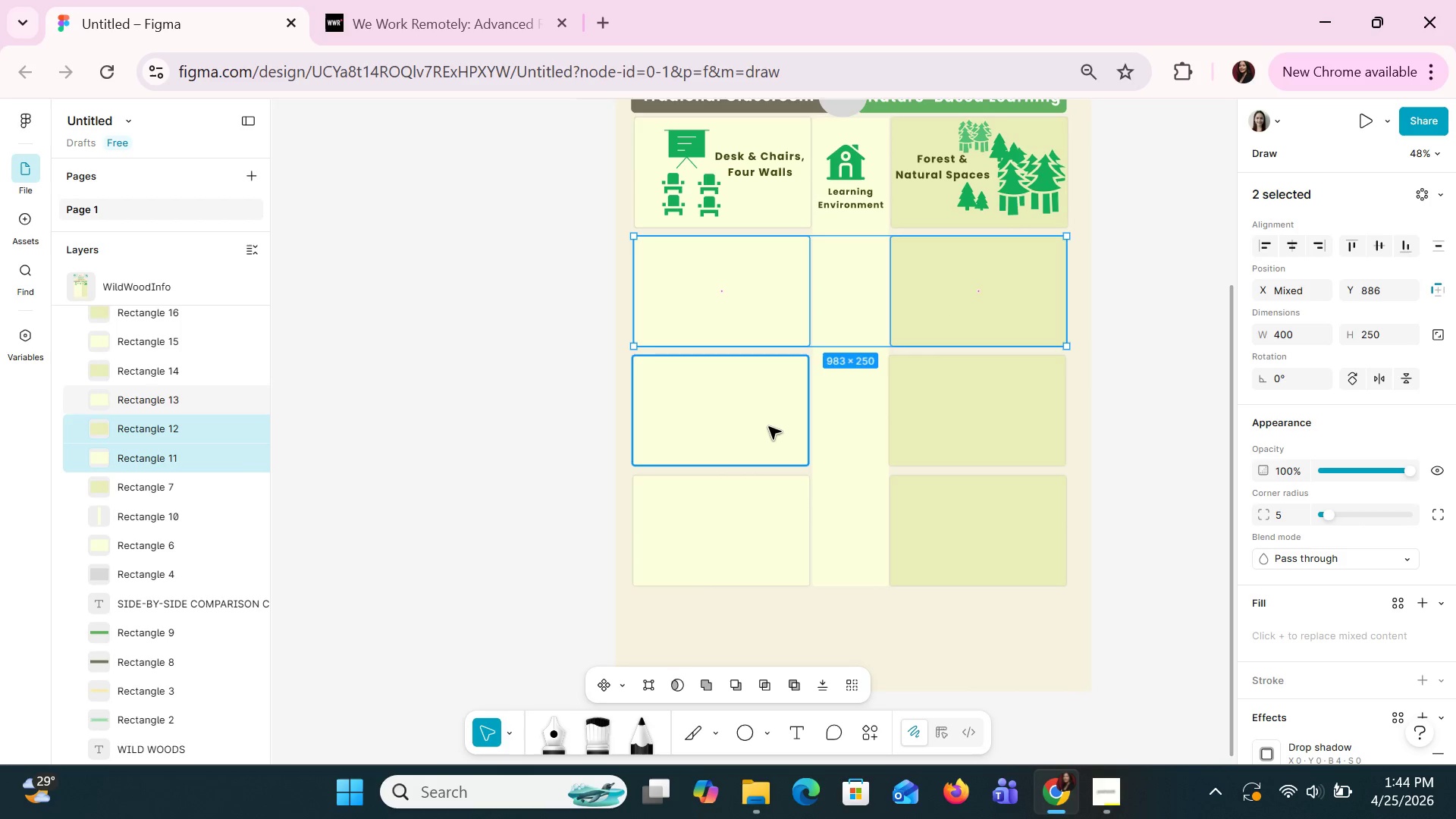 
hold_key(key=ShiftLeft, duration=1.26)
left_click([768, 425])
 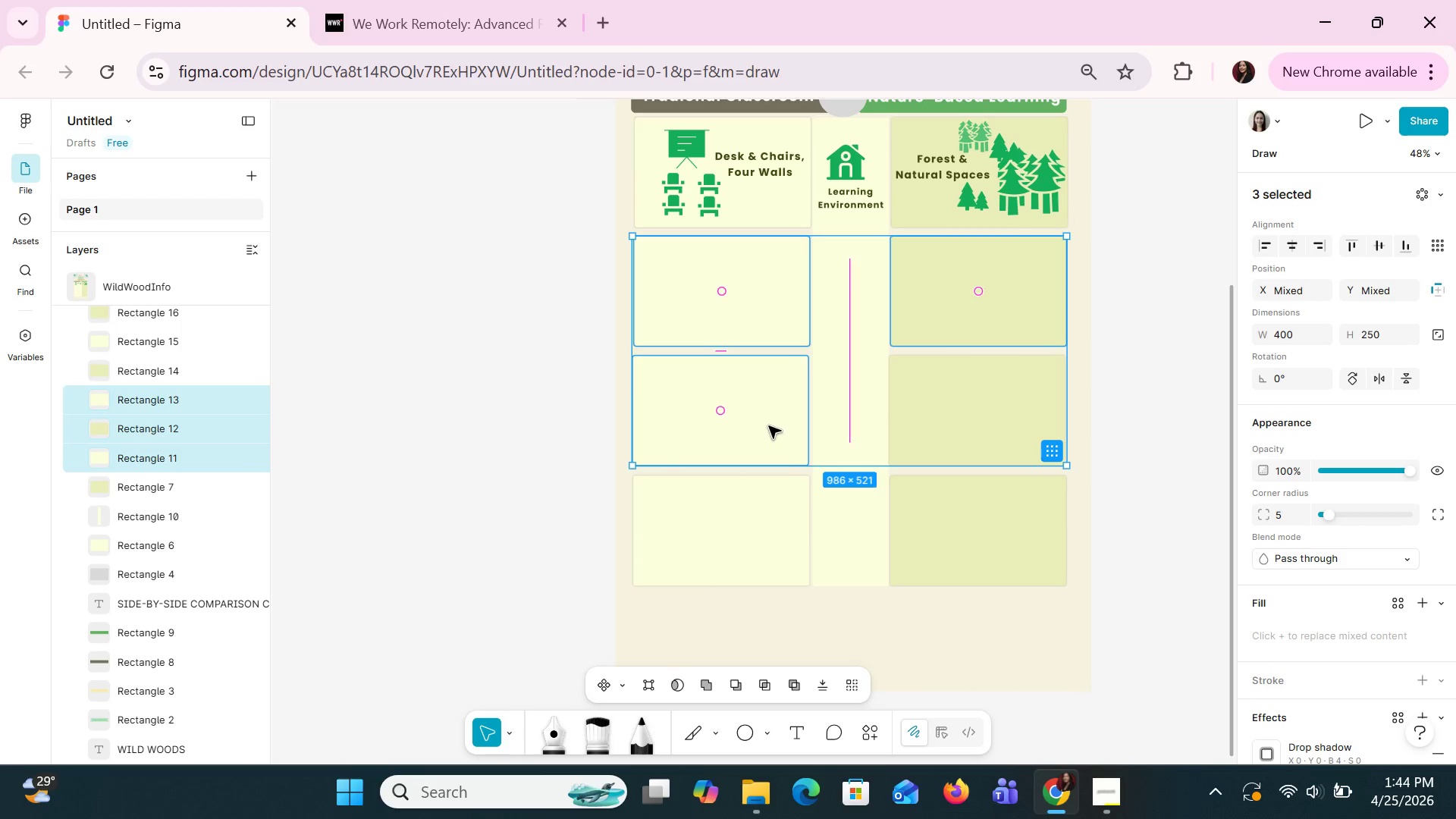 
left_click([823, 538])
 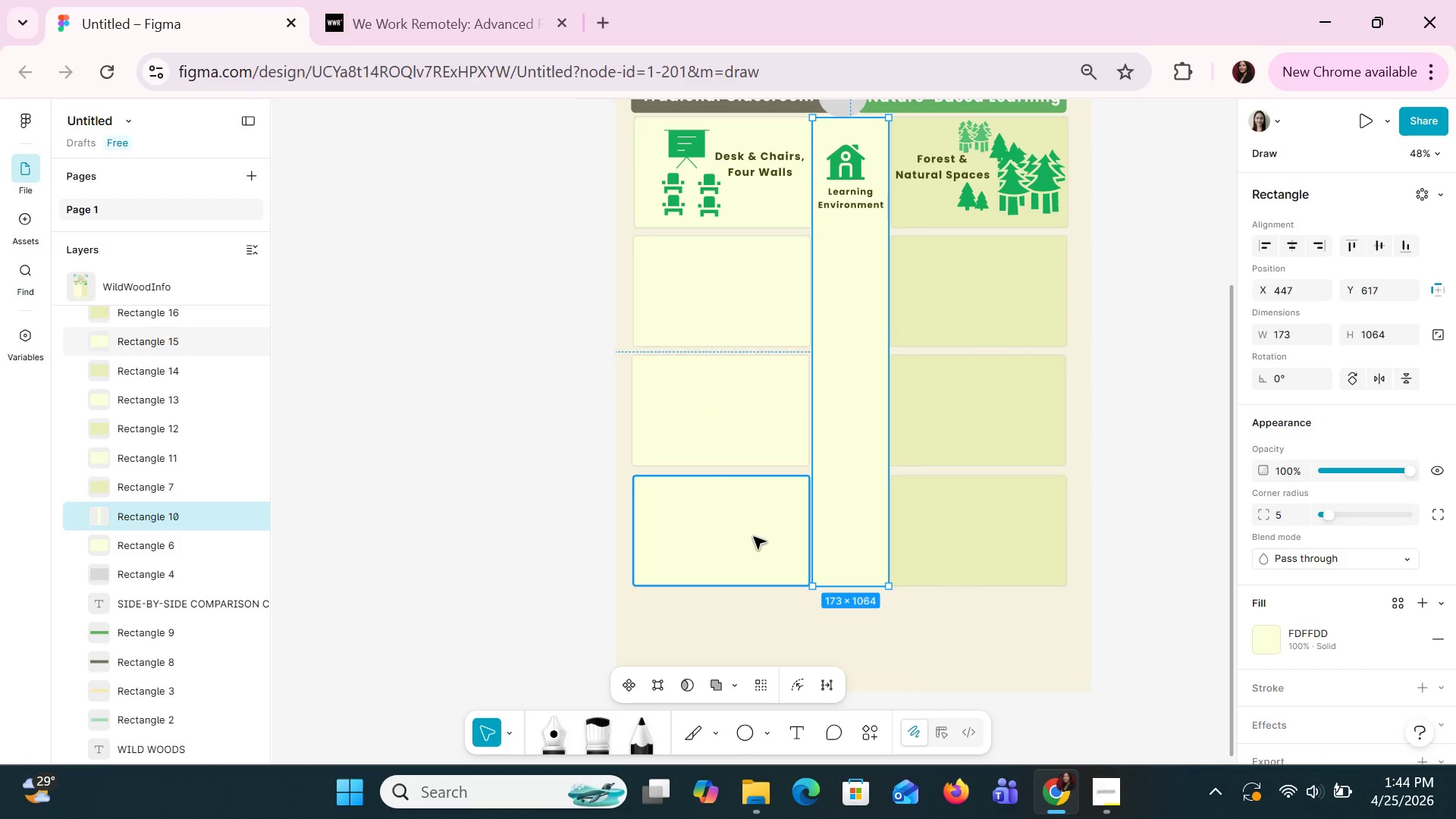 
left_click([752, 536])
 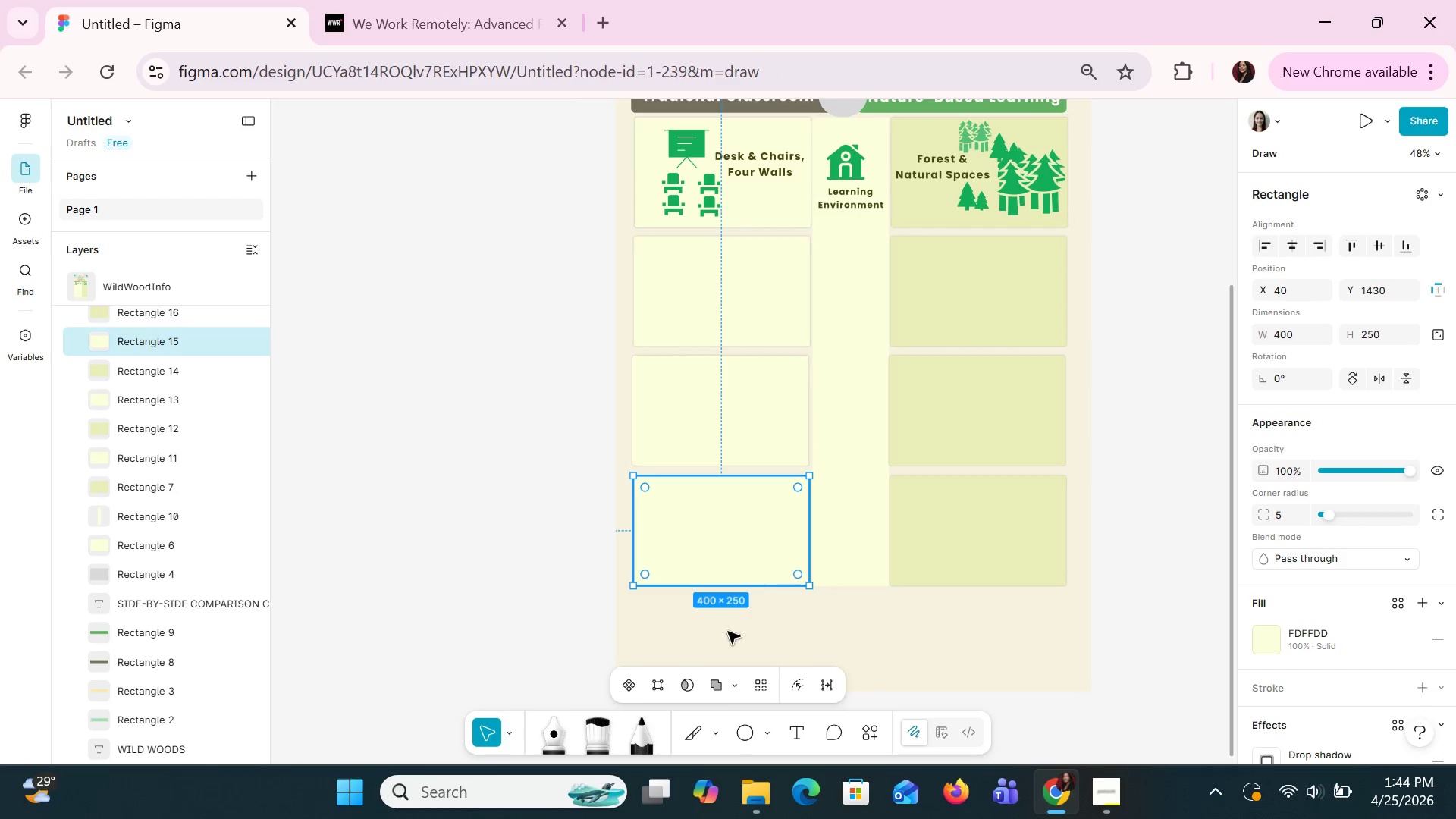 
left_click([729, 683])
 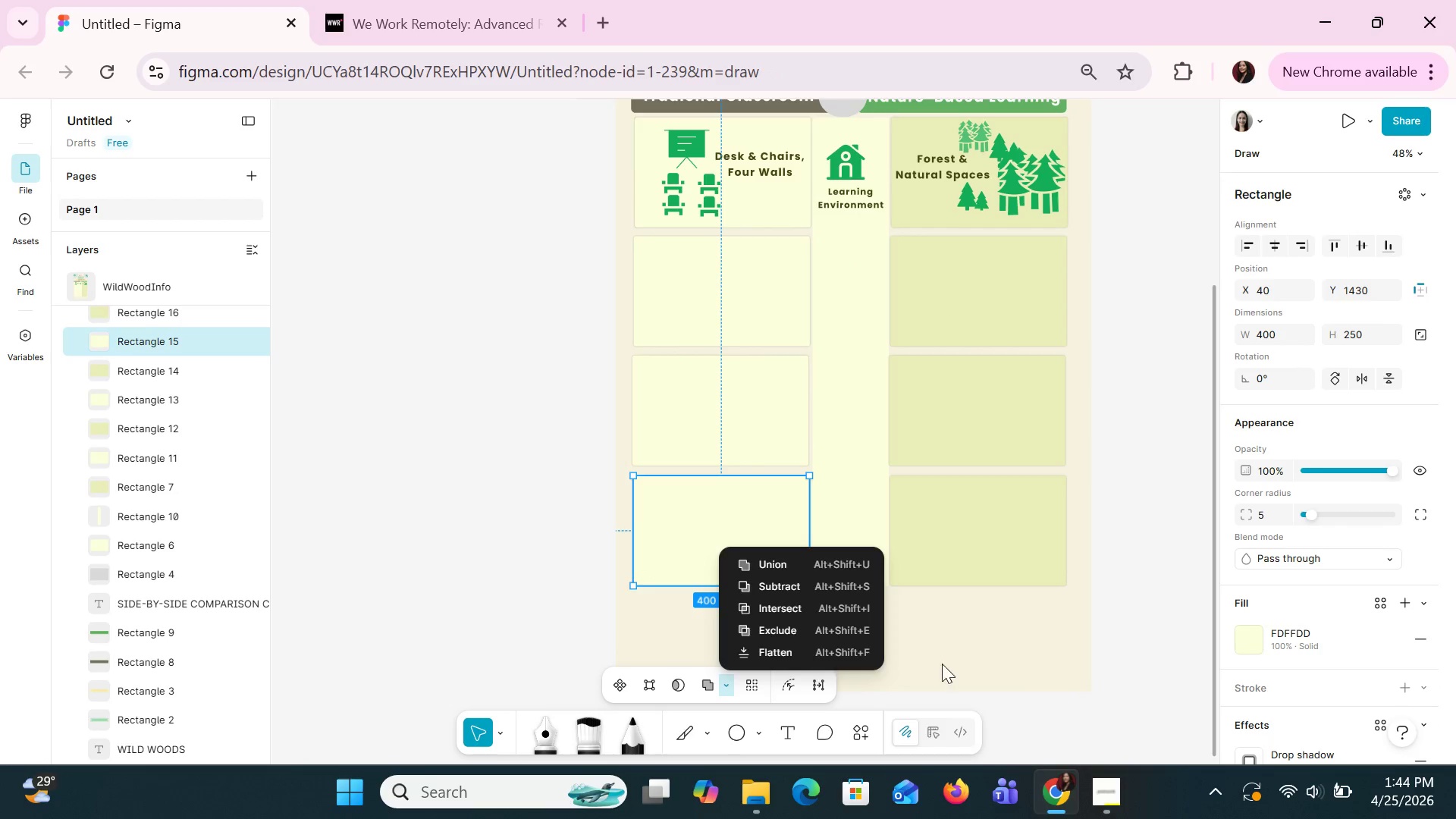 
left_click([942, 662])
 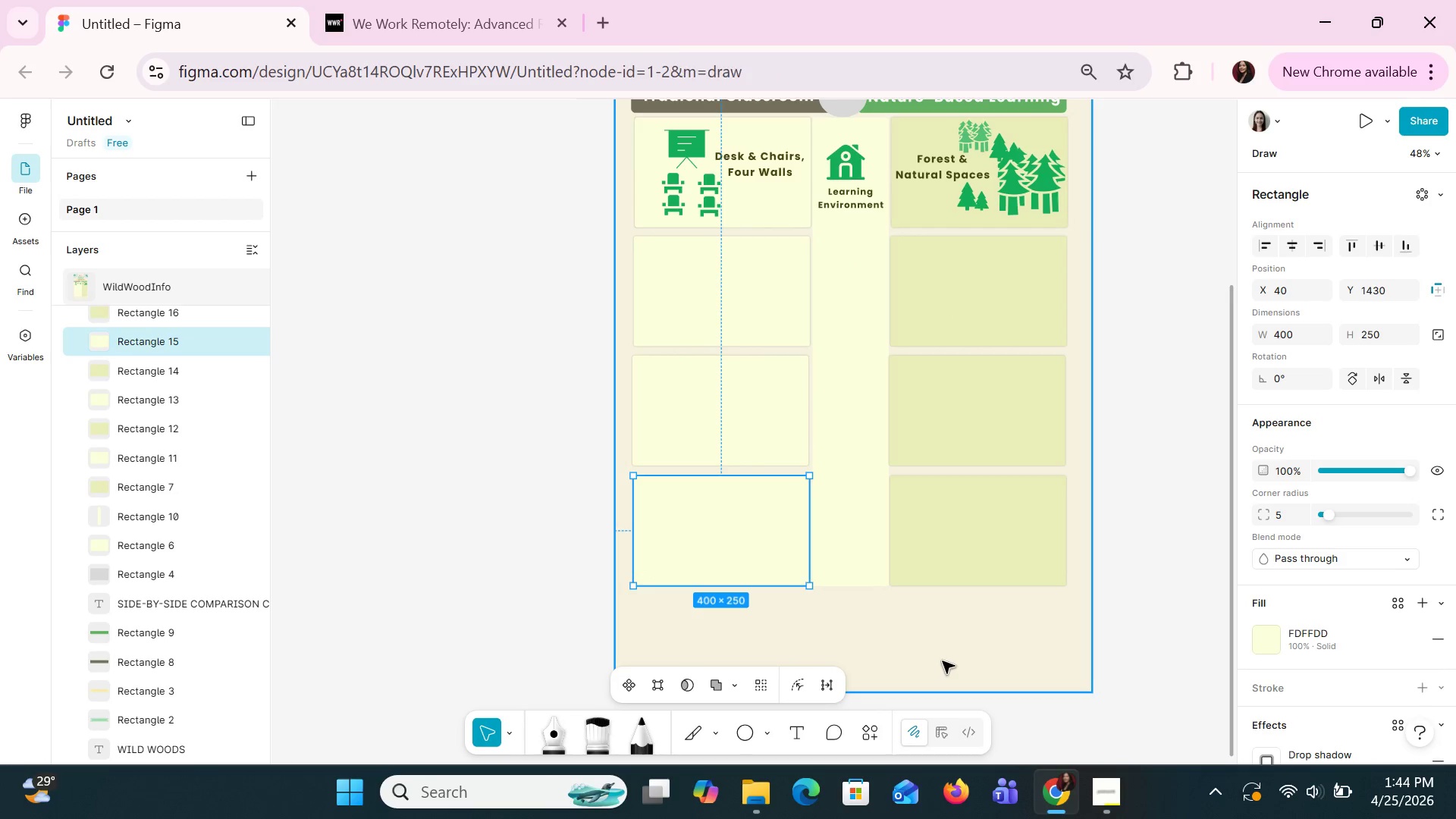 
double_click([942, 661])
 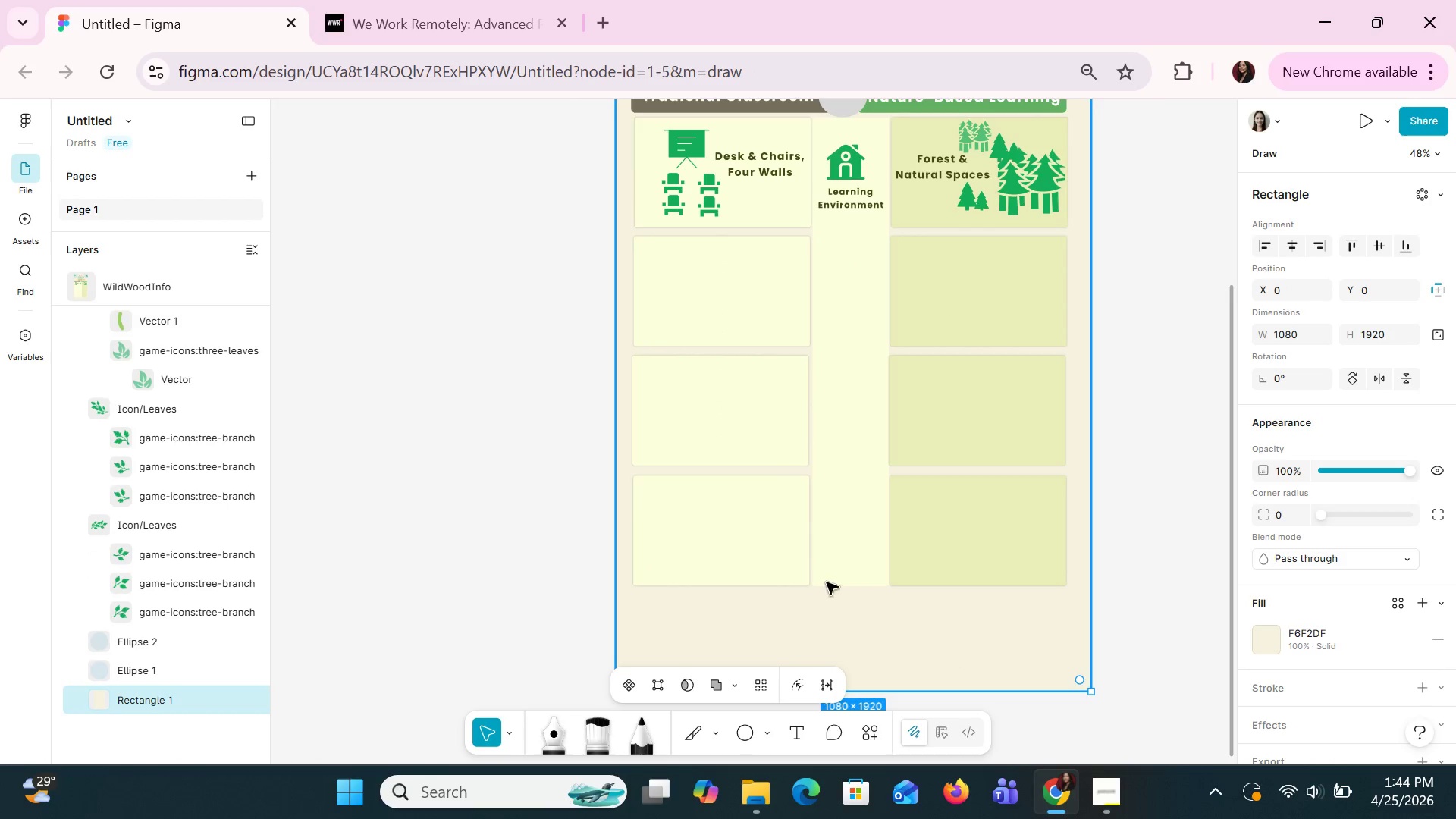 
left_click([722, 515])
 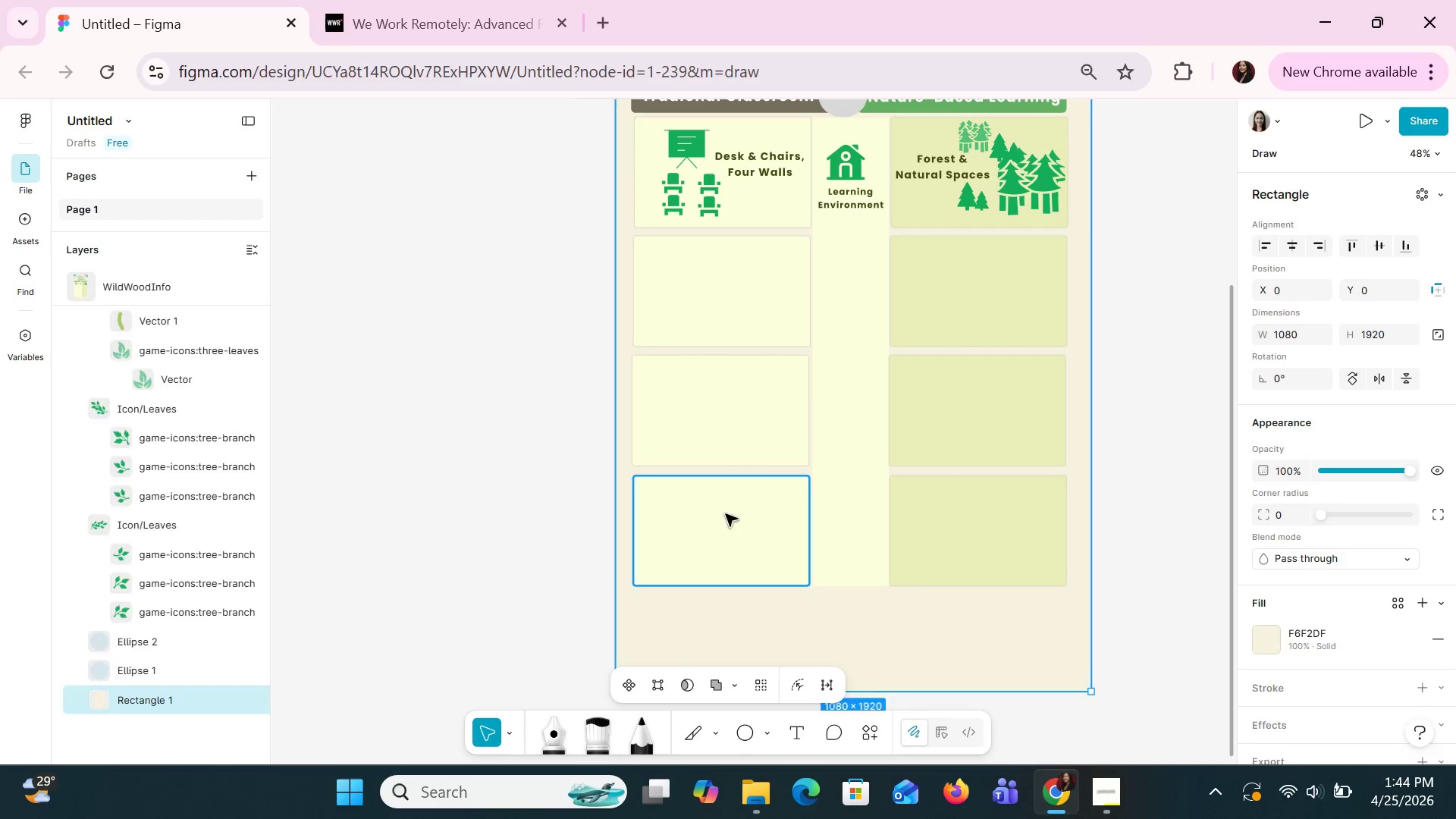 
hold_key(key=ShiftLeft, duration=0.66)
left_click([984, 546])
 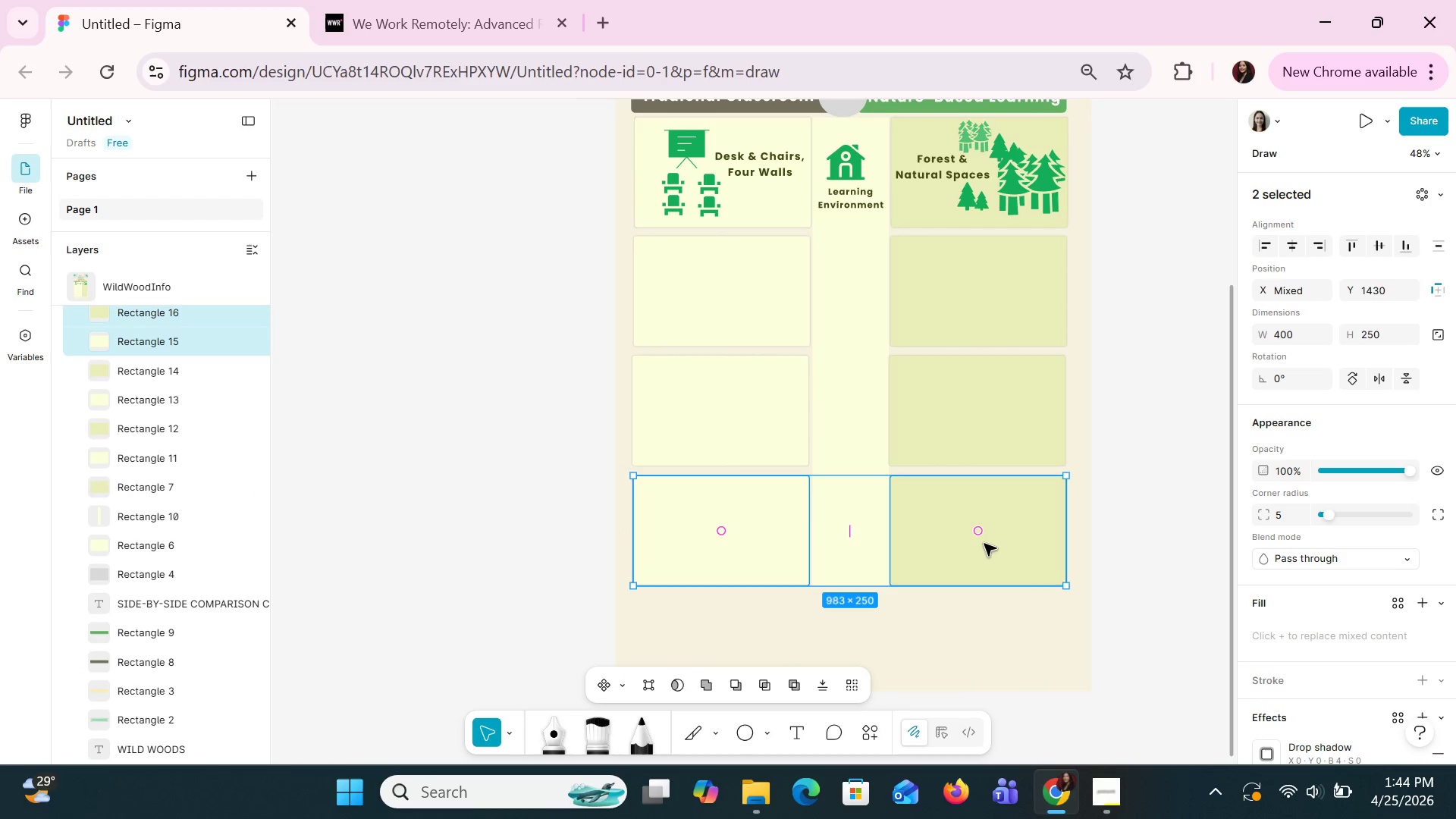 
key(ArrowUp)
 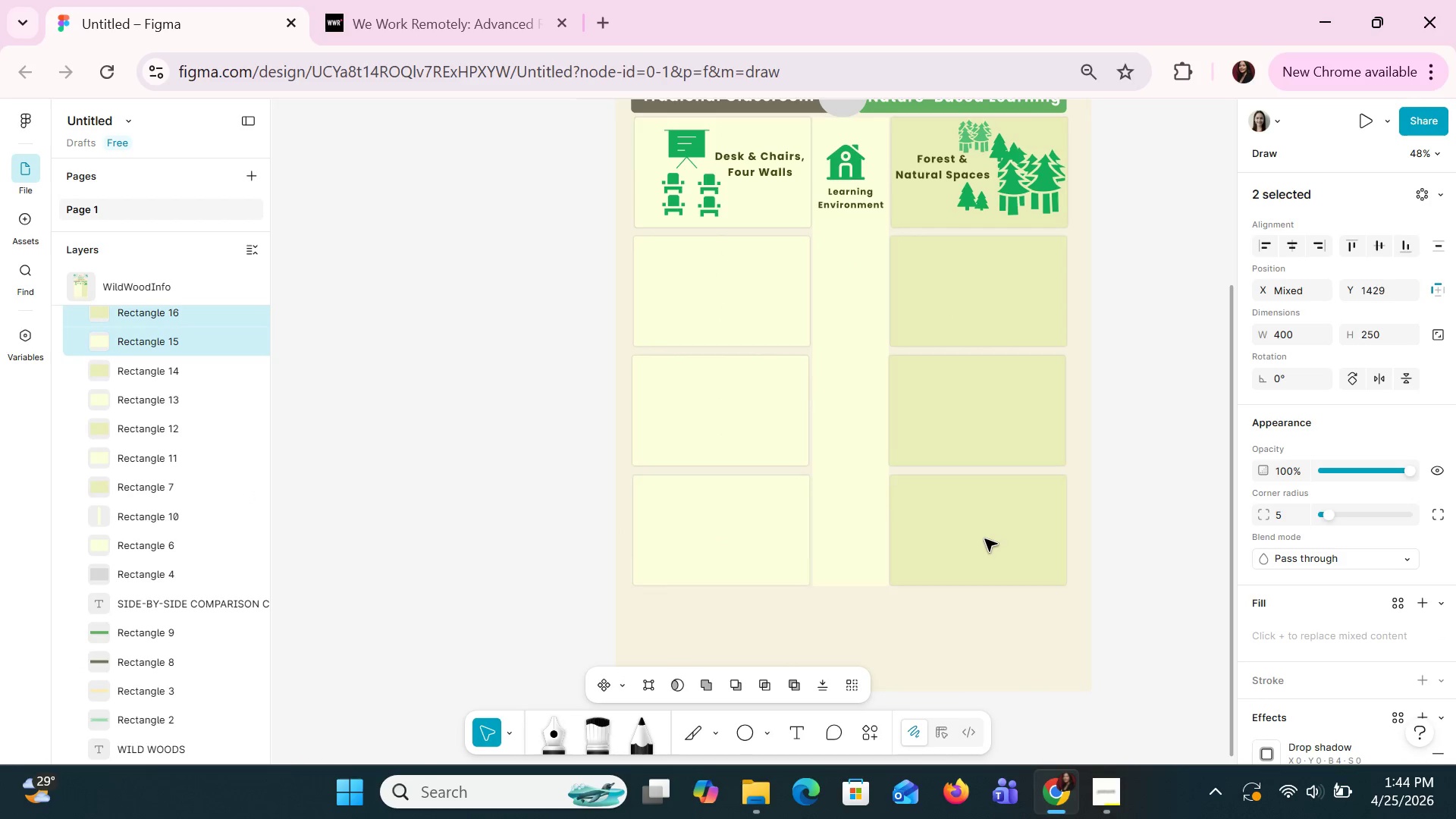 
key(ArrowUp)
 